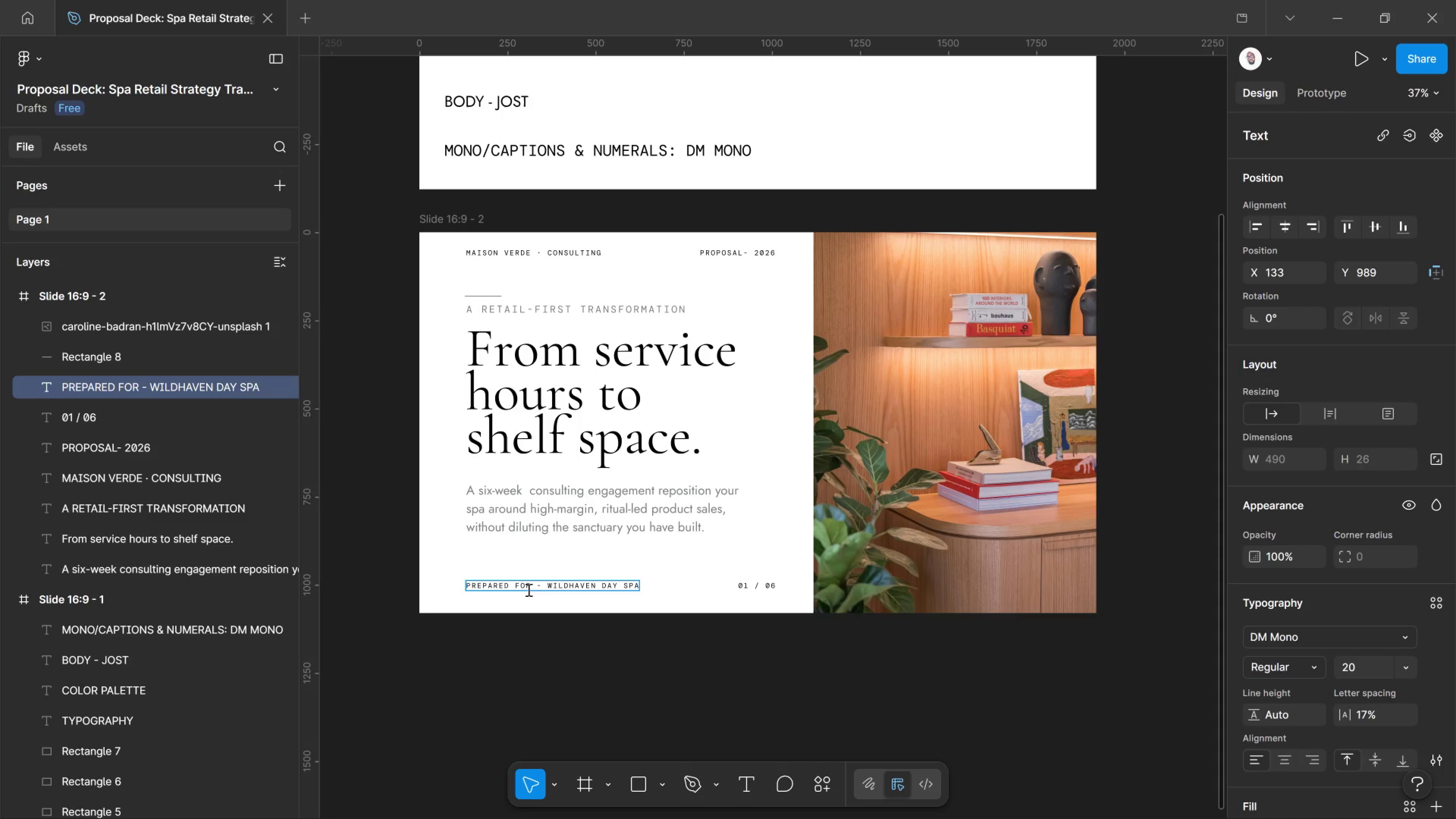 
left_click([730, 647])
 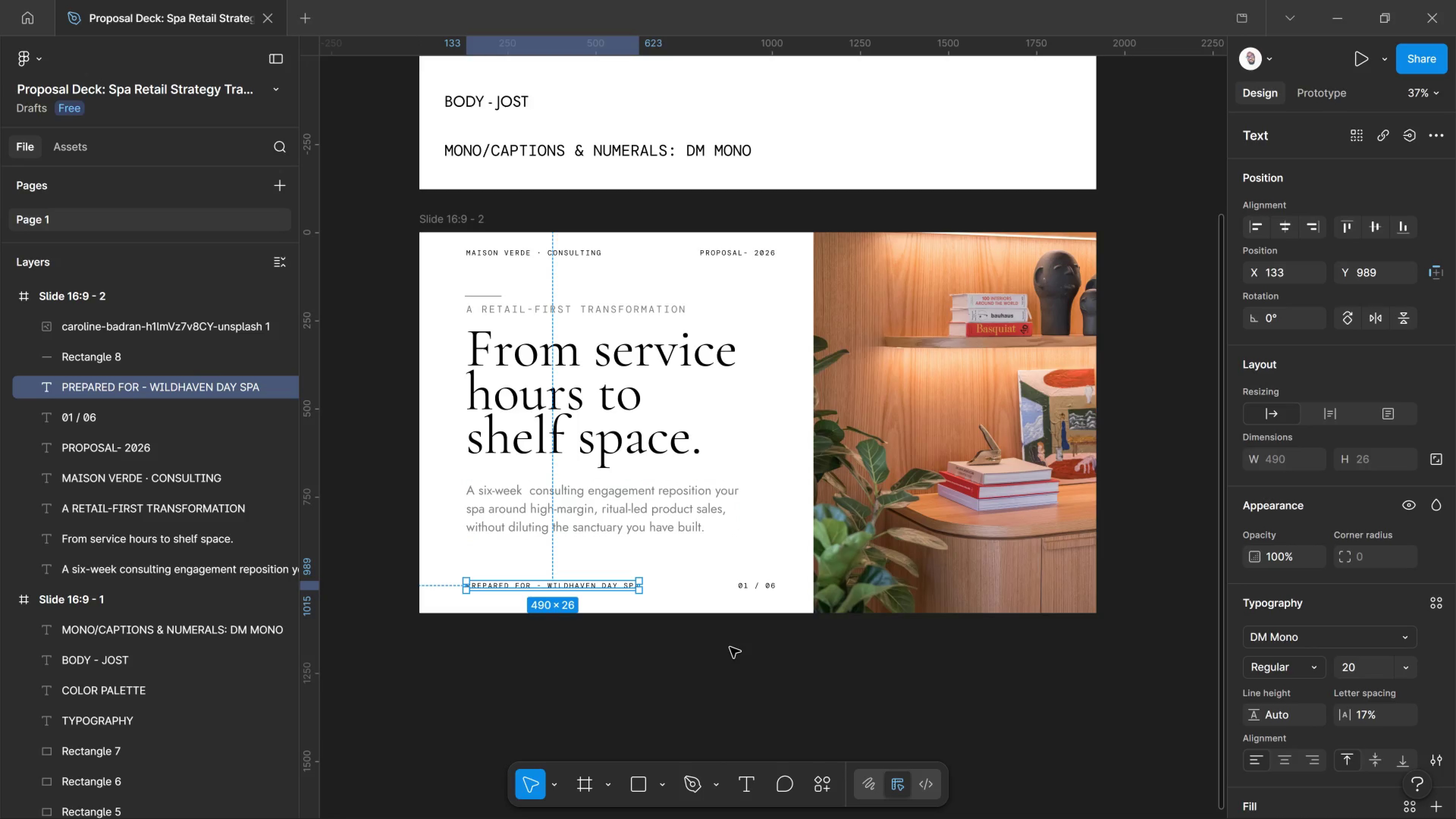 
left_click([730, 647])
 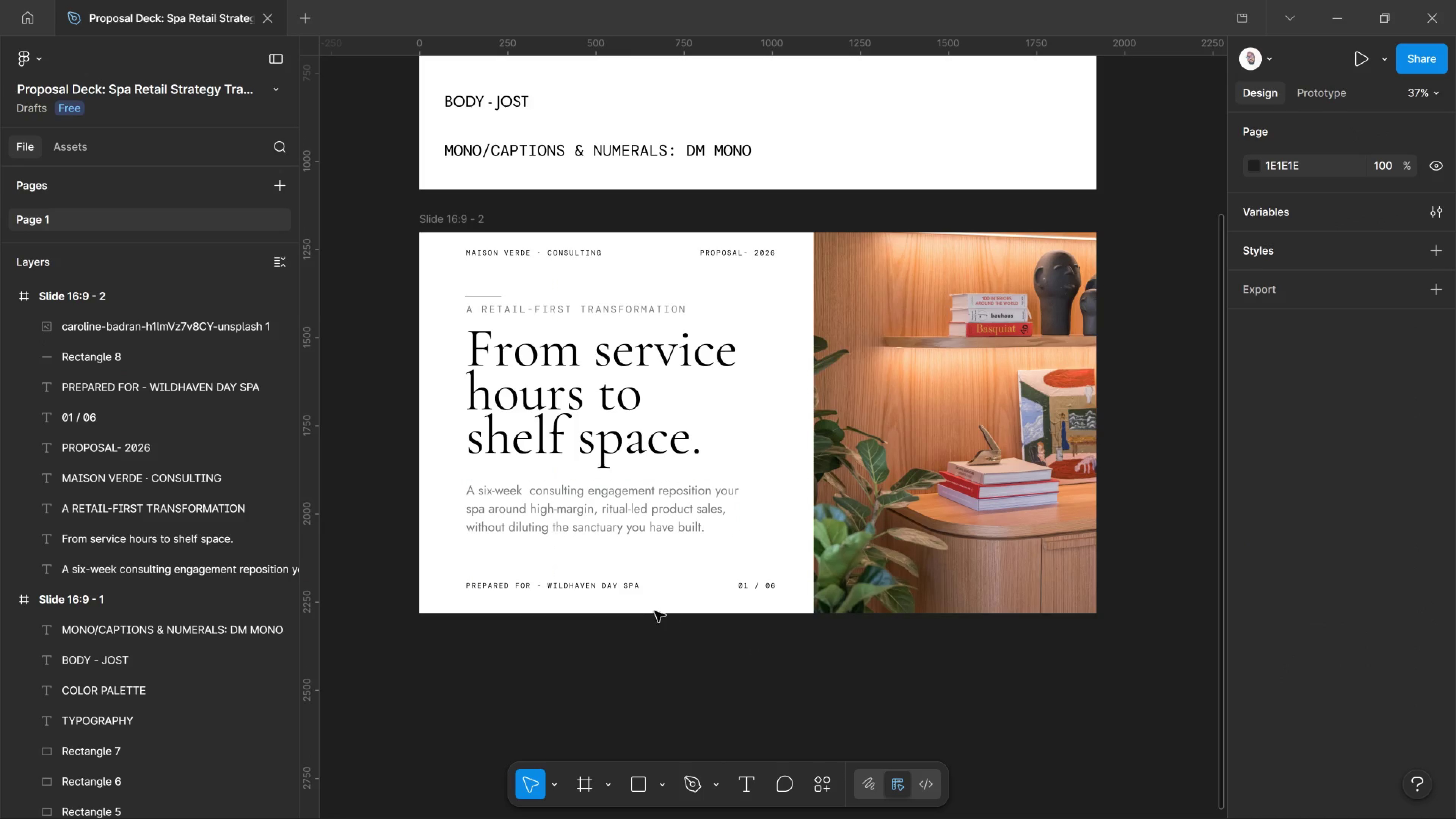 
wait(8.58)
 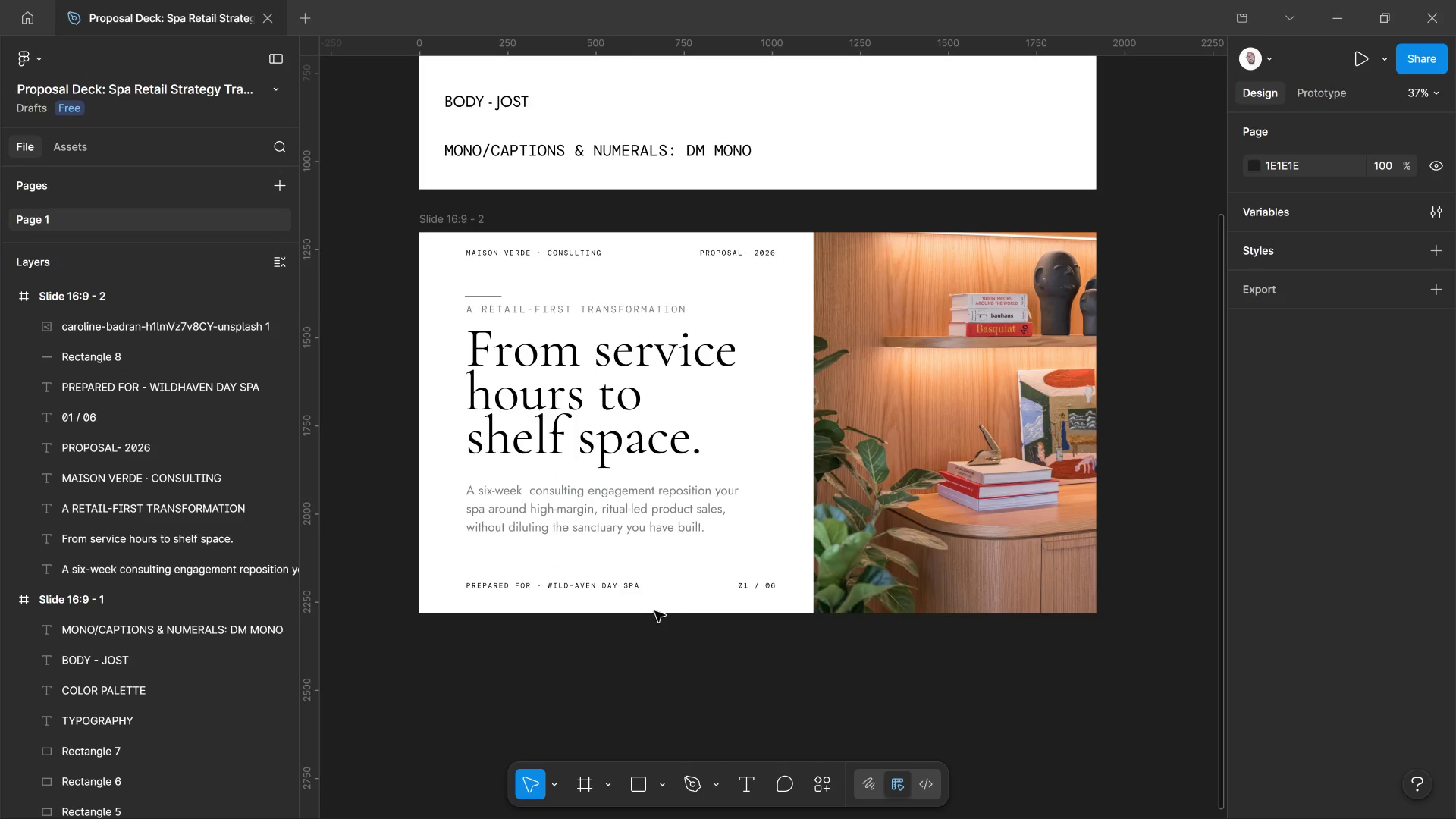 
hold_key(key=ControlLeft, duration=1.7)
scroll: coordinate [593, 589], scroll_direction: up, amount: 6.0
 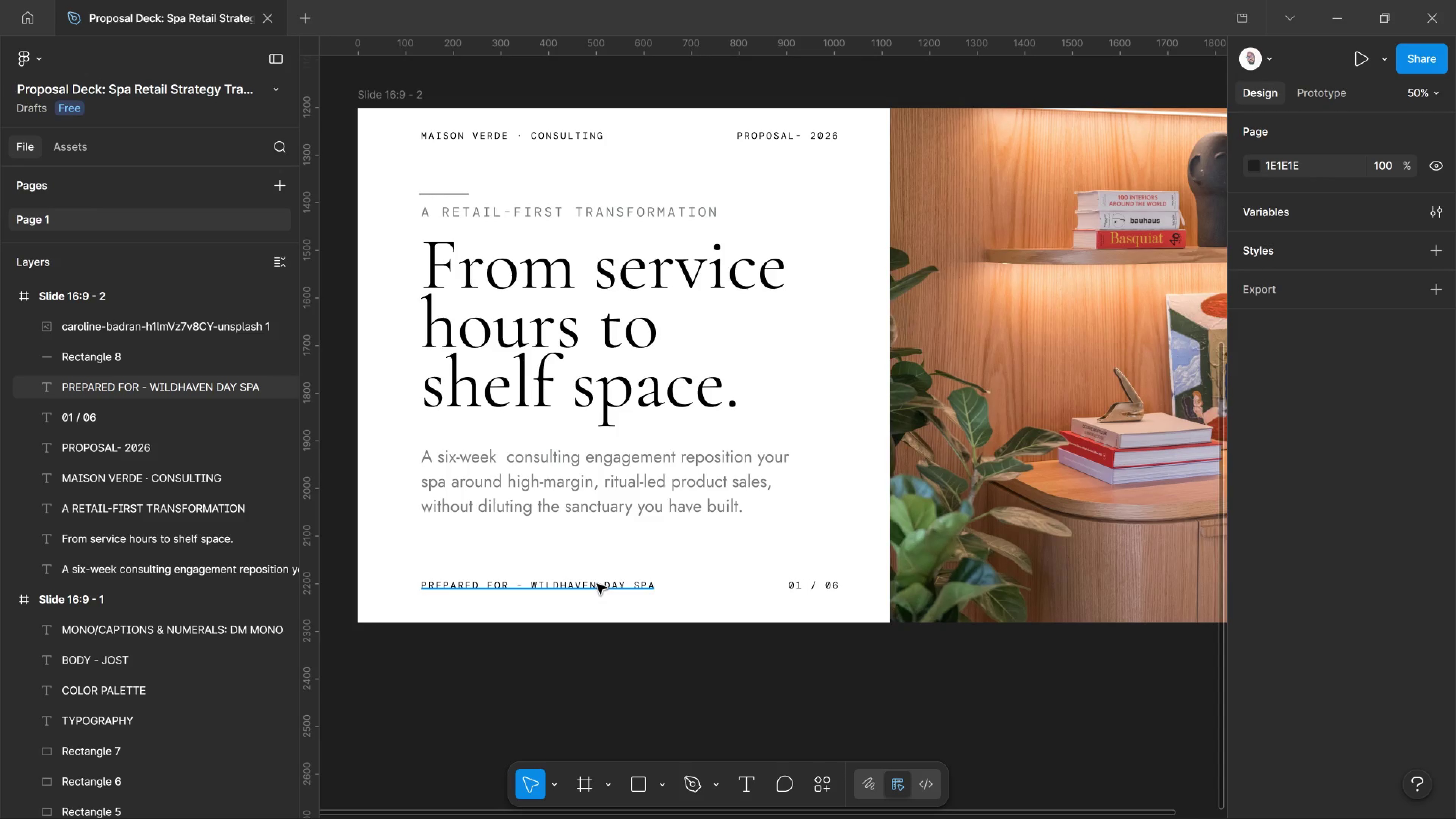 
left_click([597, 584])
 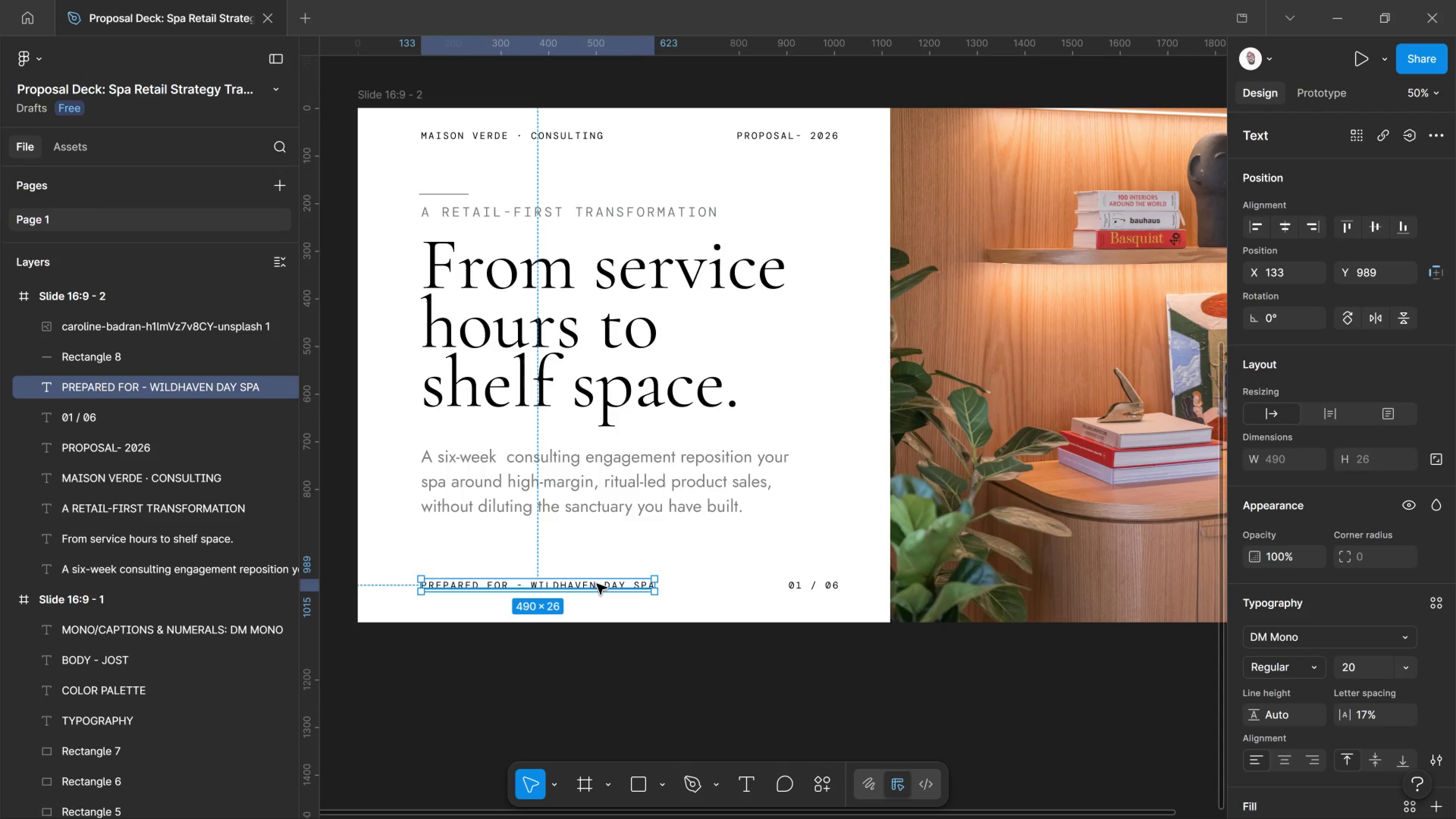 
hold_key(key=ShiftLeft, duration=3.56)
left_click([806, 592])
 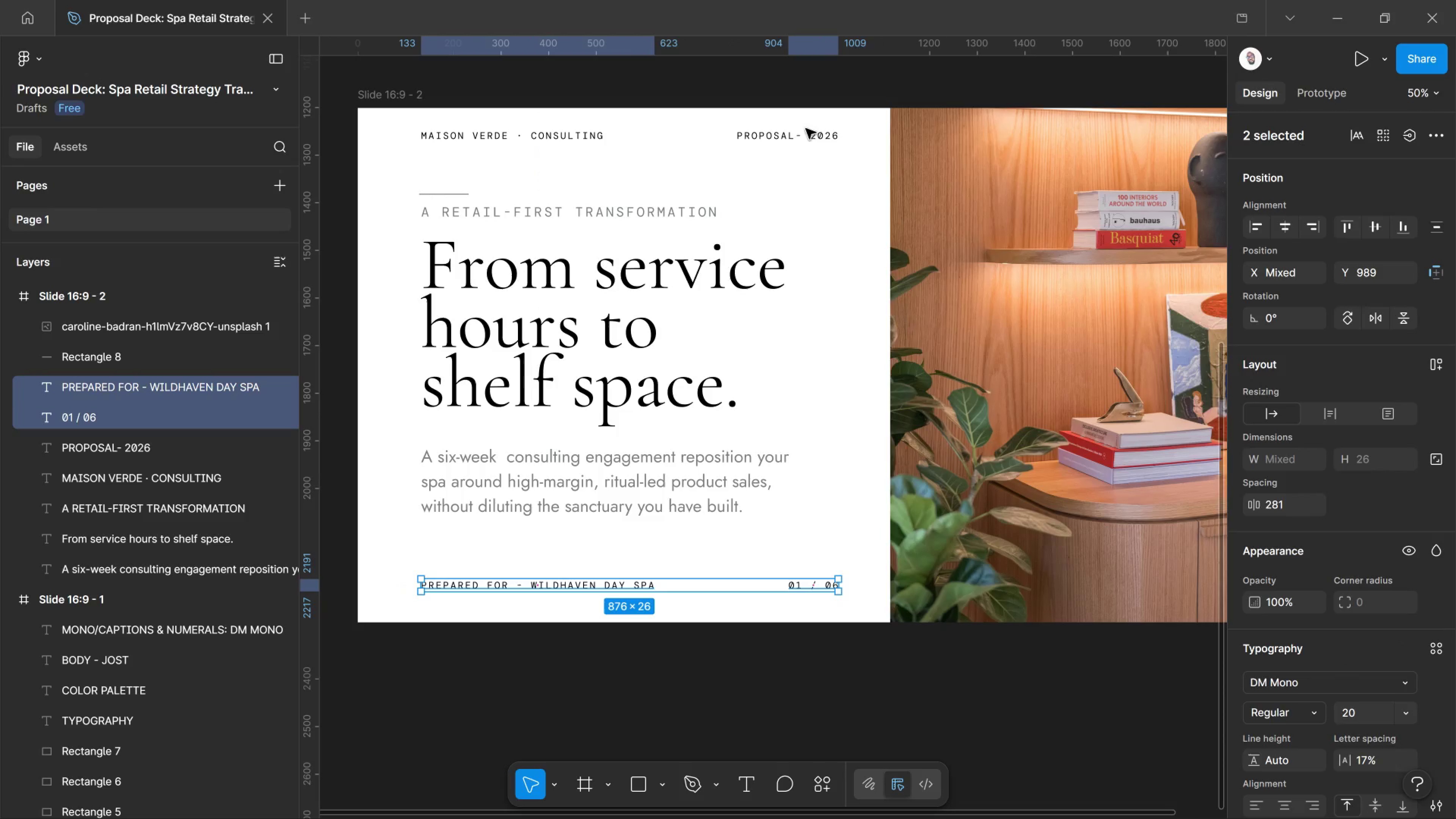 
left_click([804, 138])
 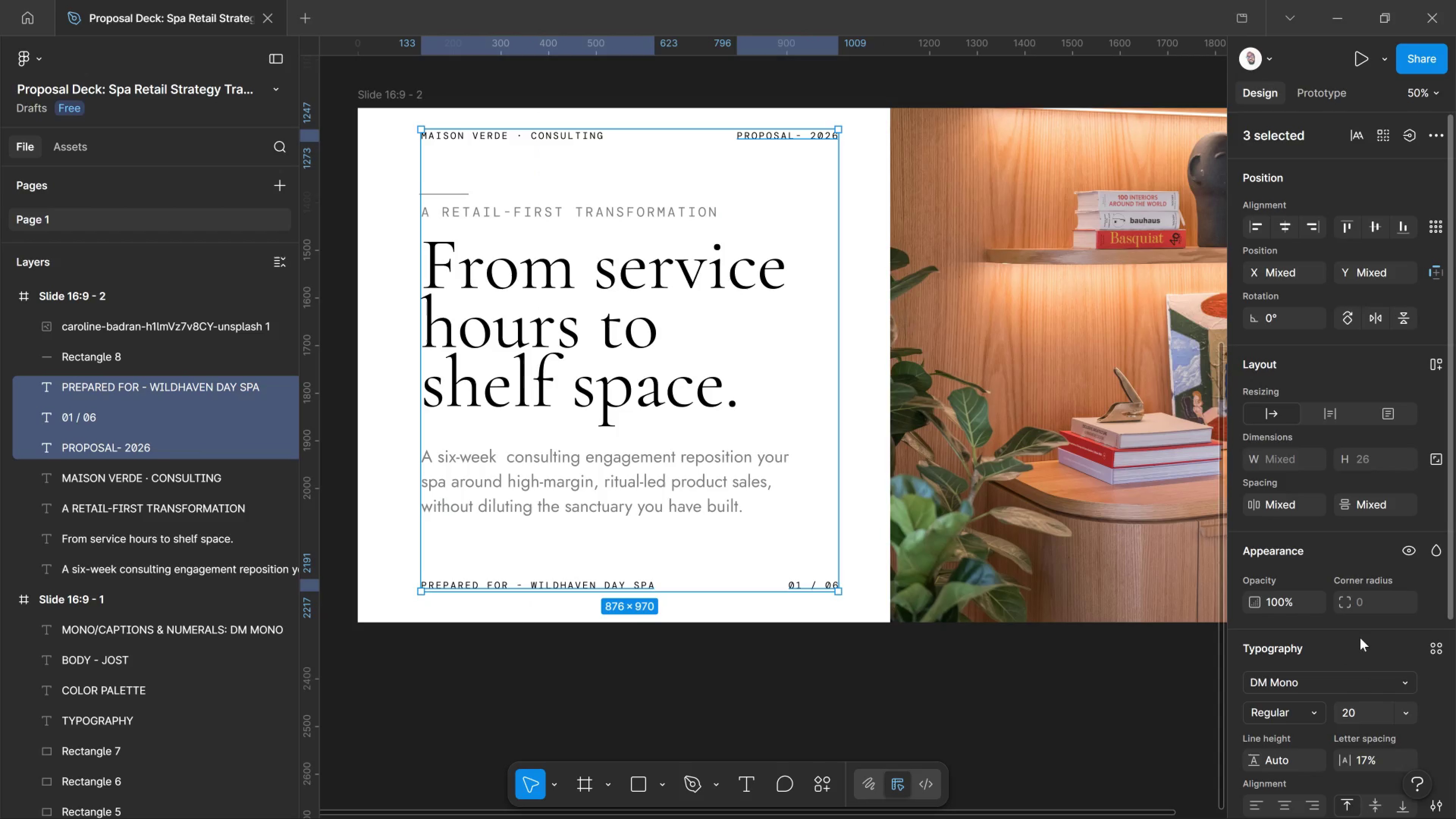 
scroll: coordinate [1345, 731], scroll_direction: down, amount: 4.0
 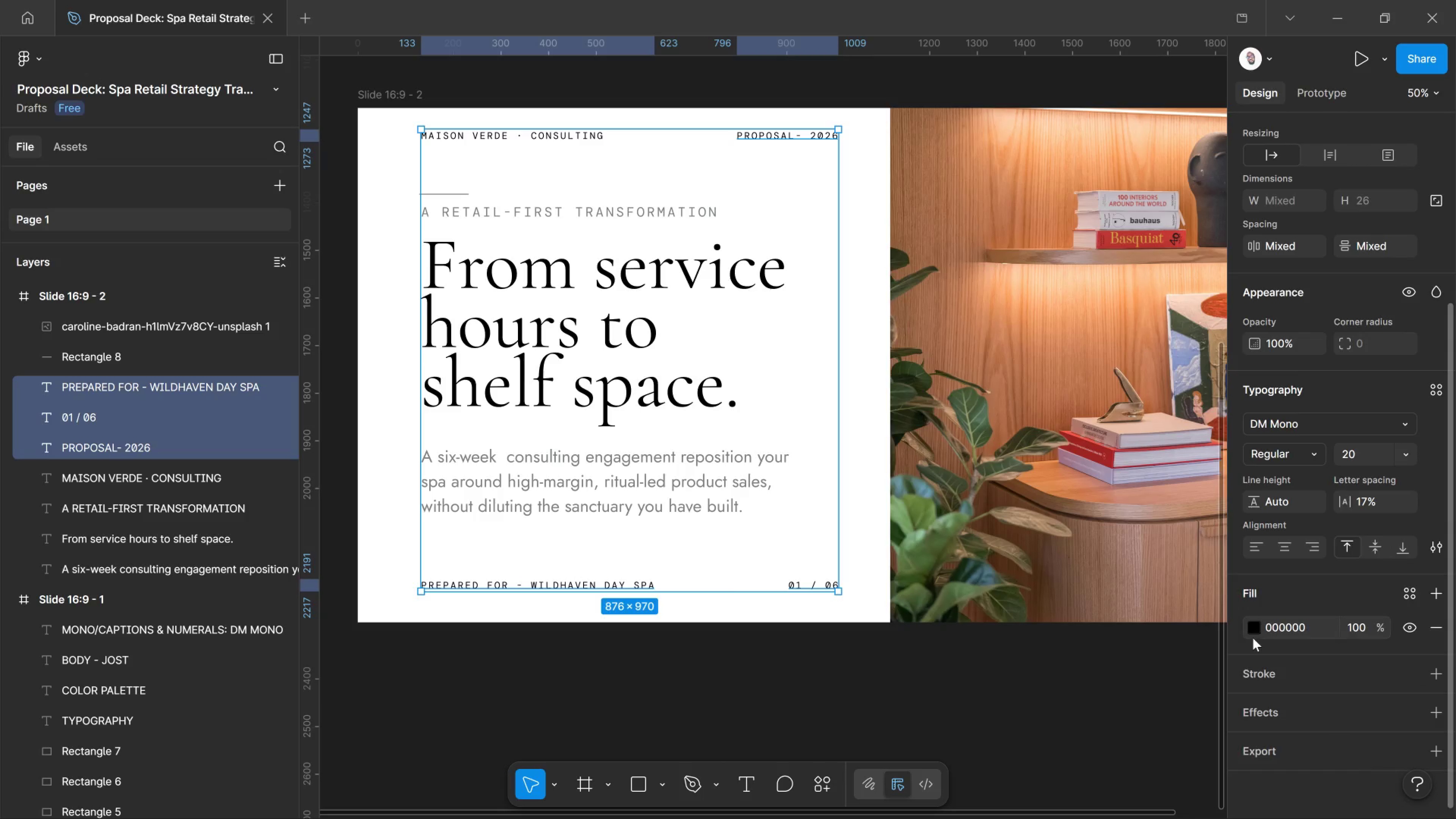 
left_click([1257, 633])
 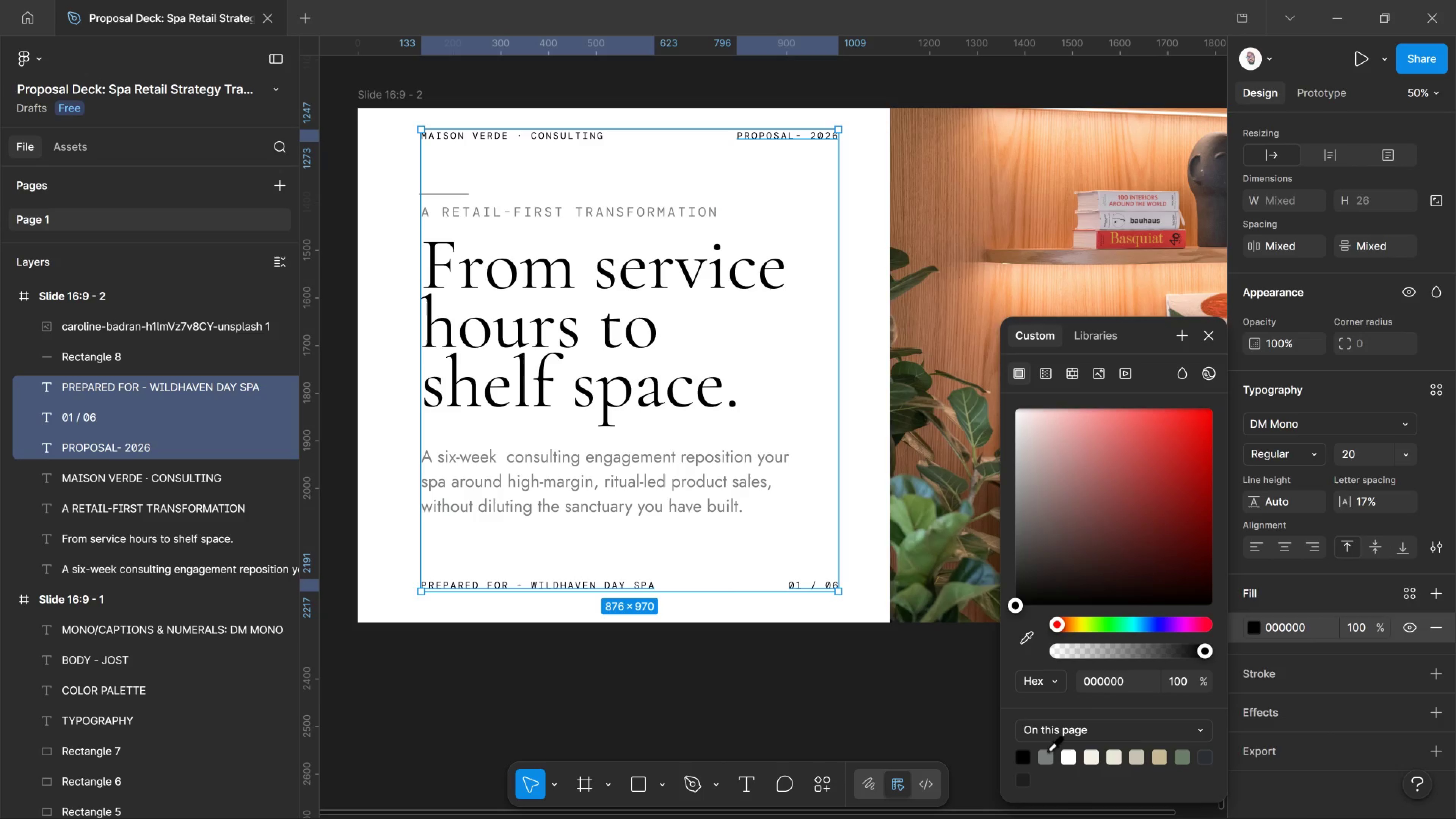 
left_click([1047, 750])
 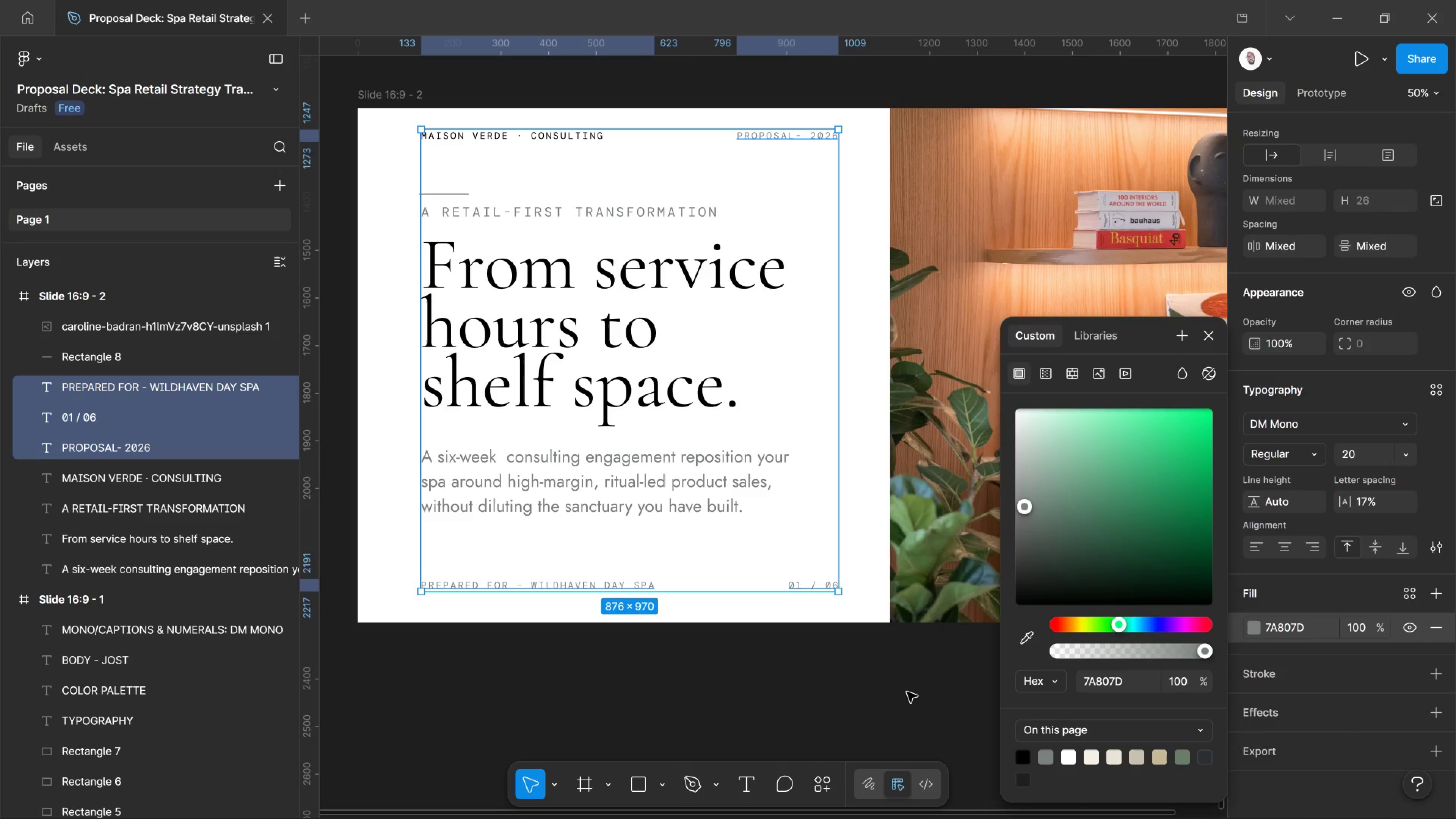 
left_click([907, 692])
 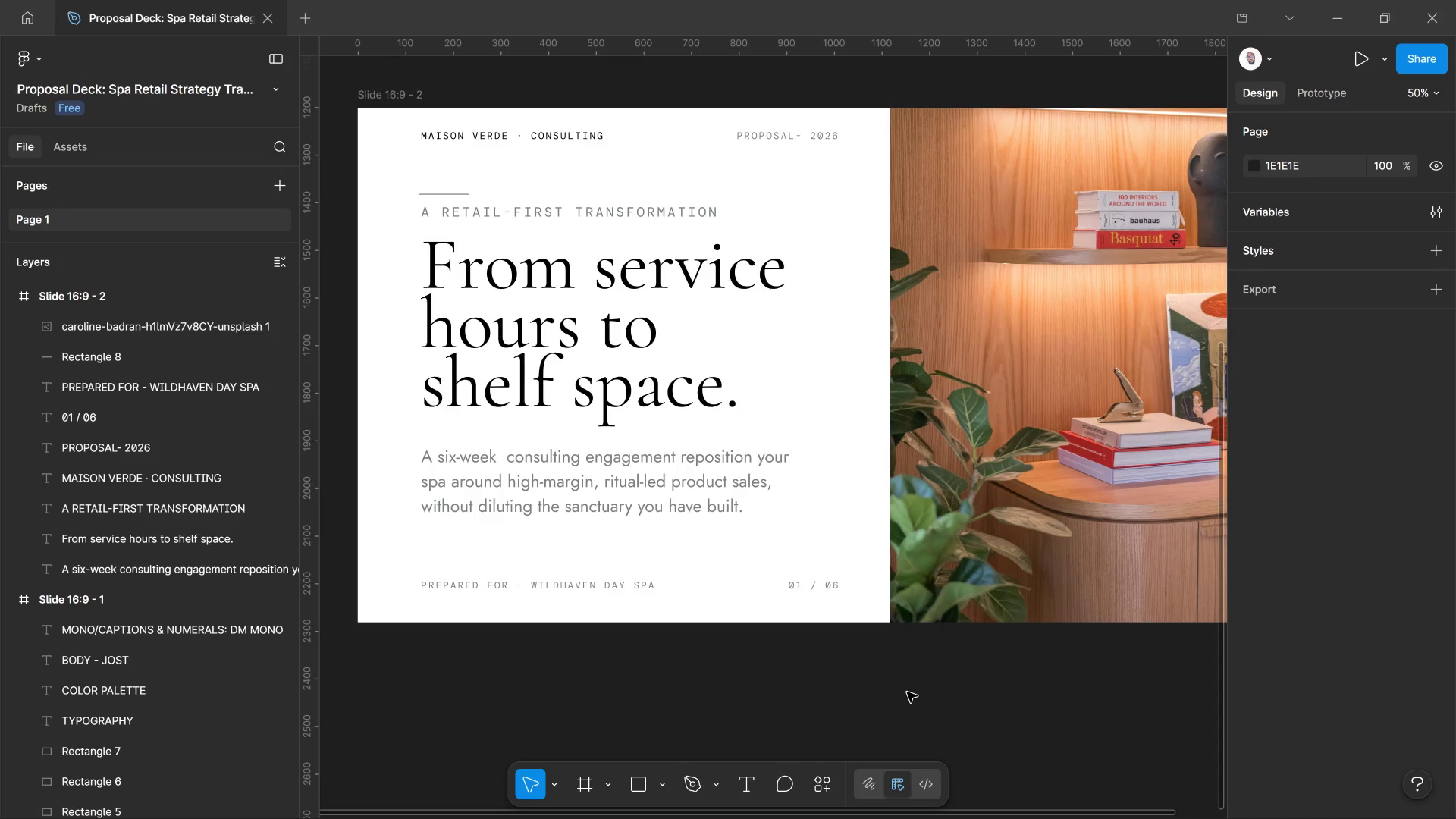 
wait(62.52)
 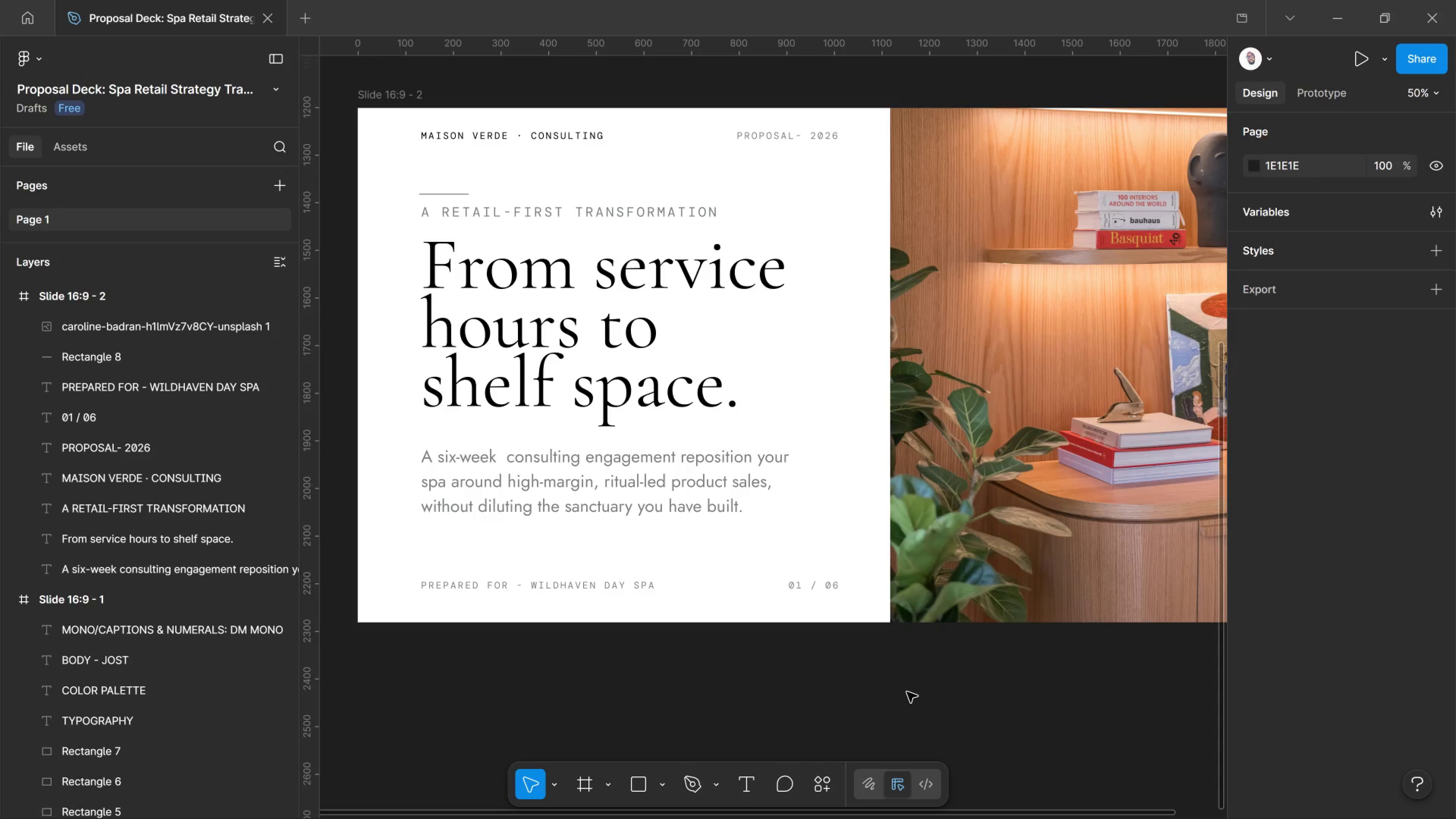 
left_click([394, 96])
 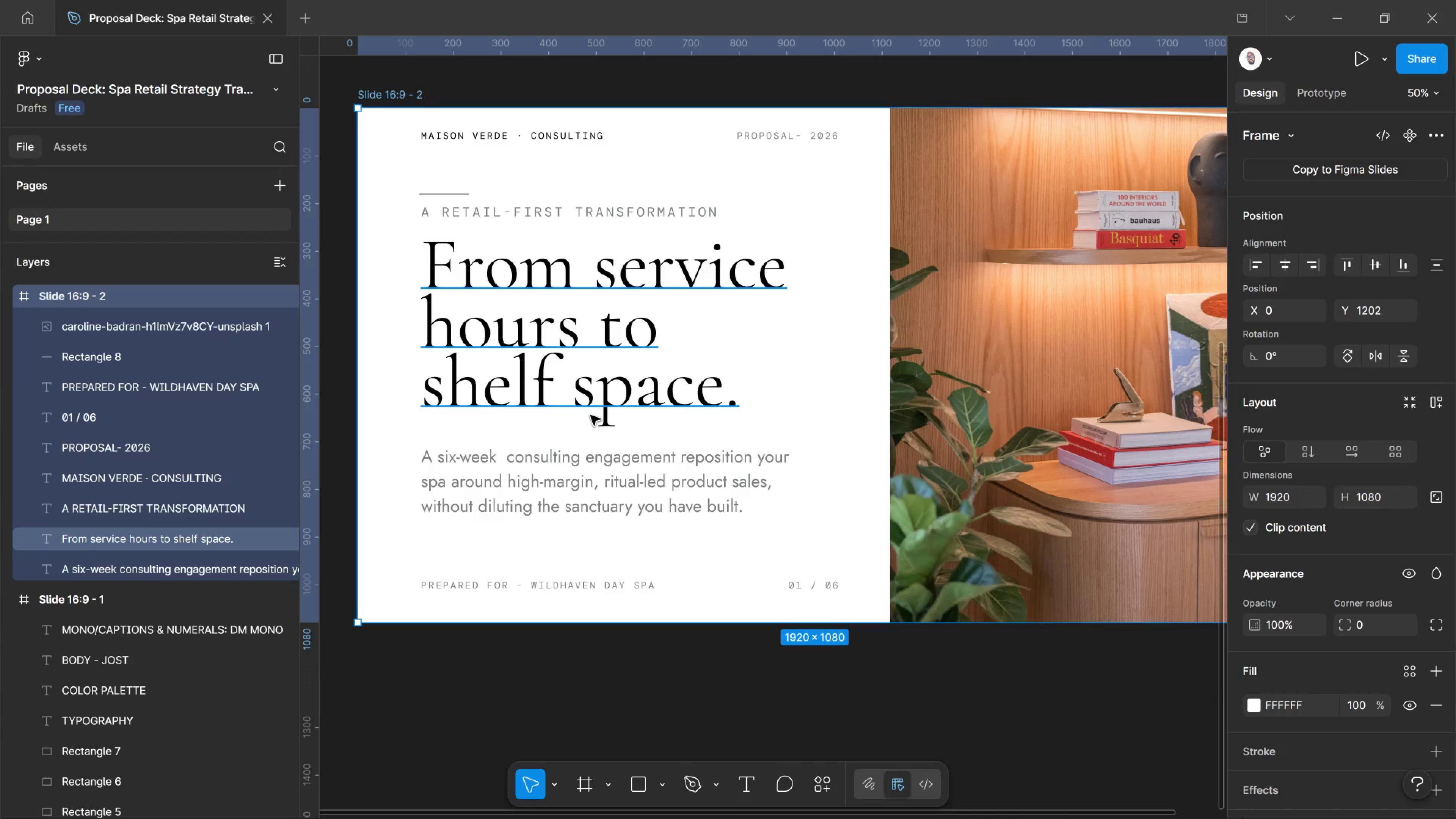 
wait(14.01)
 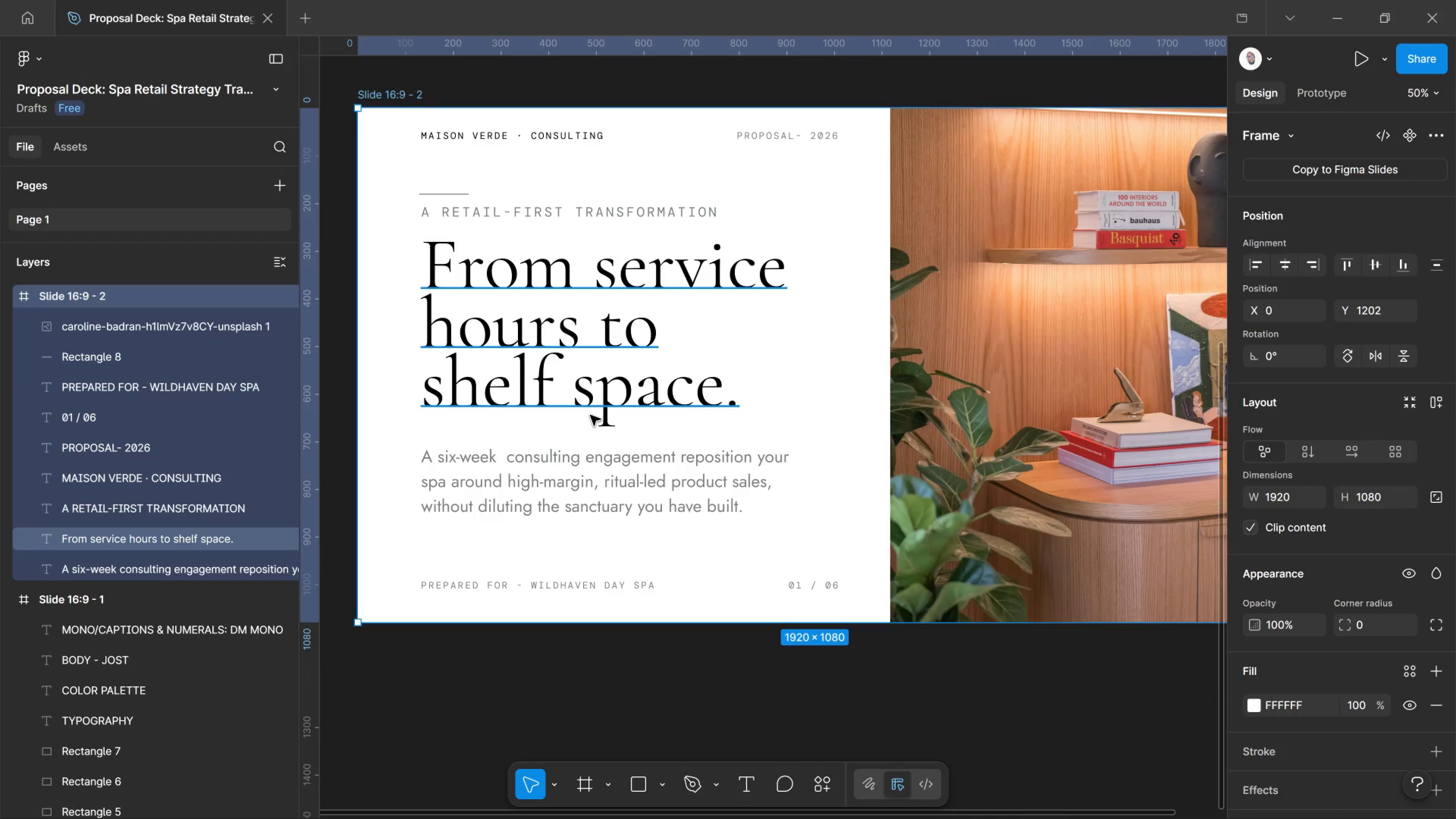 
left_click([508, 135])
 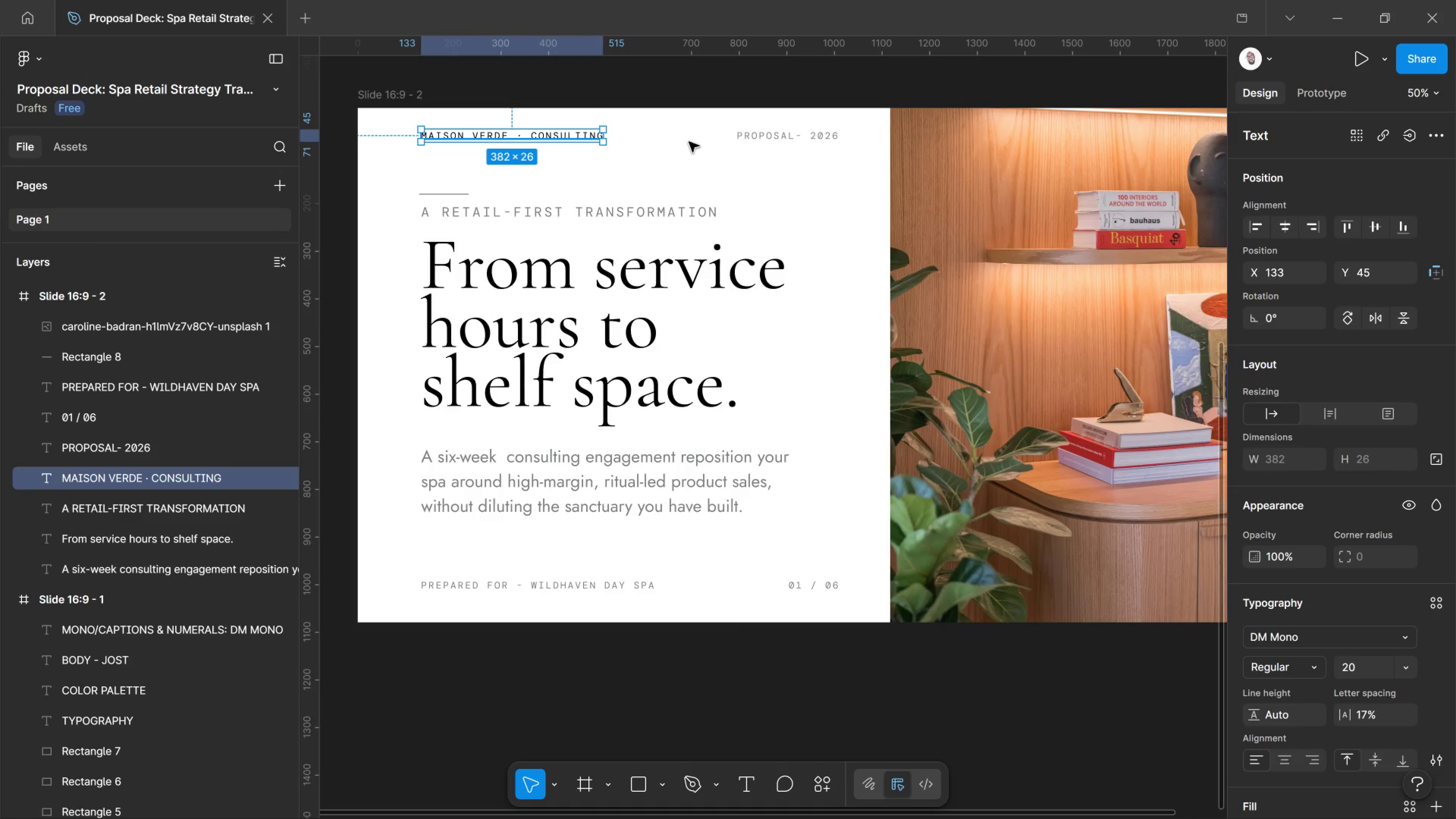 
hold_key(key=ShiftLeft, duration=1.0)
left_click([819, 142])
 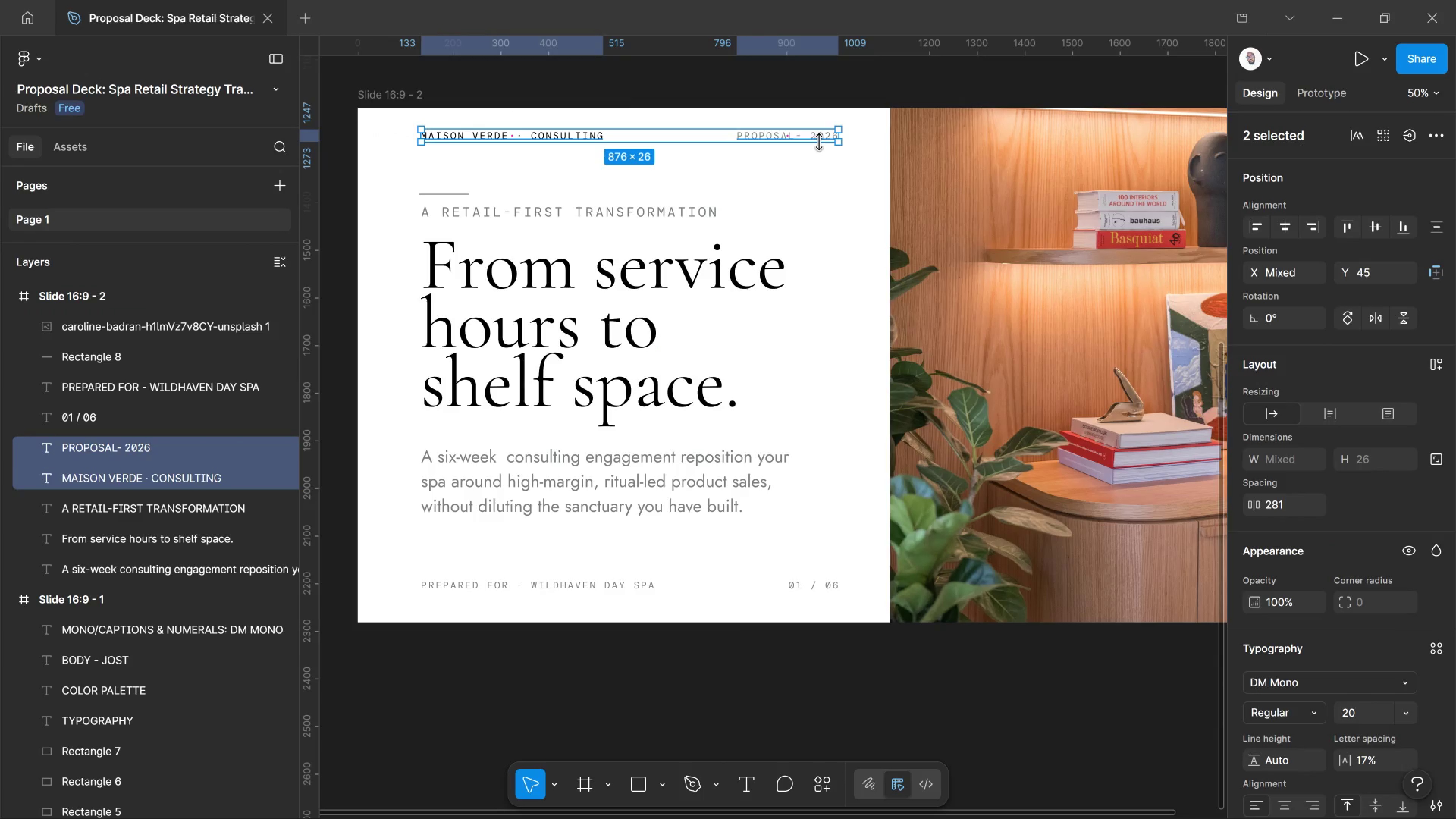 
key(Shift+ArrowDown)
 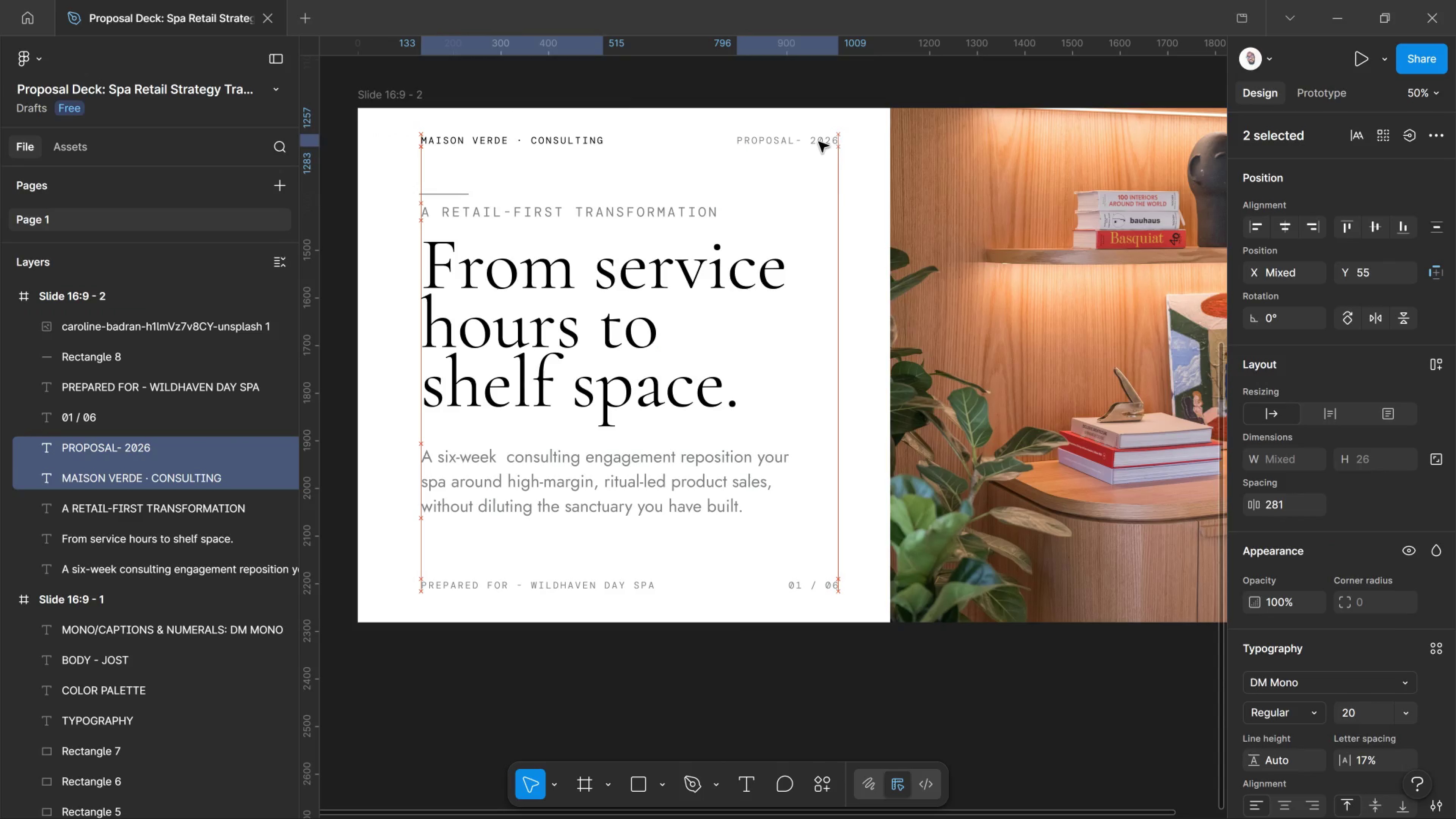 
key(Shift+ArrowDown)
 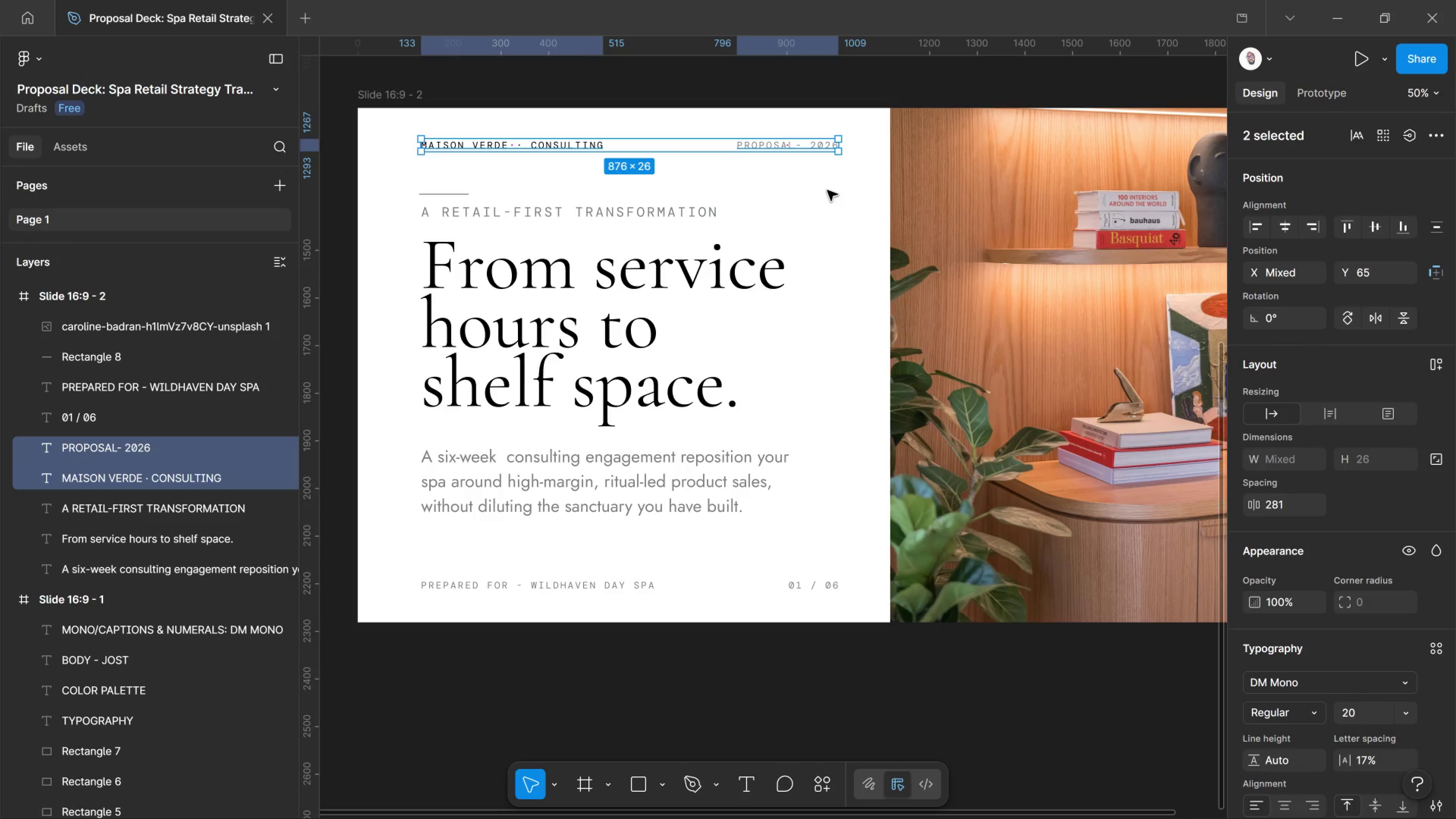 
hold_key(key=ControlLeft, duration=0.7)
scroll: coordinate [878, 342], scroll_direction: down, amount: 4.0
 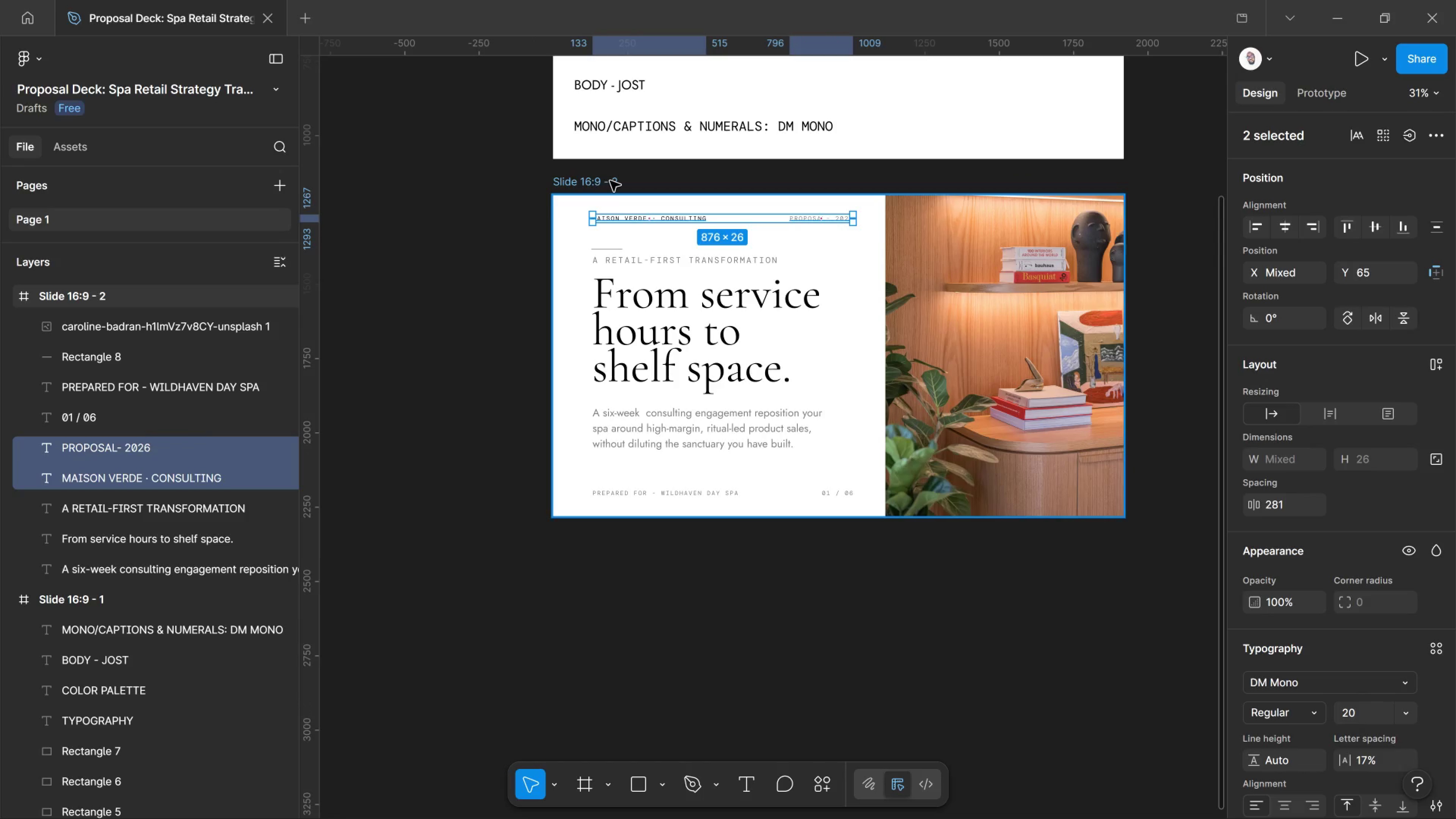 
left_click([610, 181])
 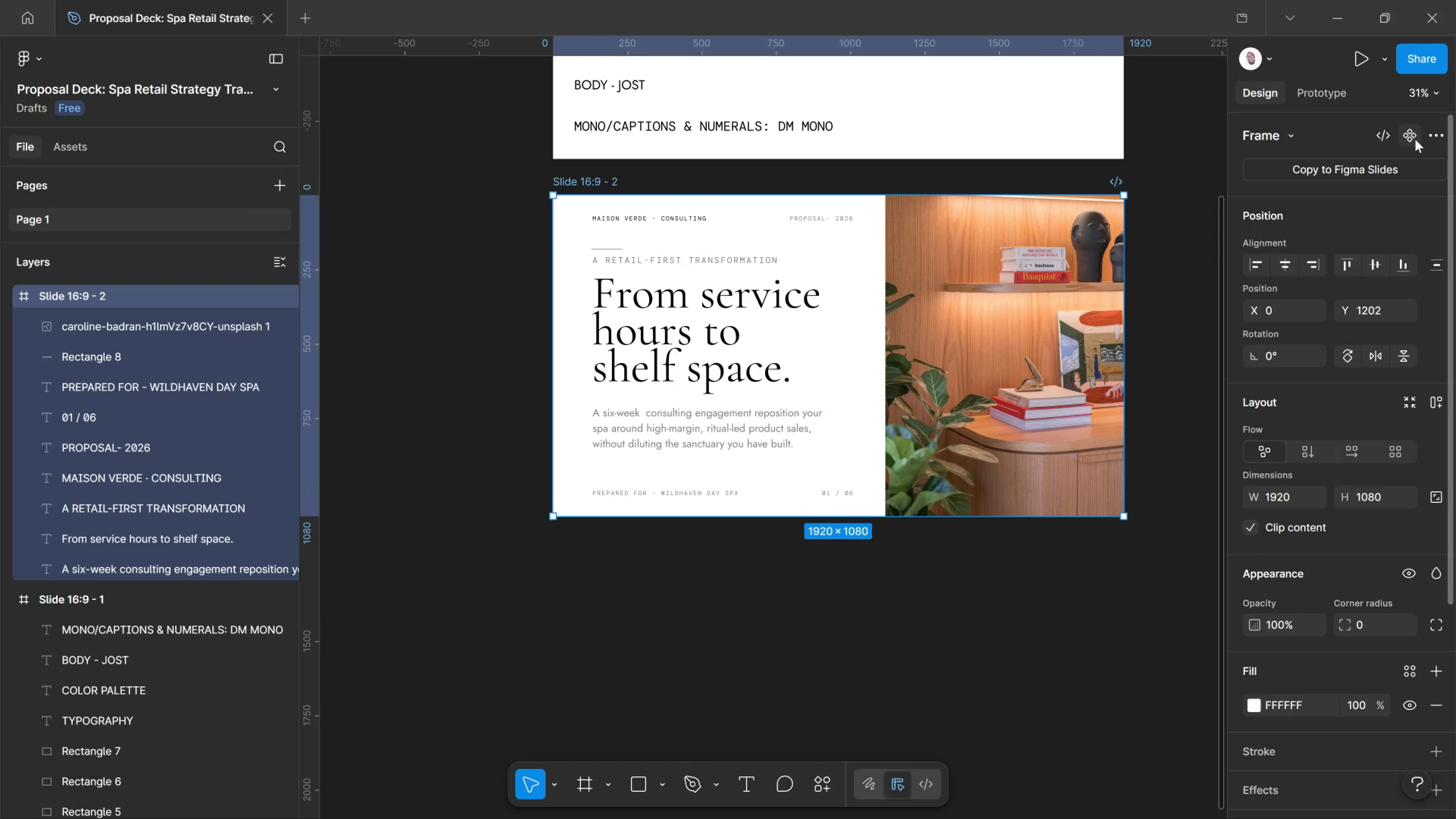 
left_click_drag(start_coordinate=[1415, 139], to_coordinate=[1426, 140])
 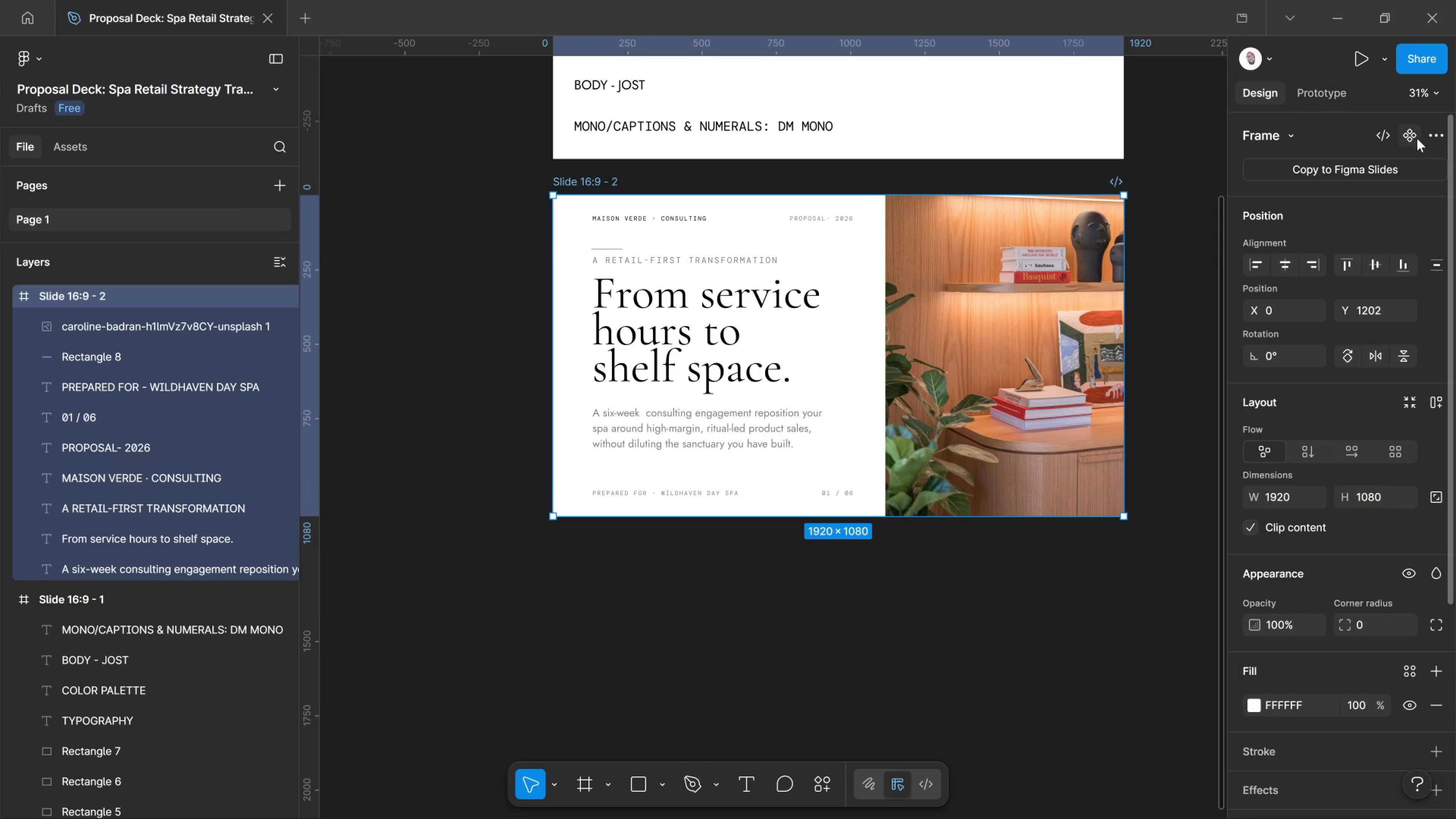 
left_click([1413, 136])
 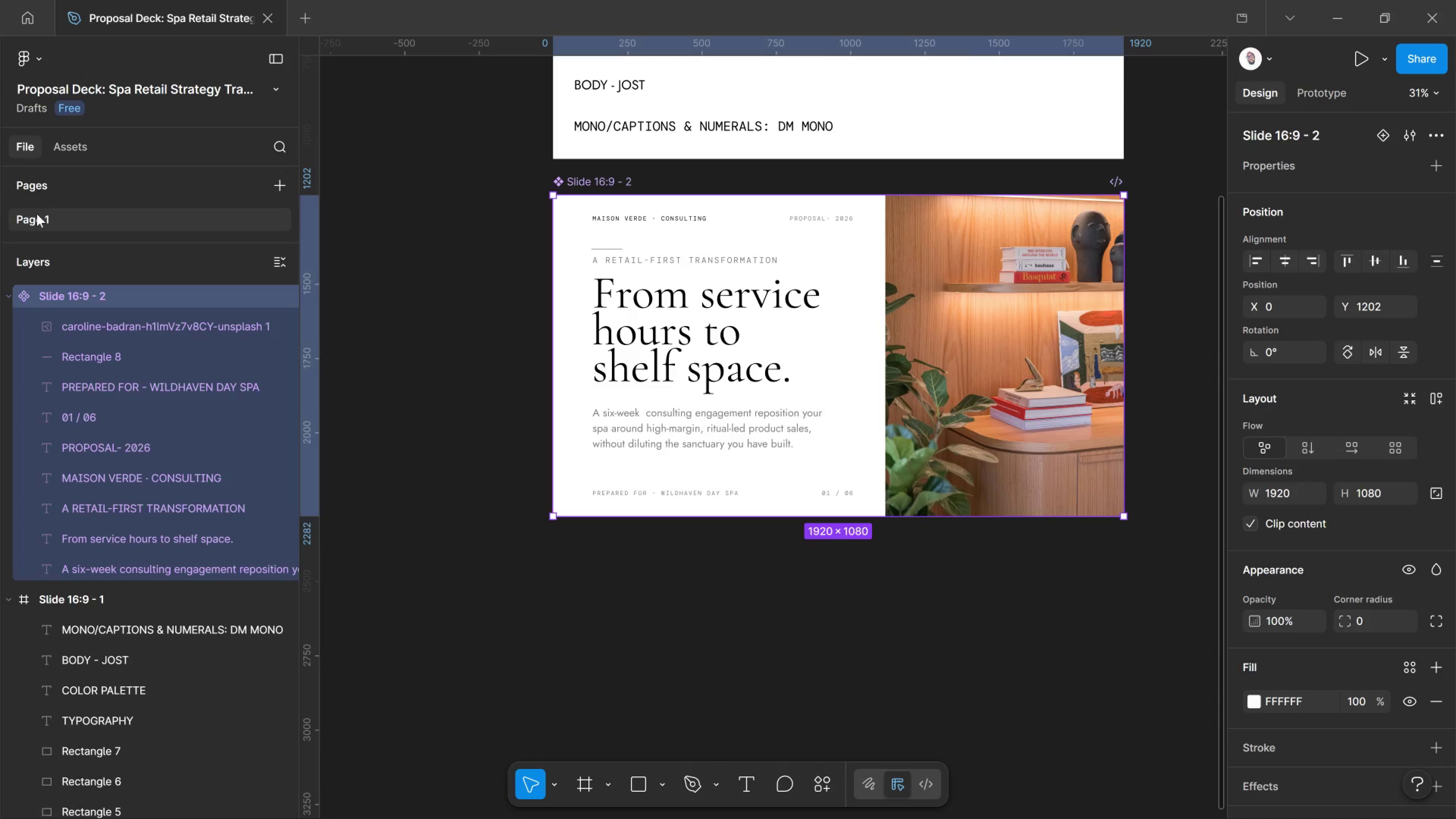 
double_click([37, 214])
 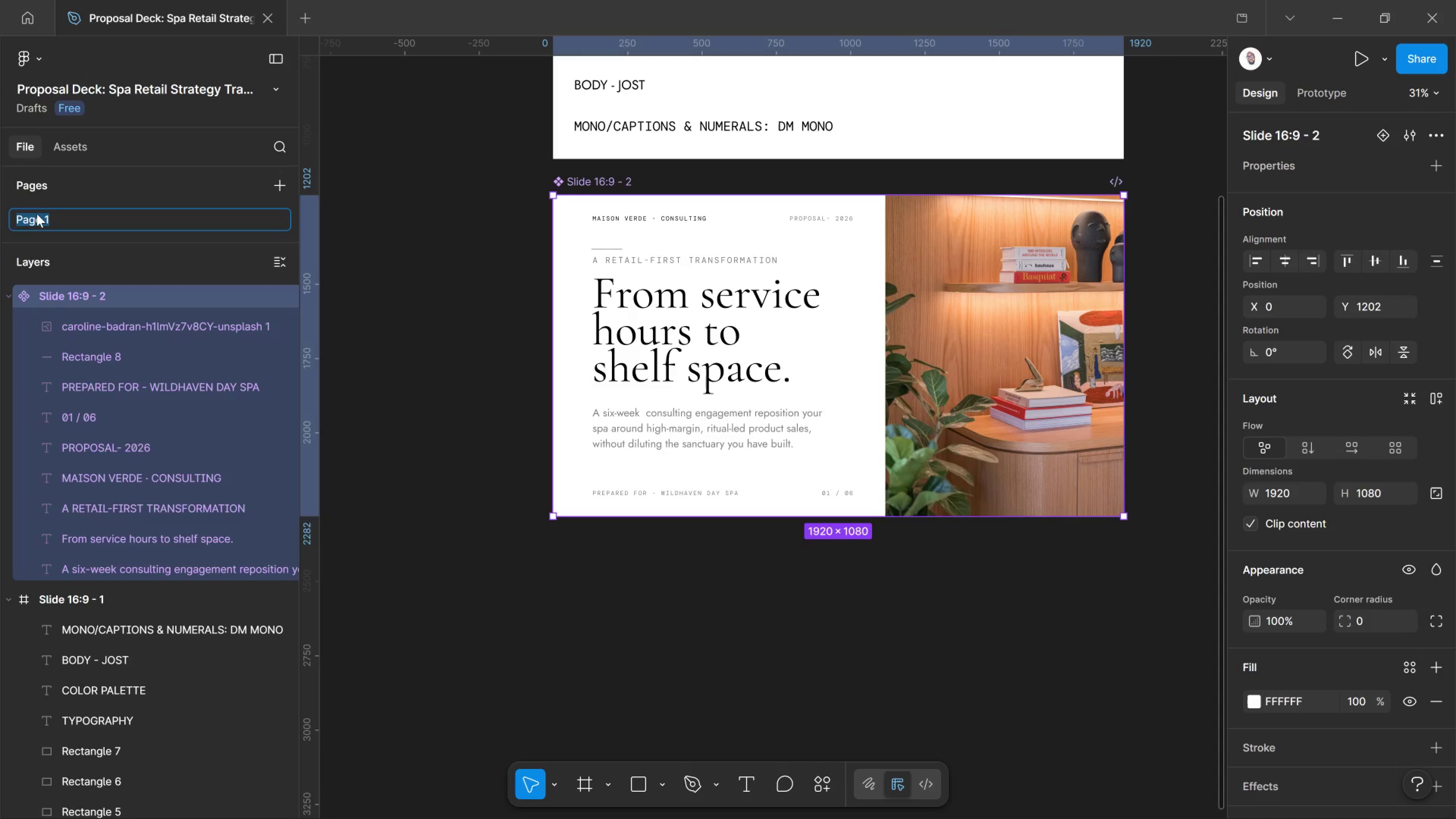 
type(COMPONENT)
 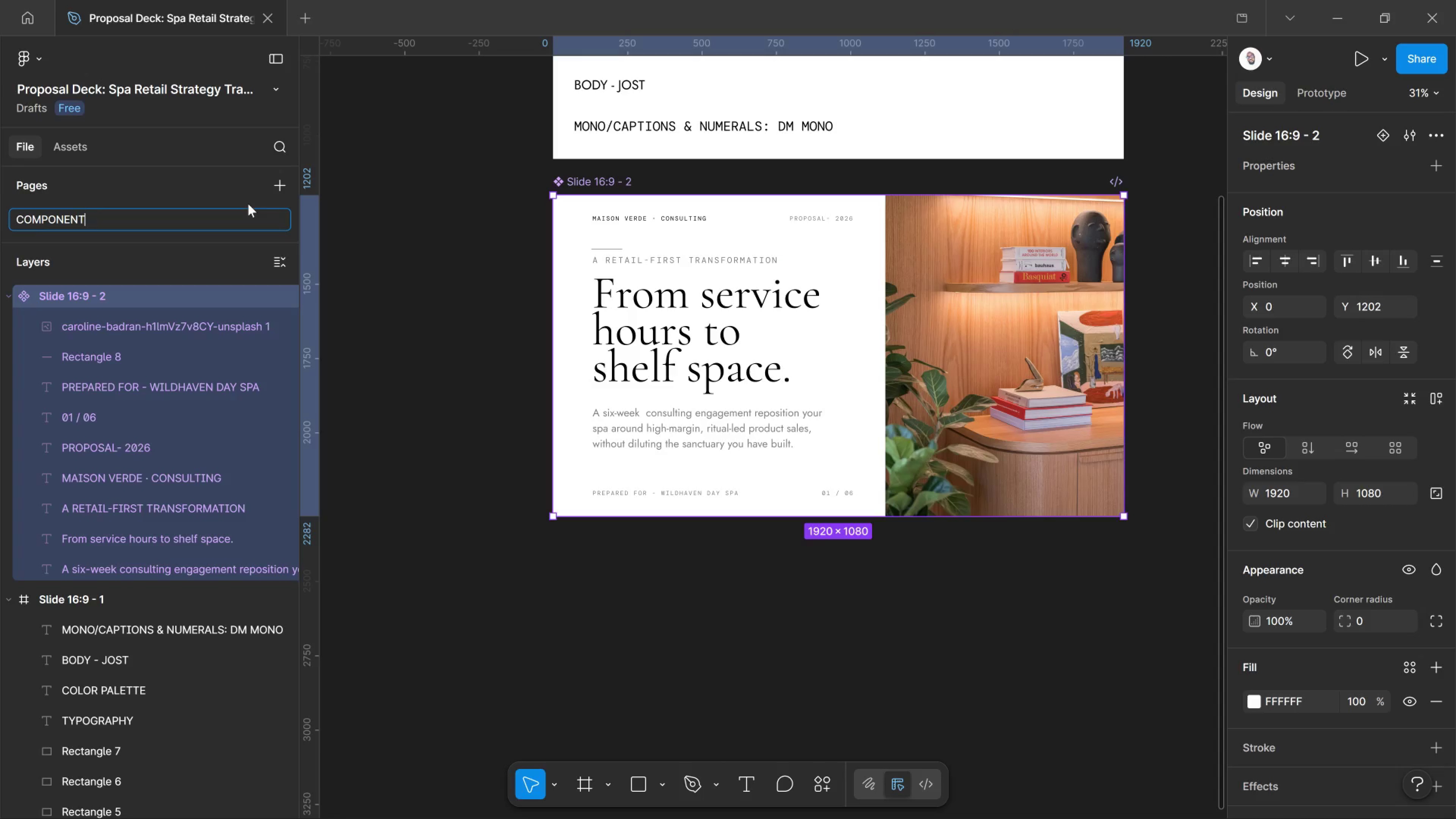 
left_click([235, 171])
 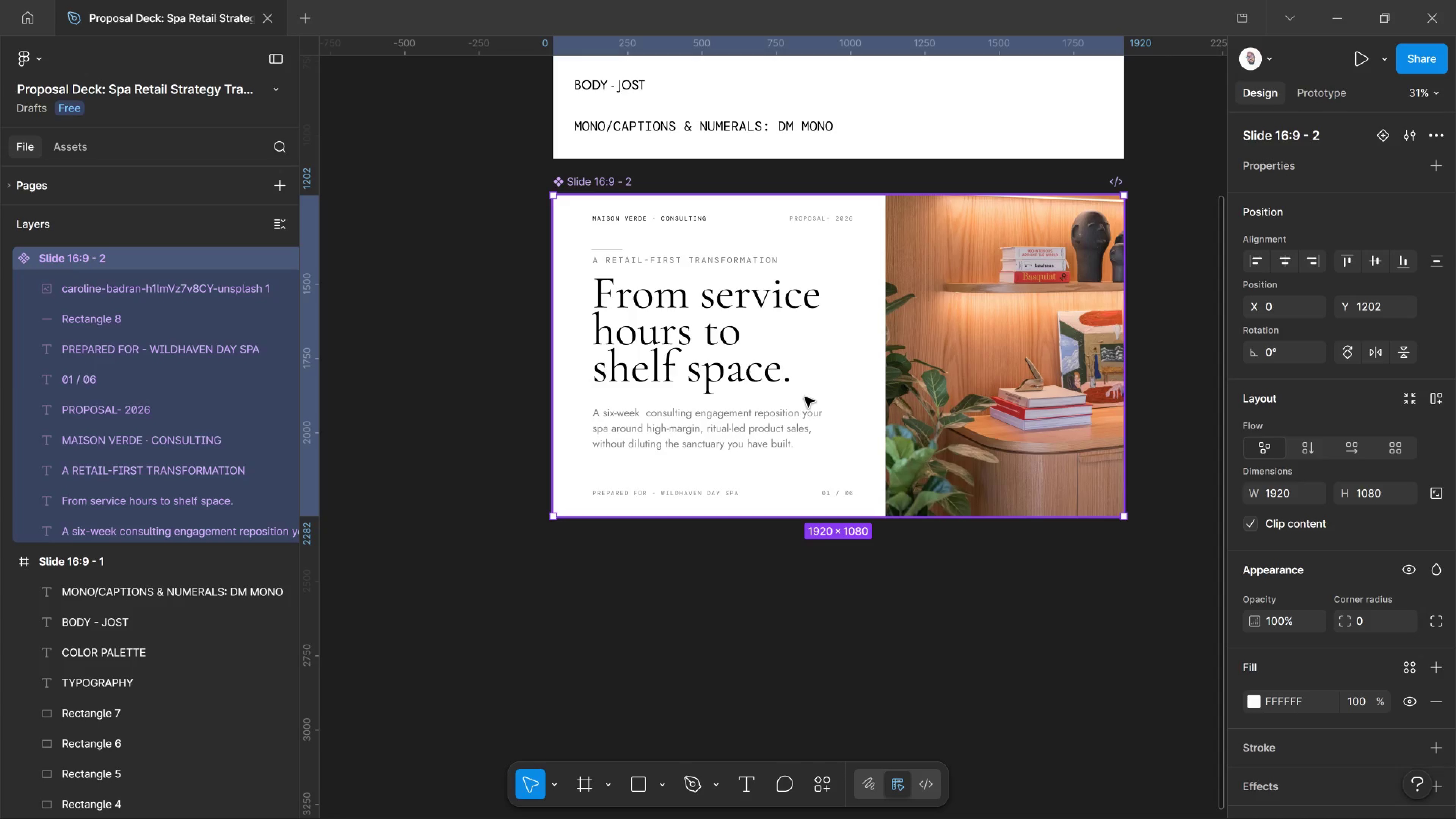 
wait(258.62)
 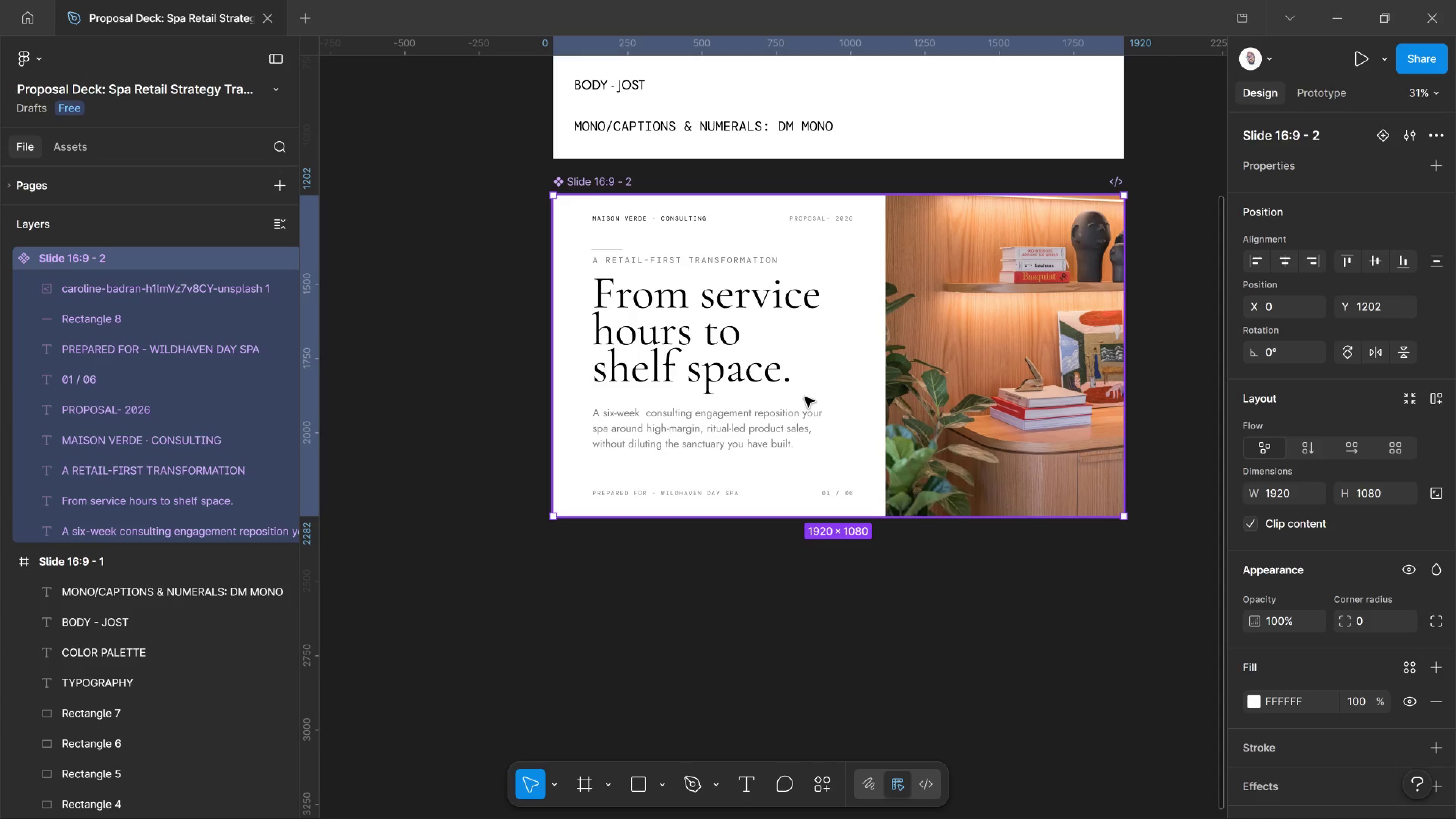 
scroll: coordinate [663, 346], scroll_direction: down, amount: 2.0
 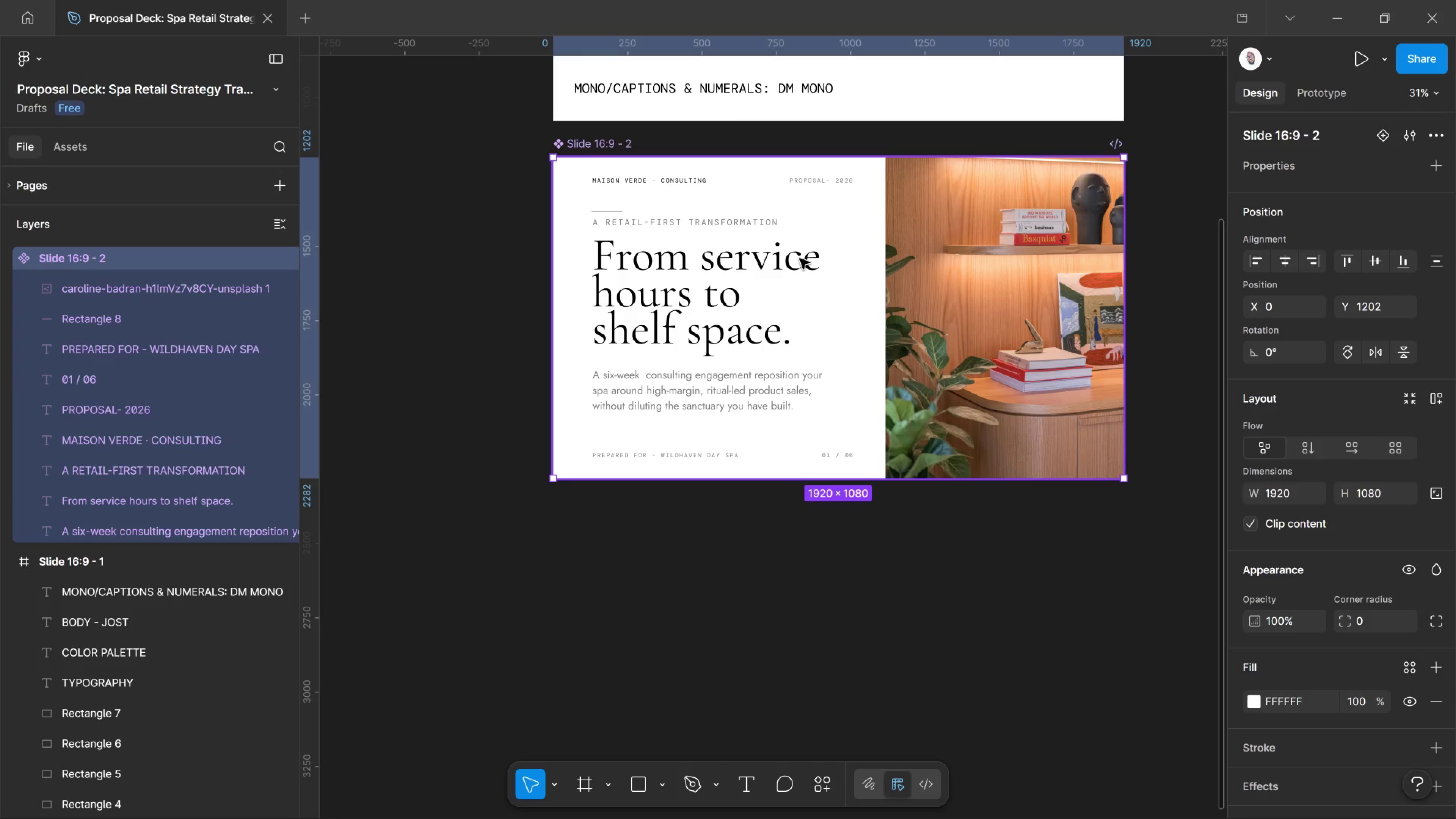 
wait(27.26)
 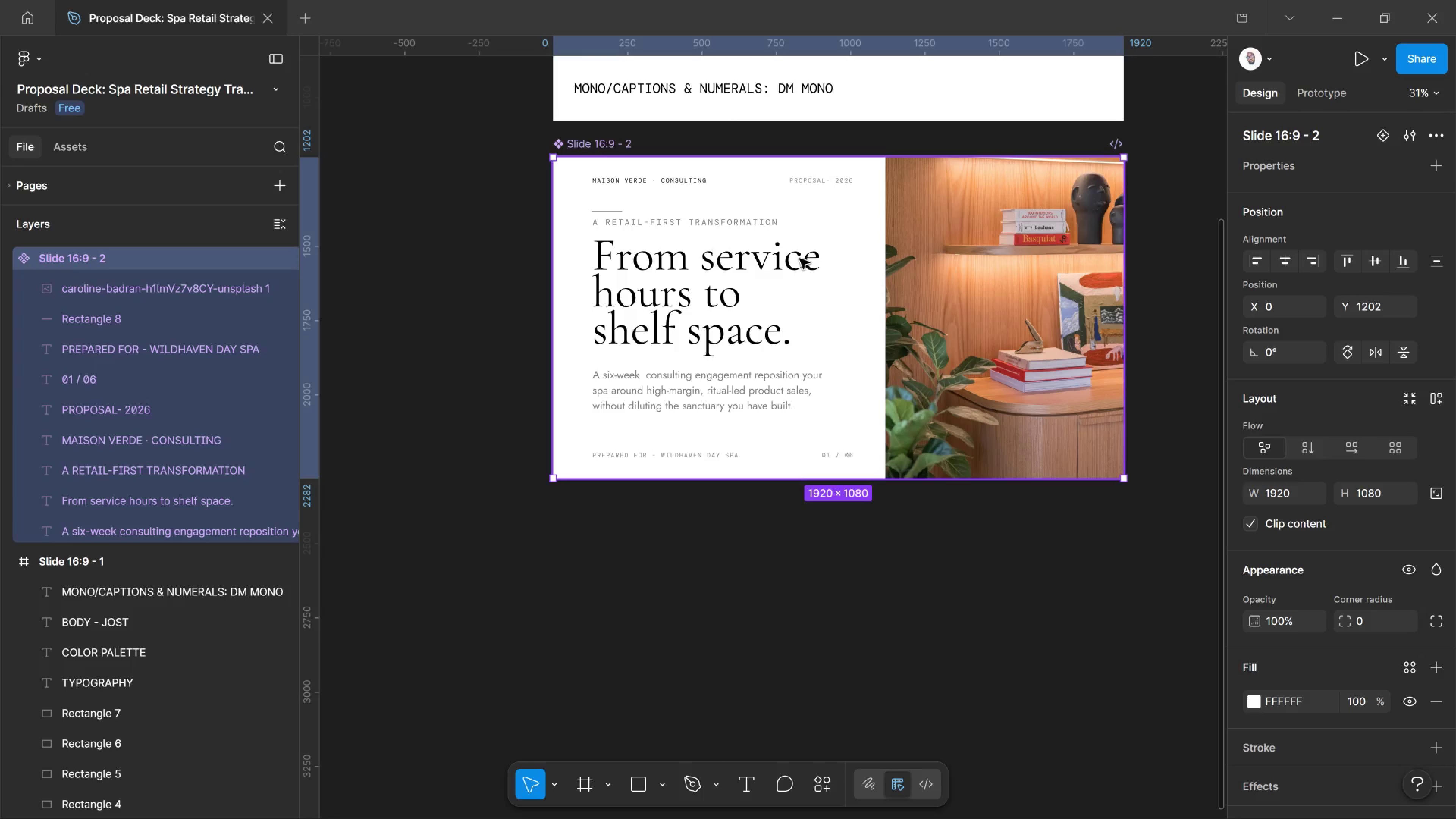 
left_click([537, 195])
 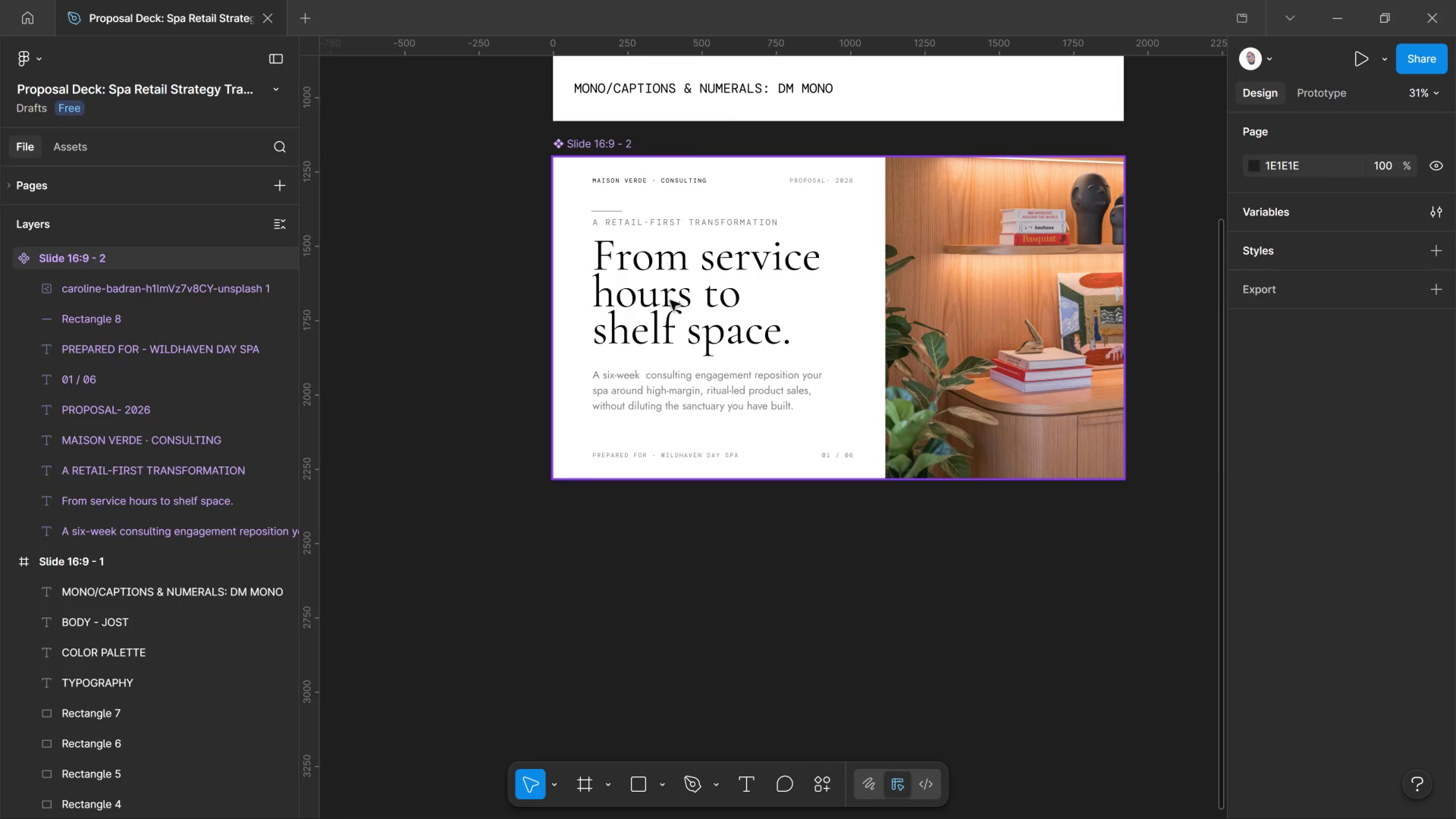 
scroll: coordinate [750, 410], scroll_direction: up, amount: 2.0
 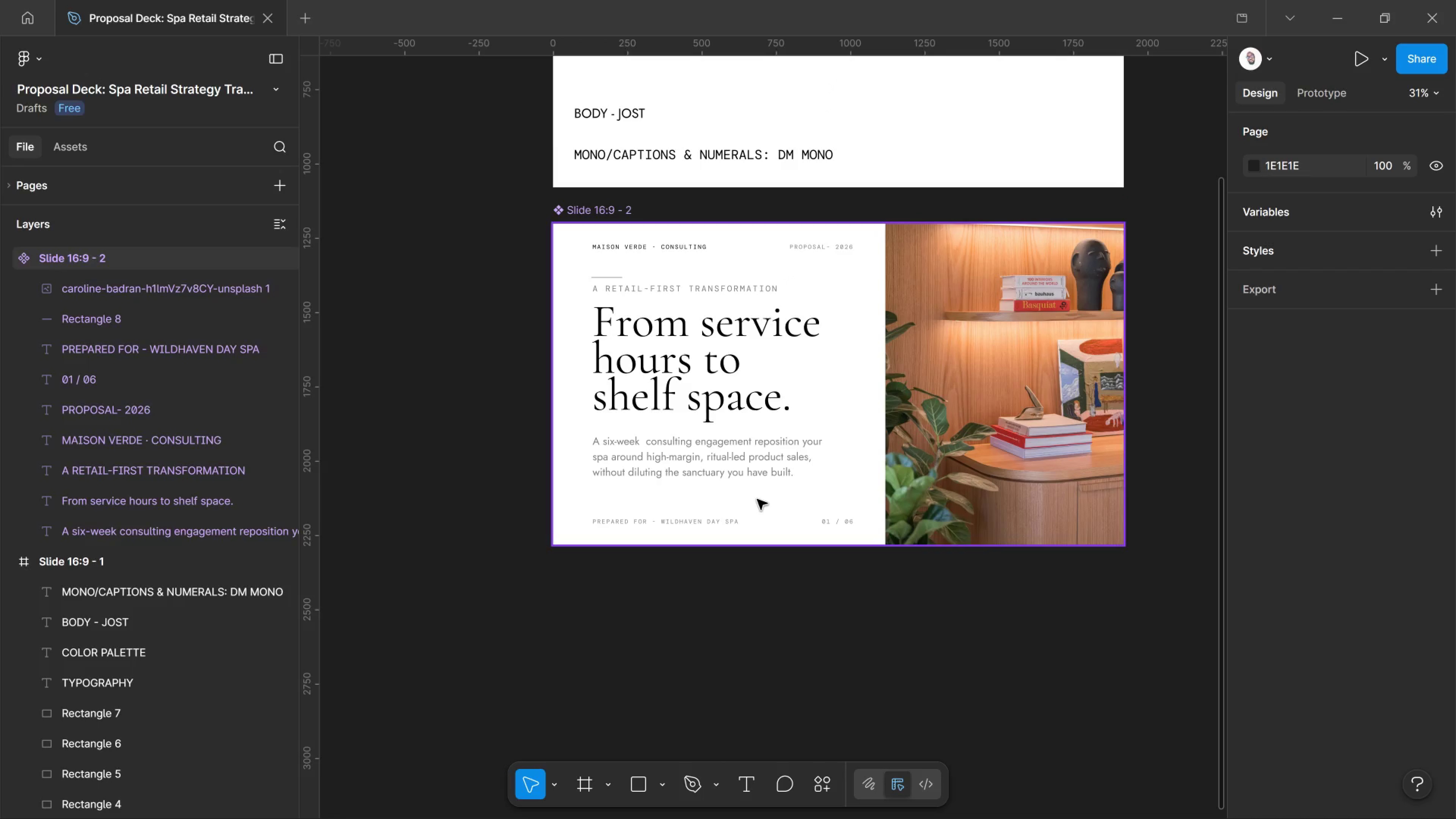 
left_click_drag(start_coordinate=[755, 499], to_coordinate=[757, 499])
 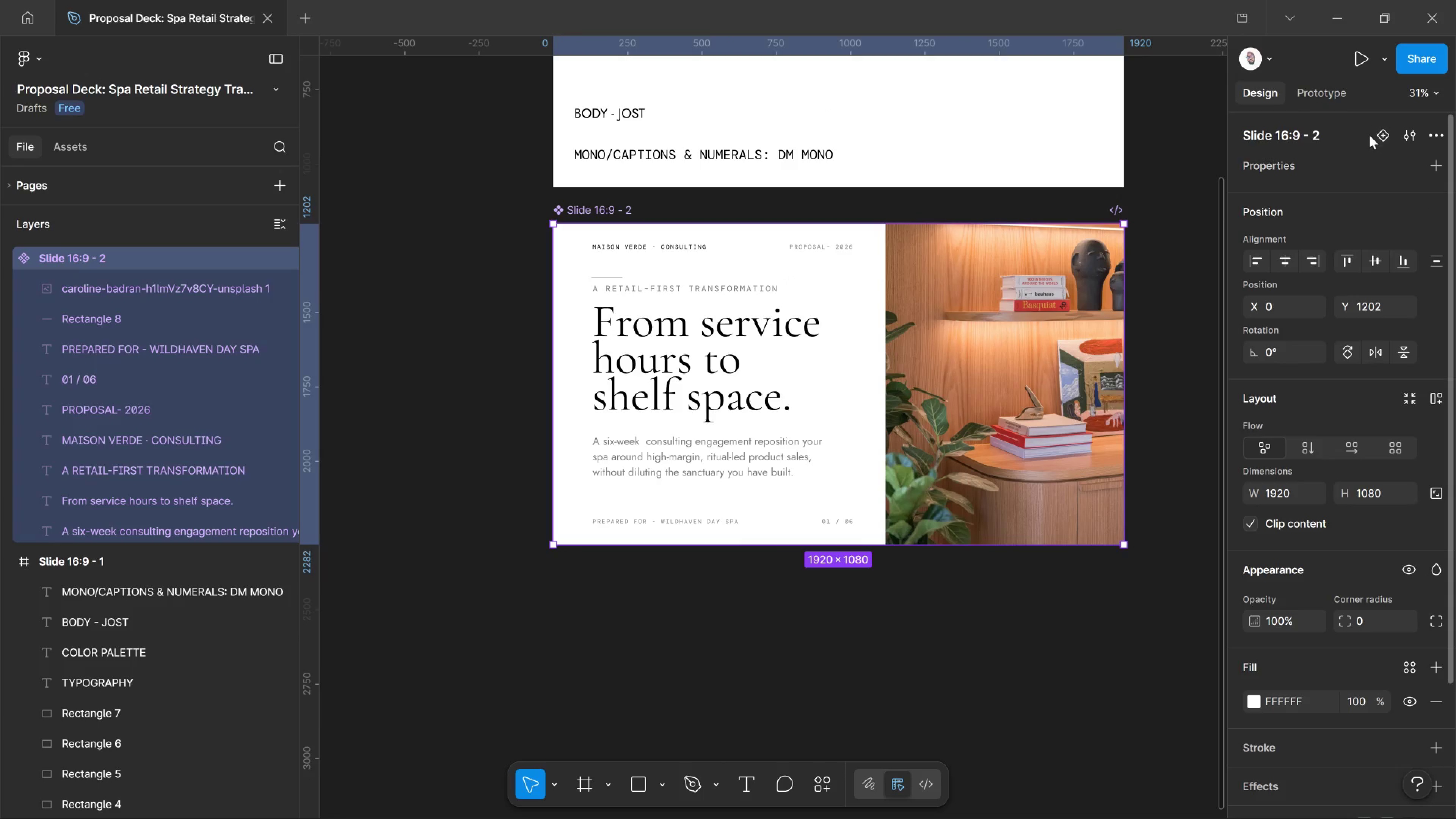 
left_click([1382, 135])
 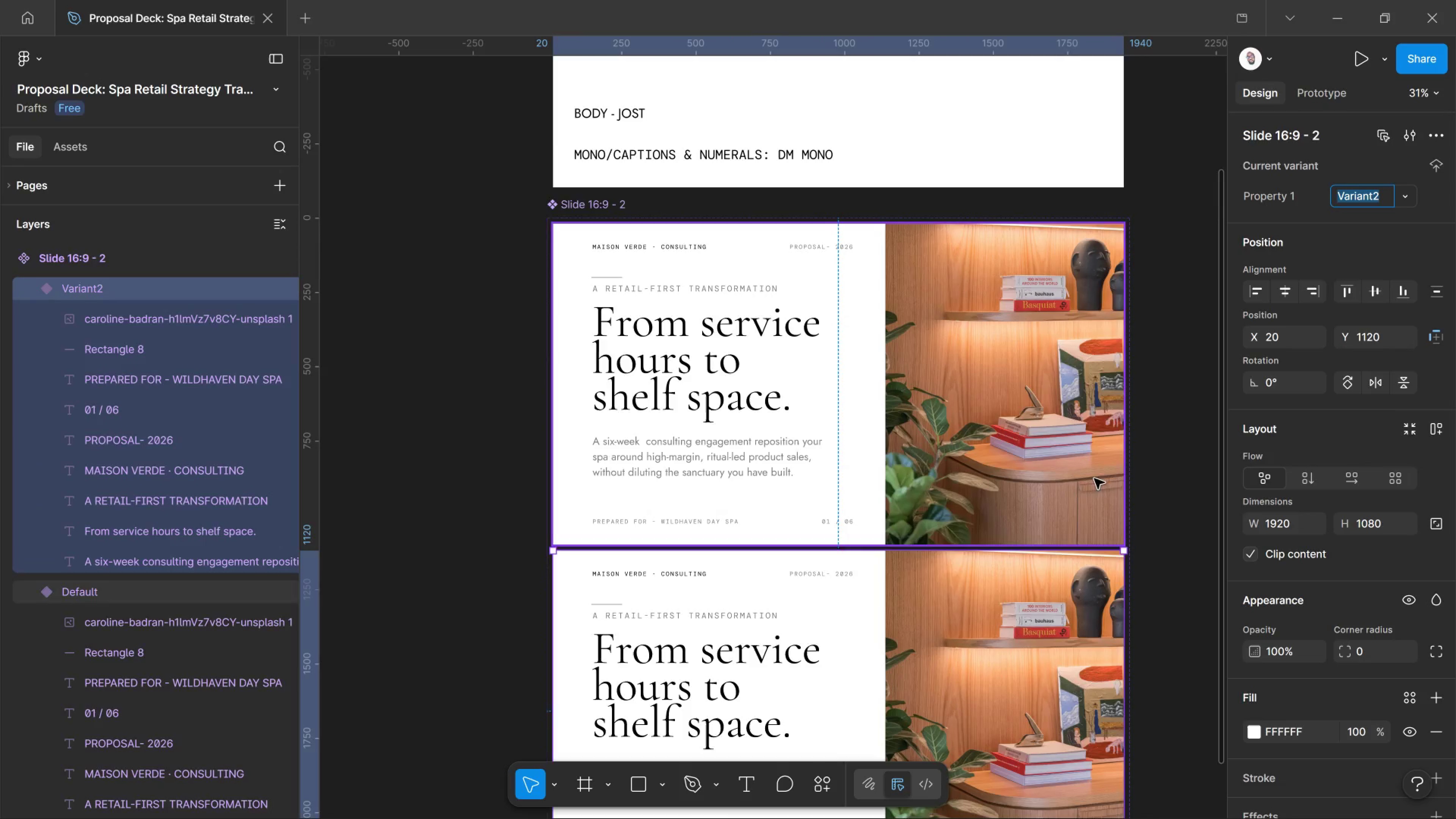 
scroll: coordinate [1031, 526], scroll_direction: down, amount: 4.0
 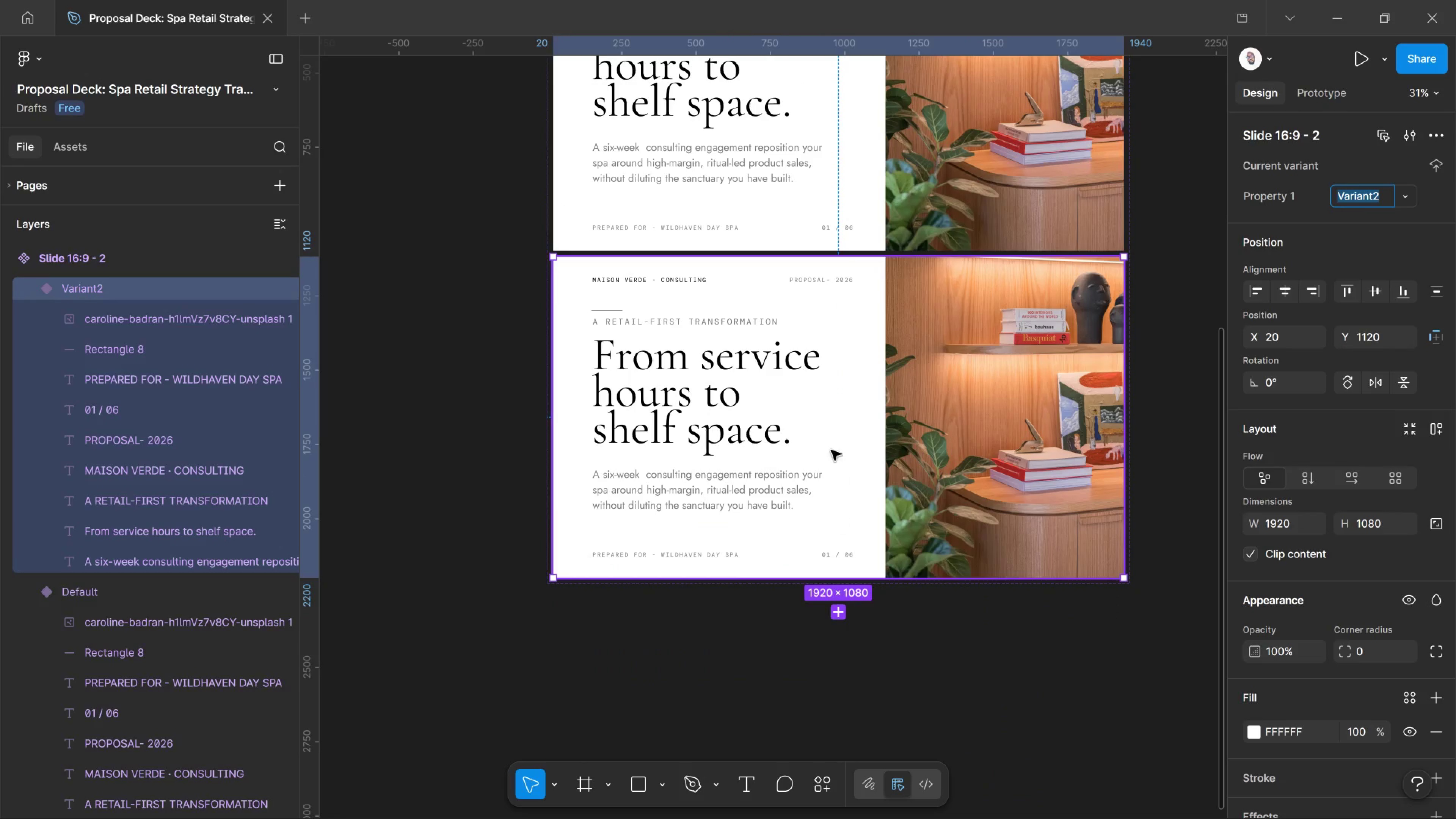 
hold_key(key=ControlLeft, duration=0.88)
 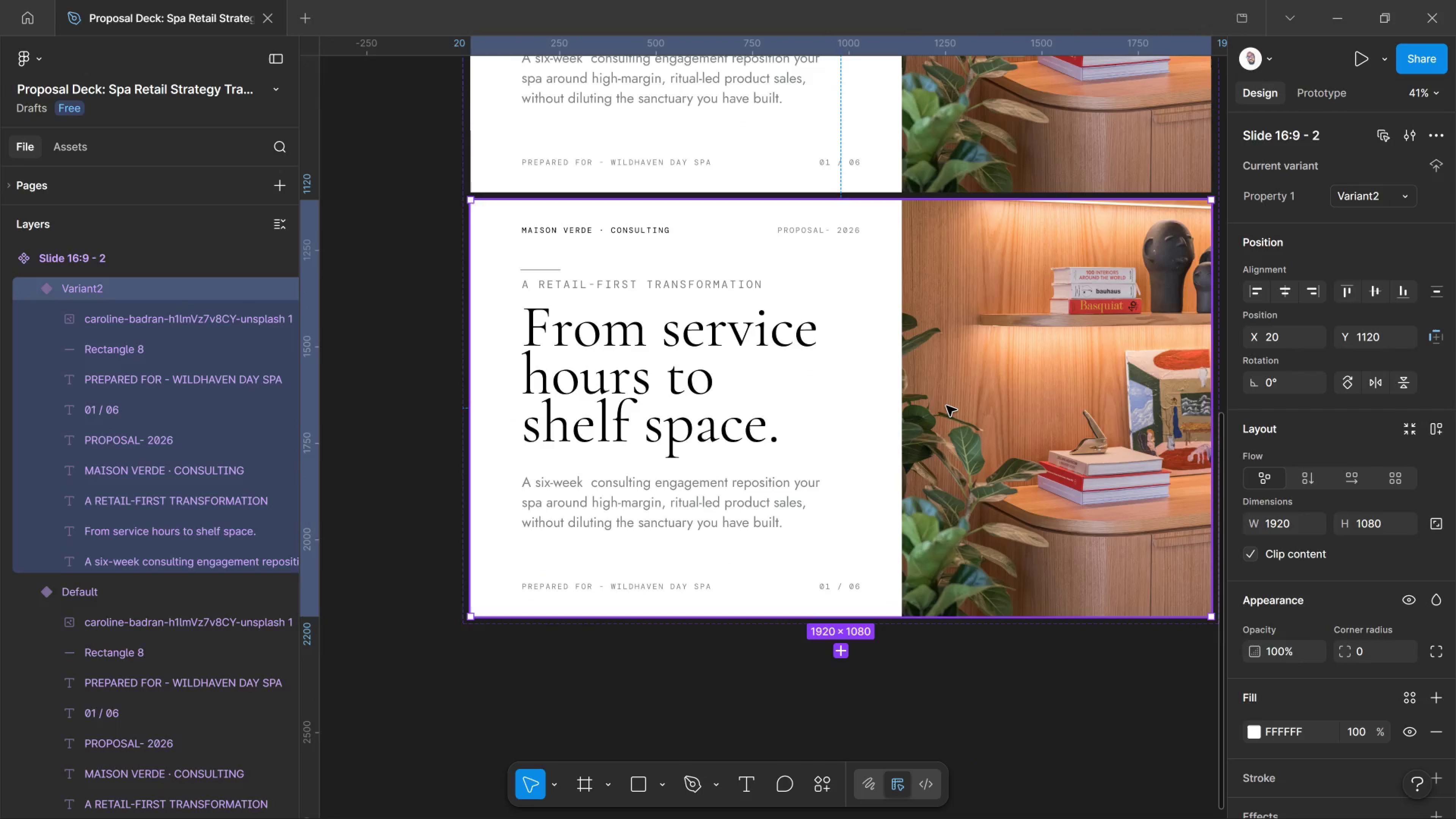 
left_click([946, 406])
 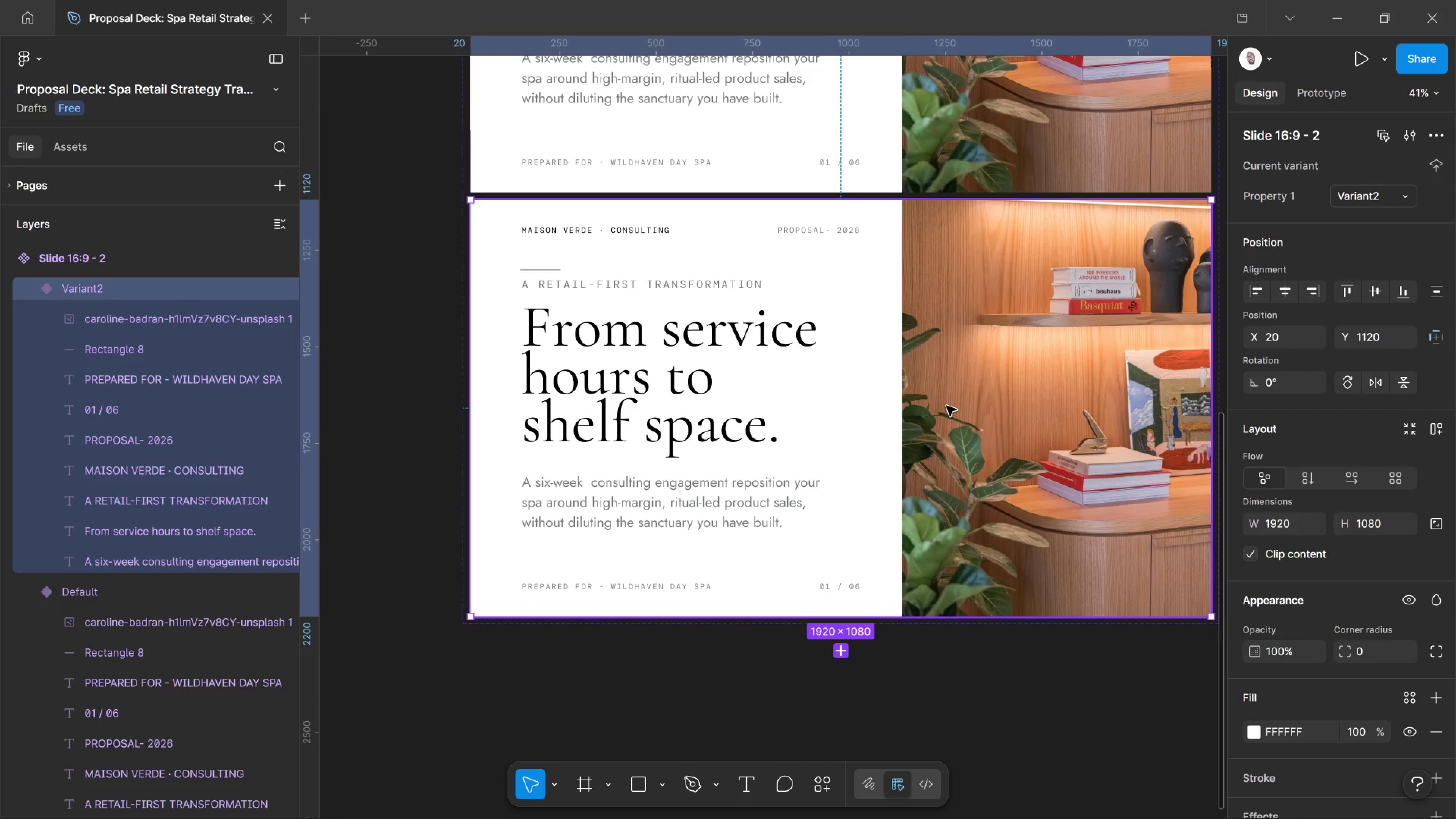 
scroll: coordinate [835, 448], scroll_direction: up, amount: 5.0
 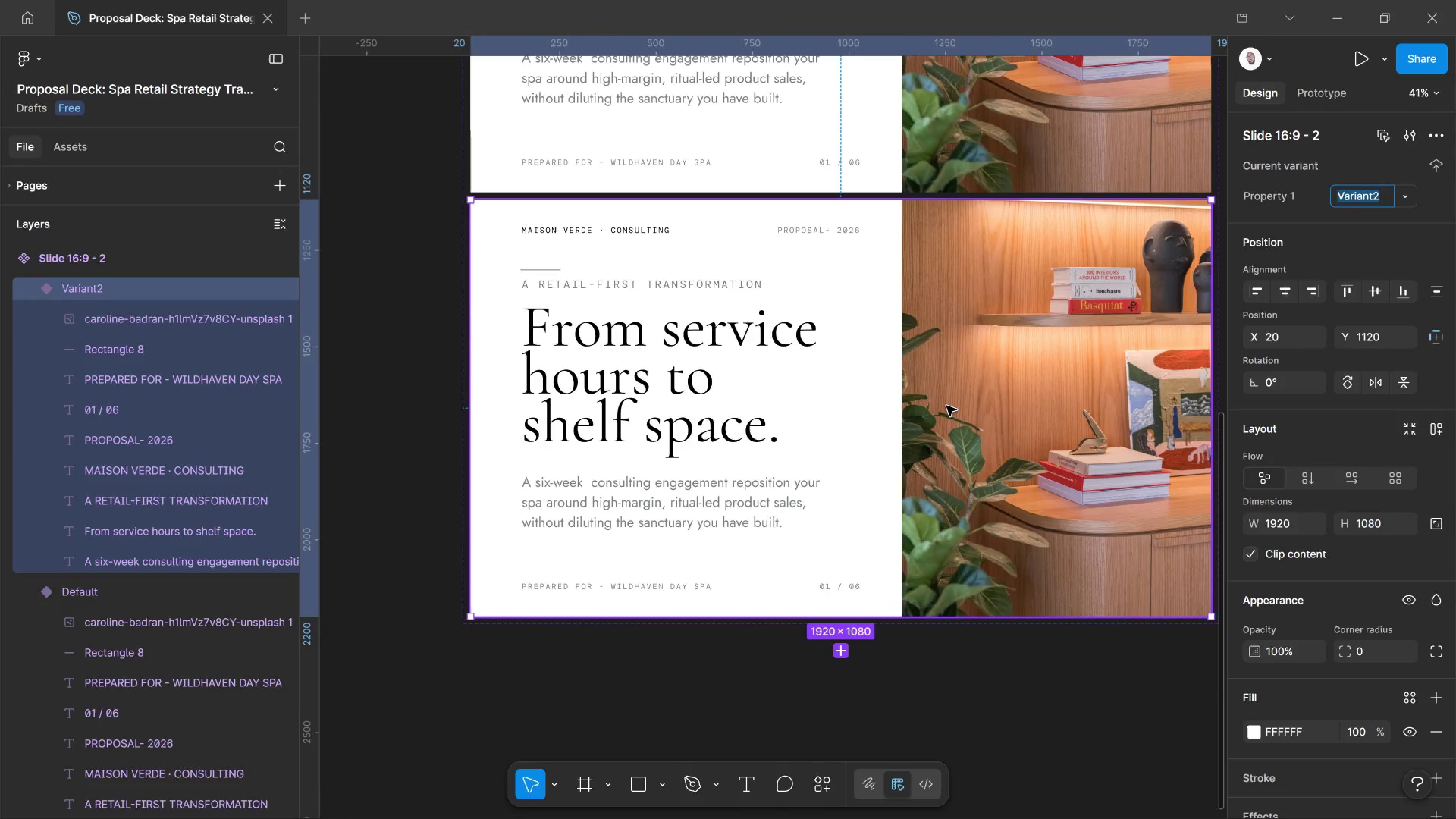 
double_click([946, 406])
 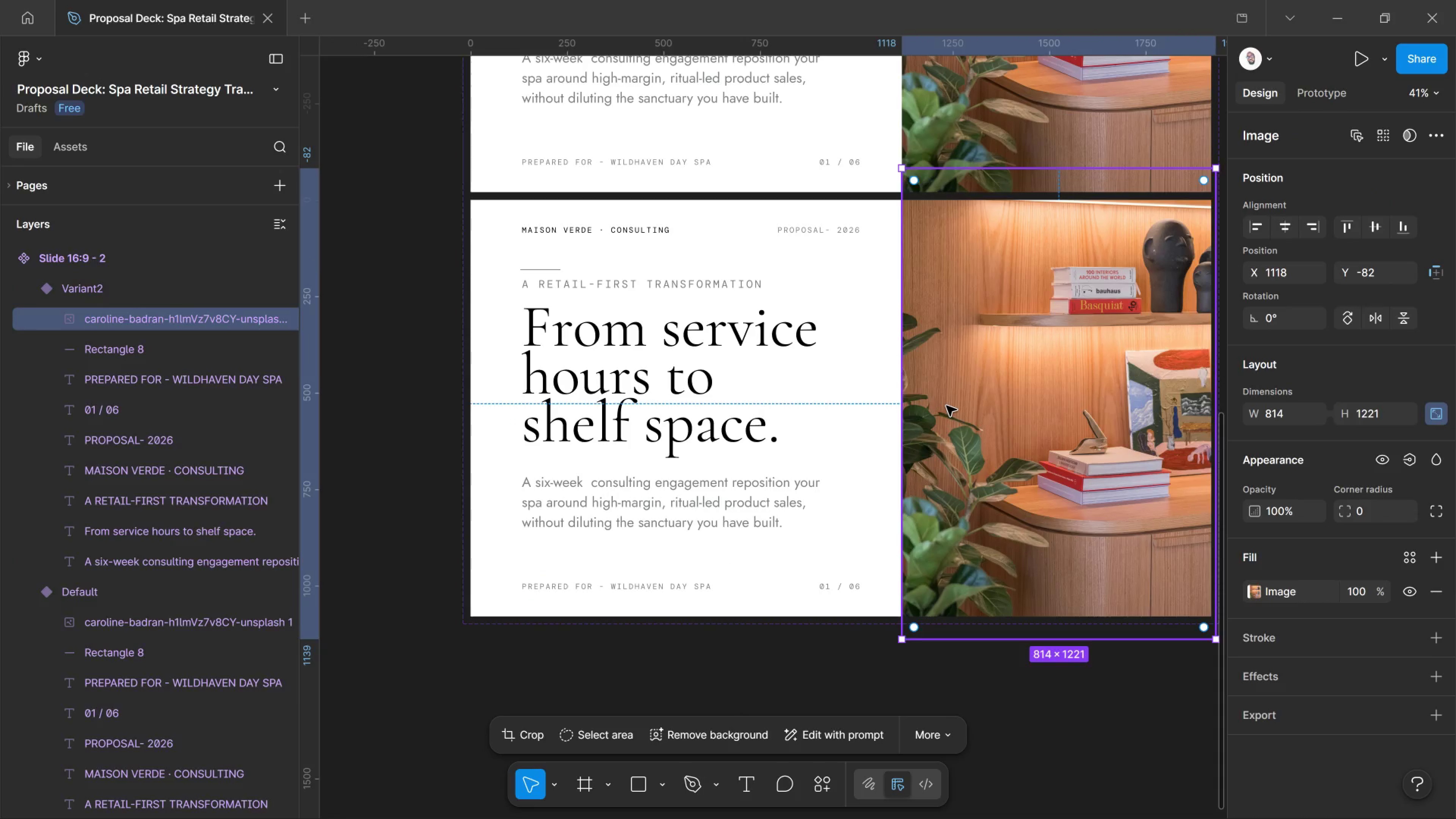 
key(Delete)
 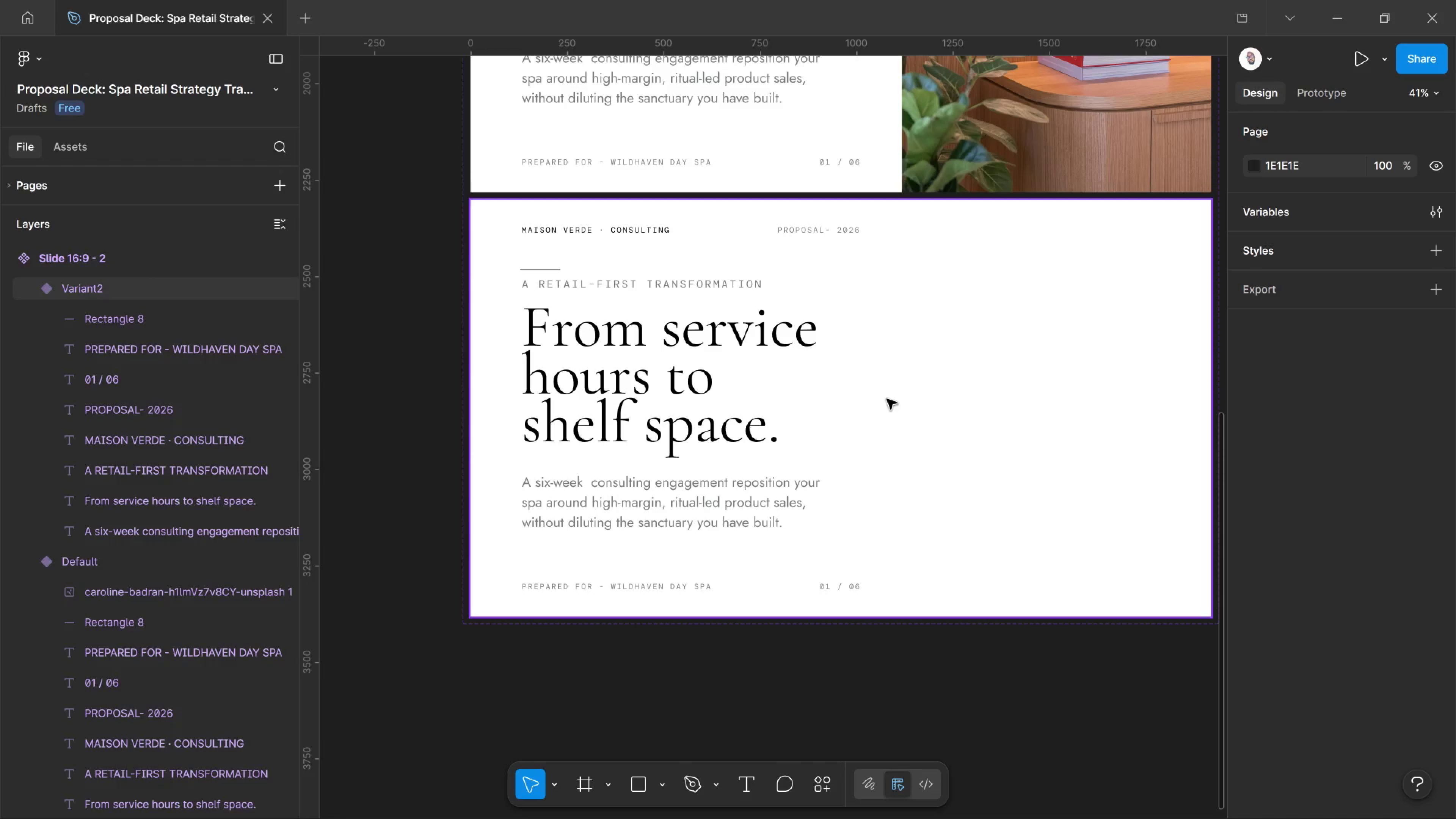 
wait(32.95)
 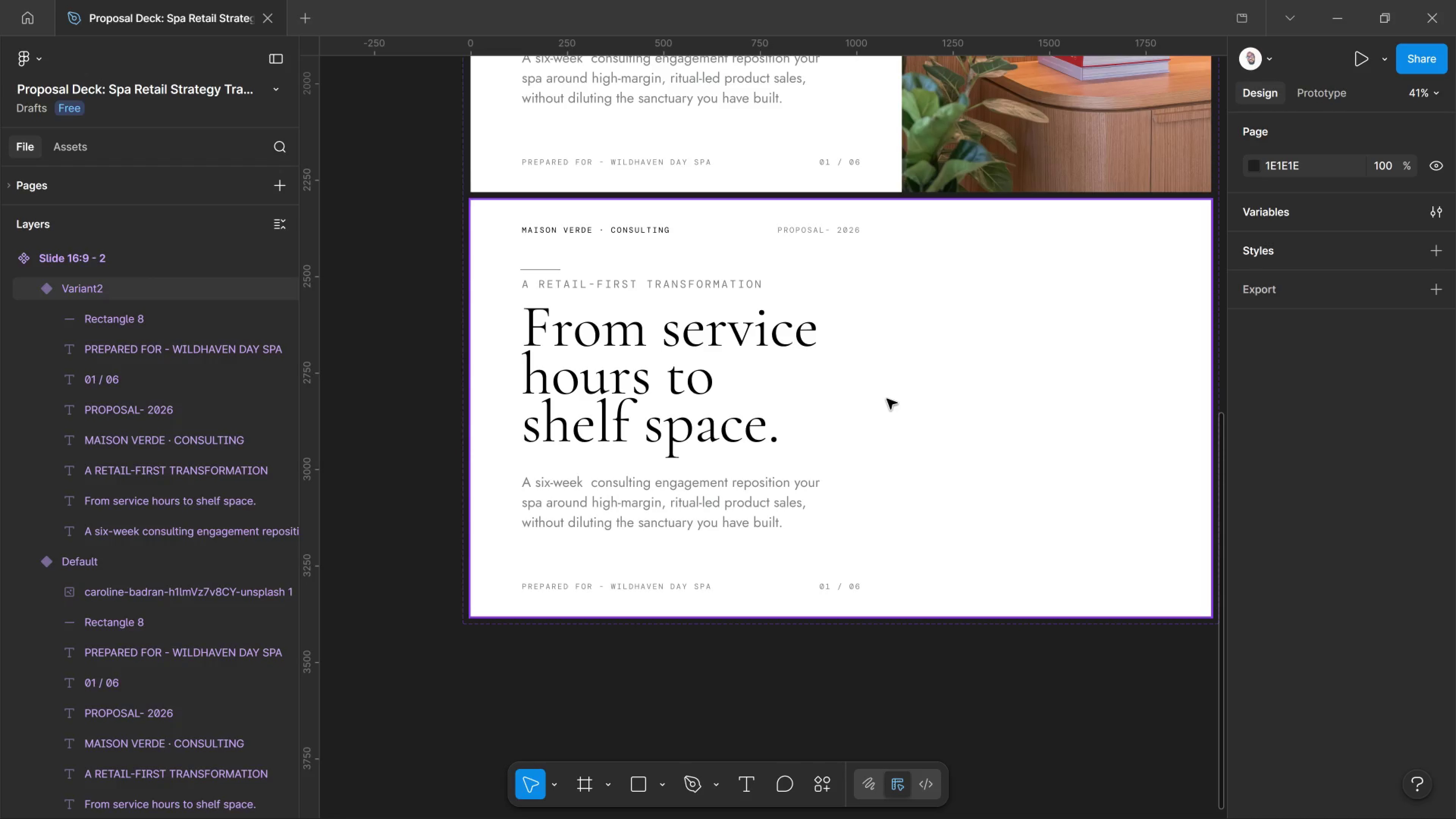 
left_click([590, 332])
 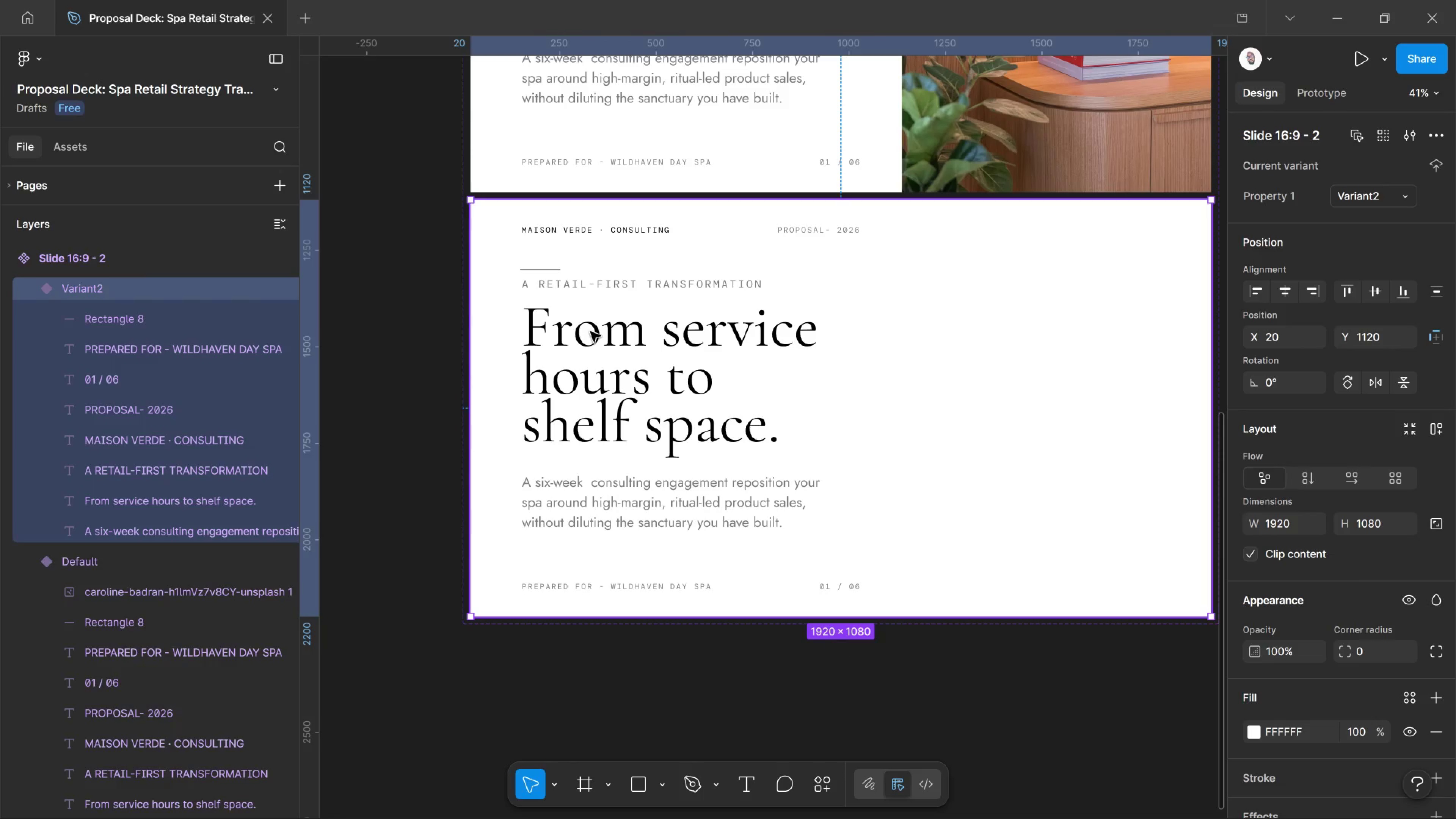 
double_click([590, 332])
 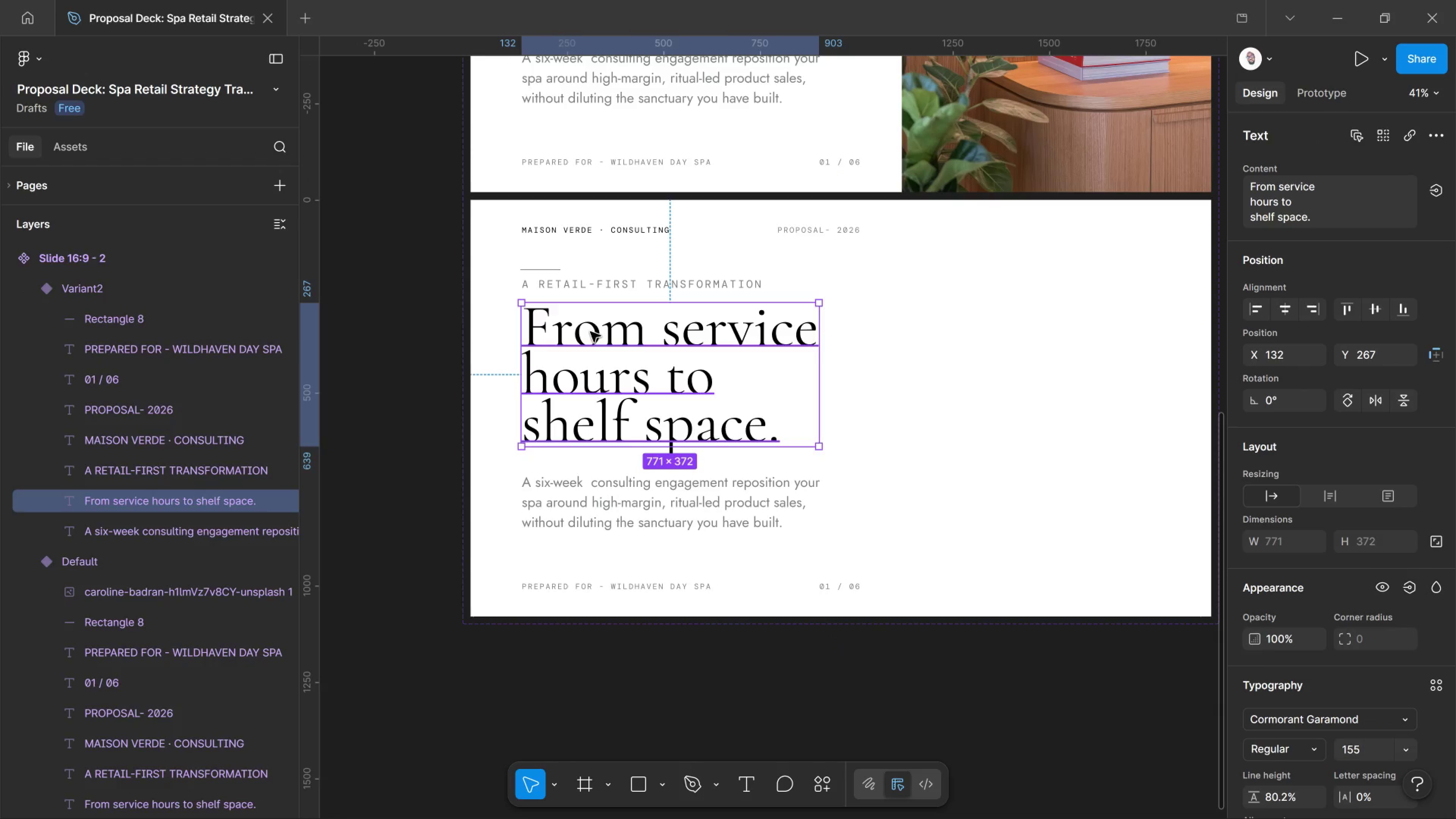 
double_click([590, 332])
 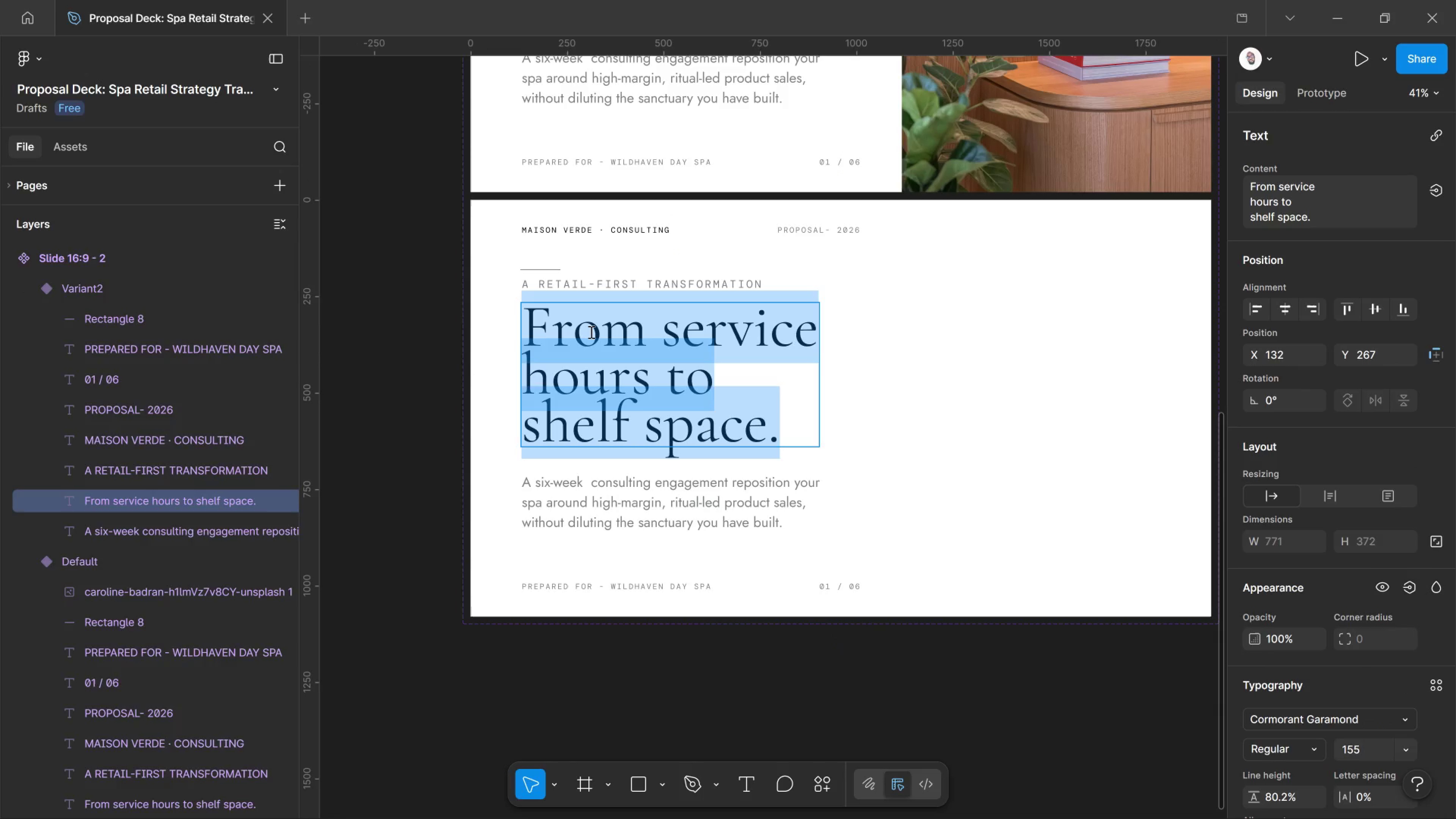 
type(THE )
key(Backspace)
key(Backspace)
type(he)
key(Backspace)
key(Backspace)
key(Backspace)
type(he Treatment table is h)
key(Backspace)
type(the)
 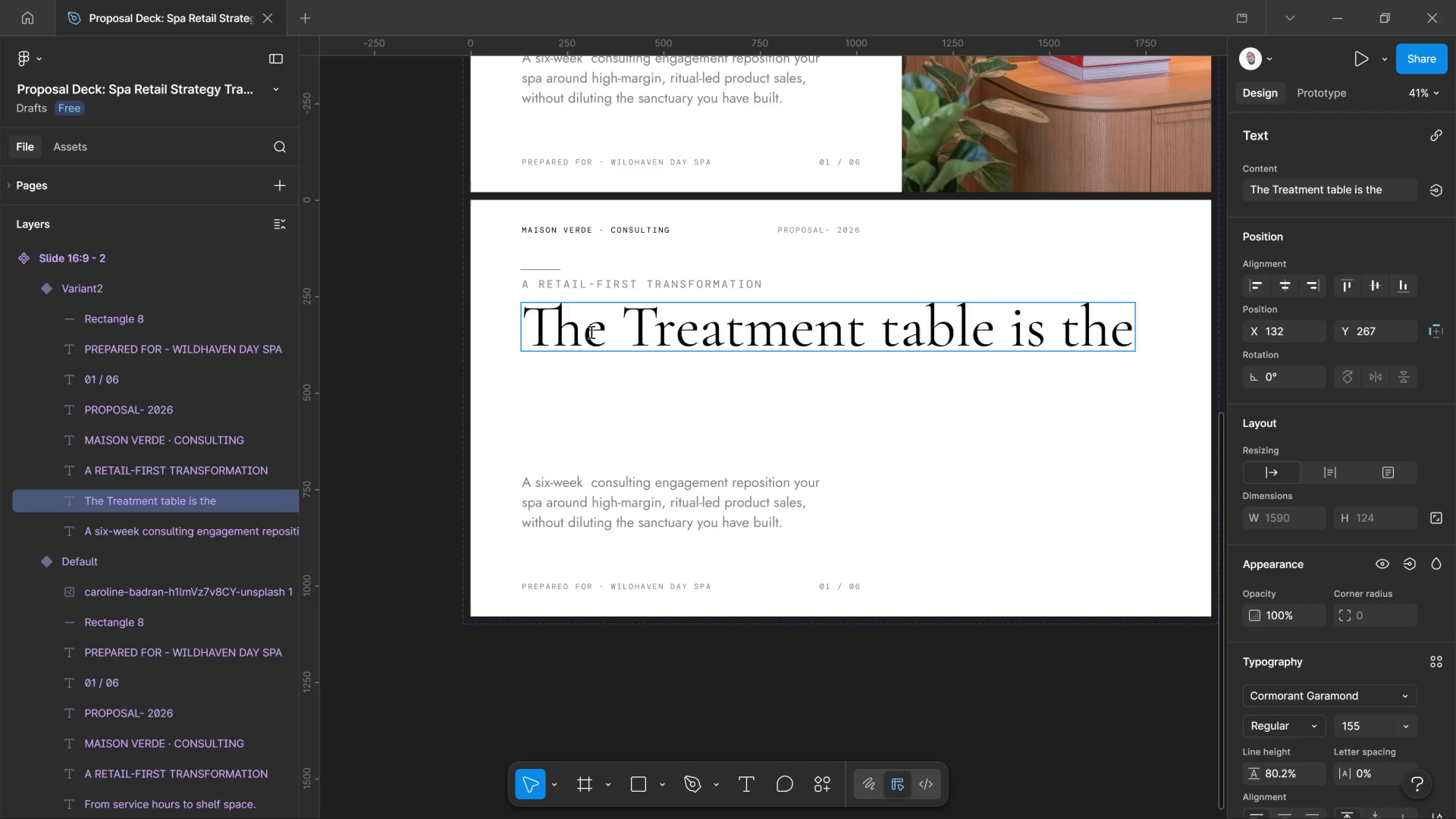 
key(Enter)
 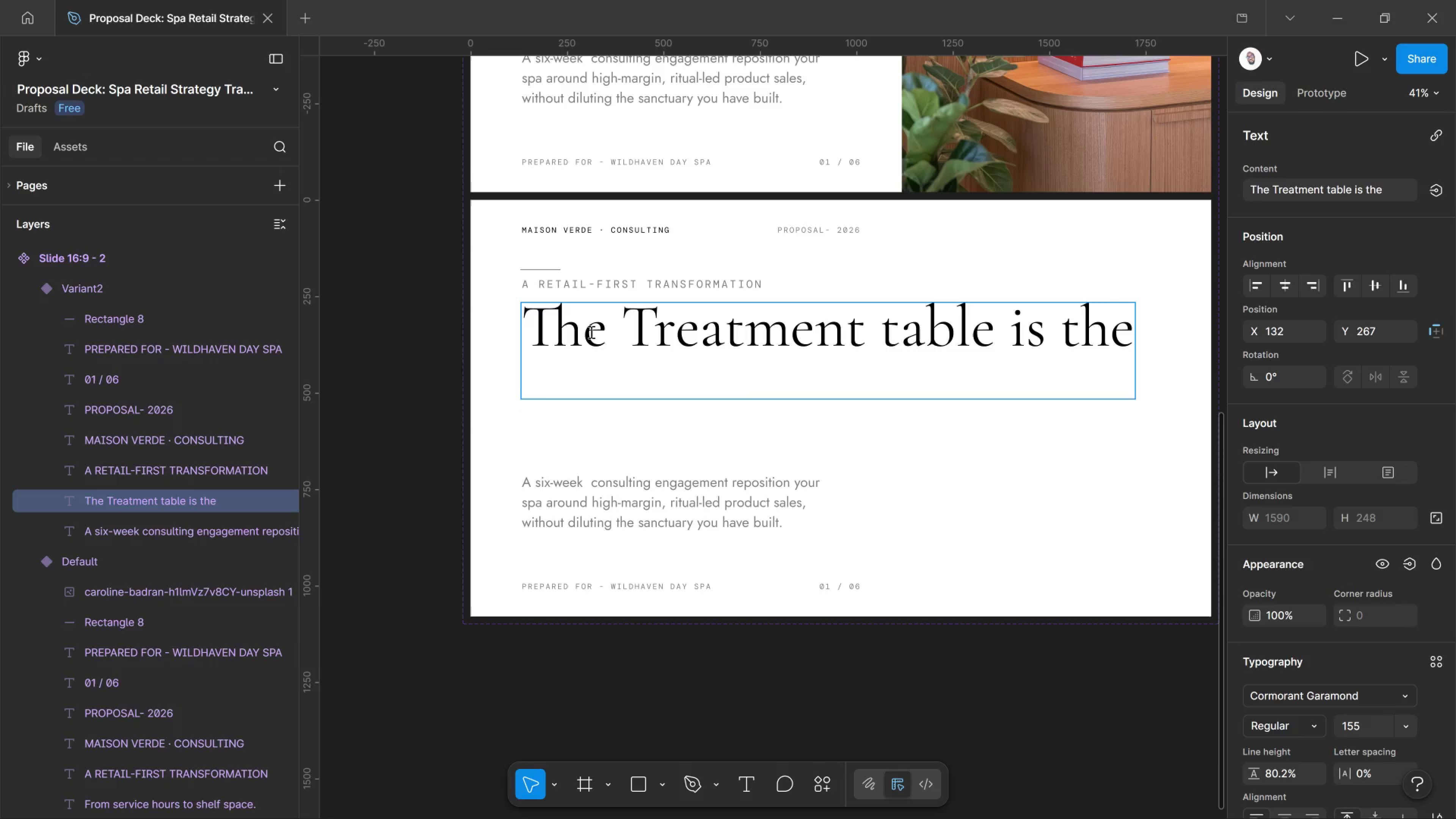 
type(only )
key(Backspace)
type( the )
key(Backspace)
key(Backspace)
type(ing eari)
key(Backspace)
type(ning revenue.)
 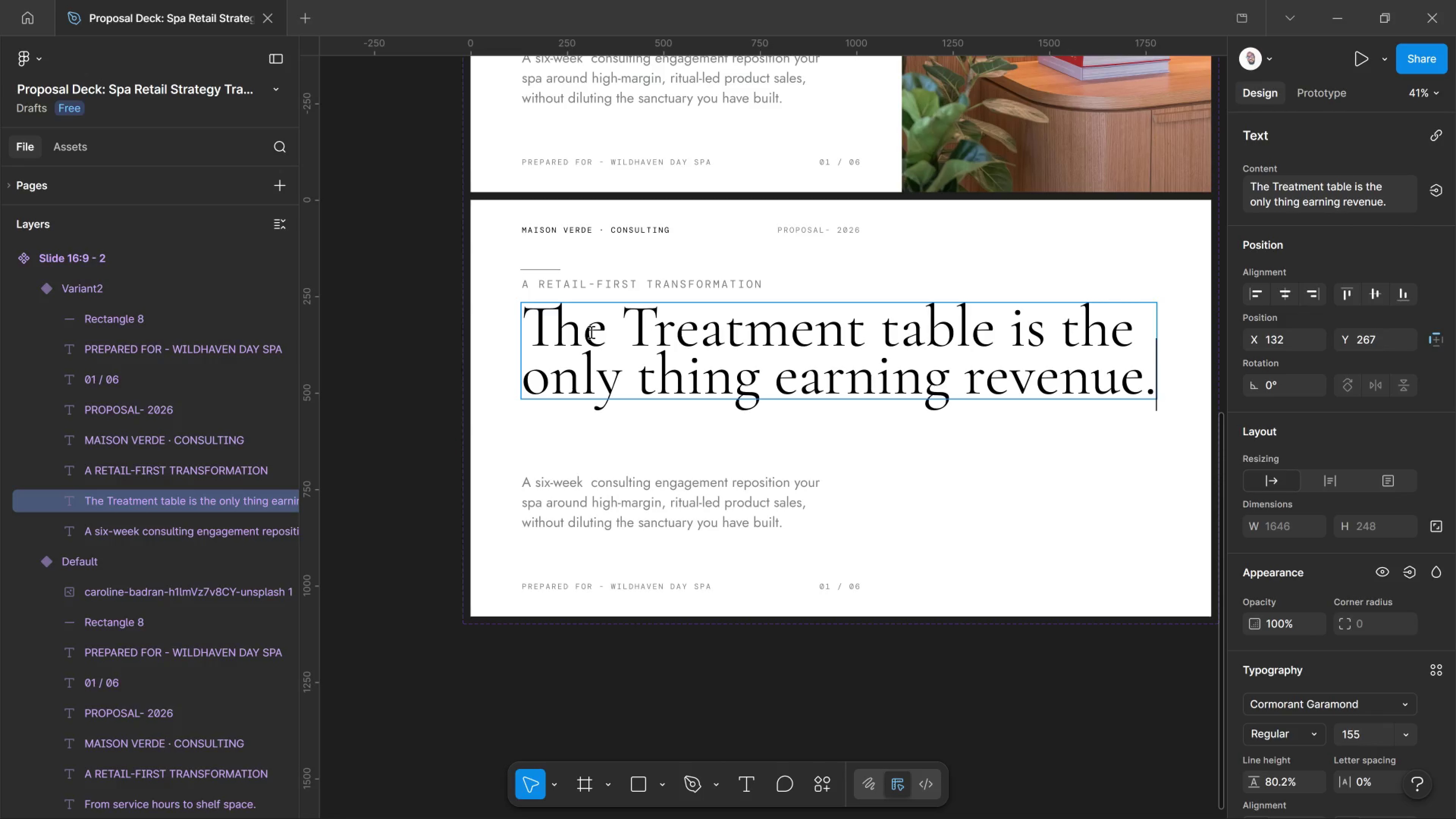 
key(Control+A)
 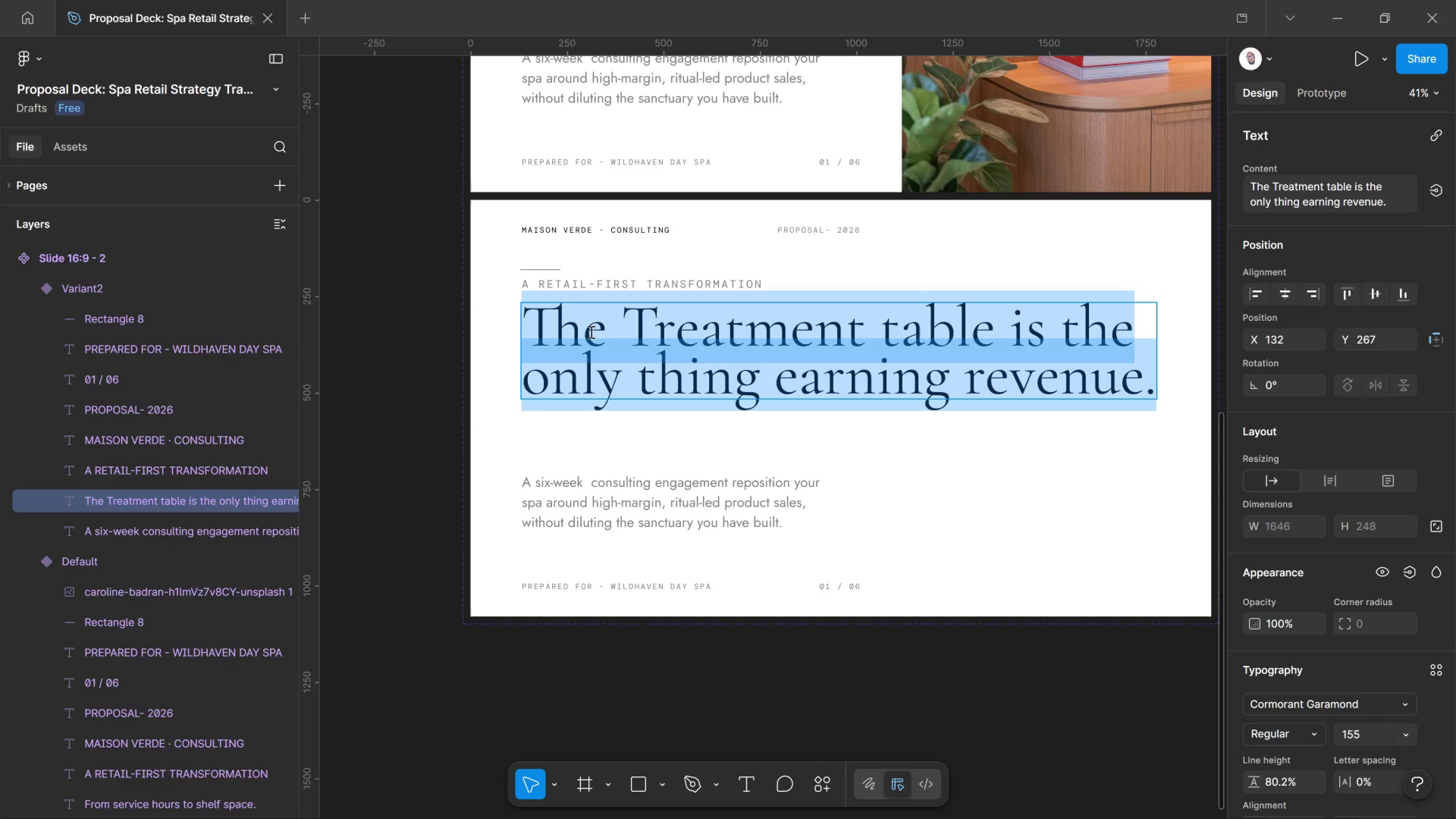 
hold_key(key=Comma, duration=1.36)
 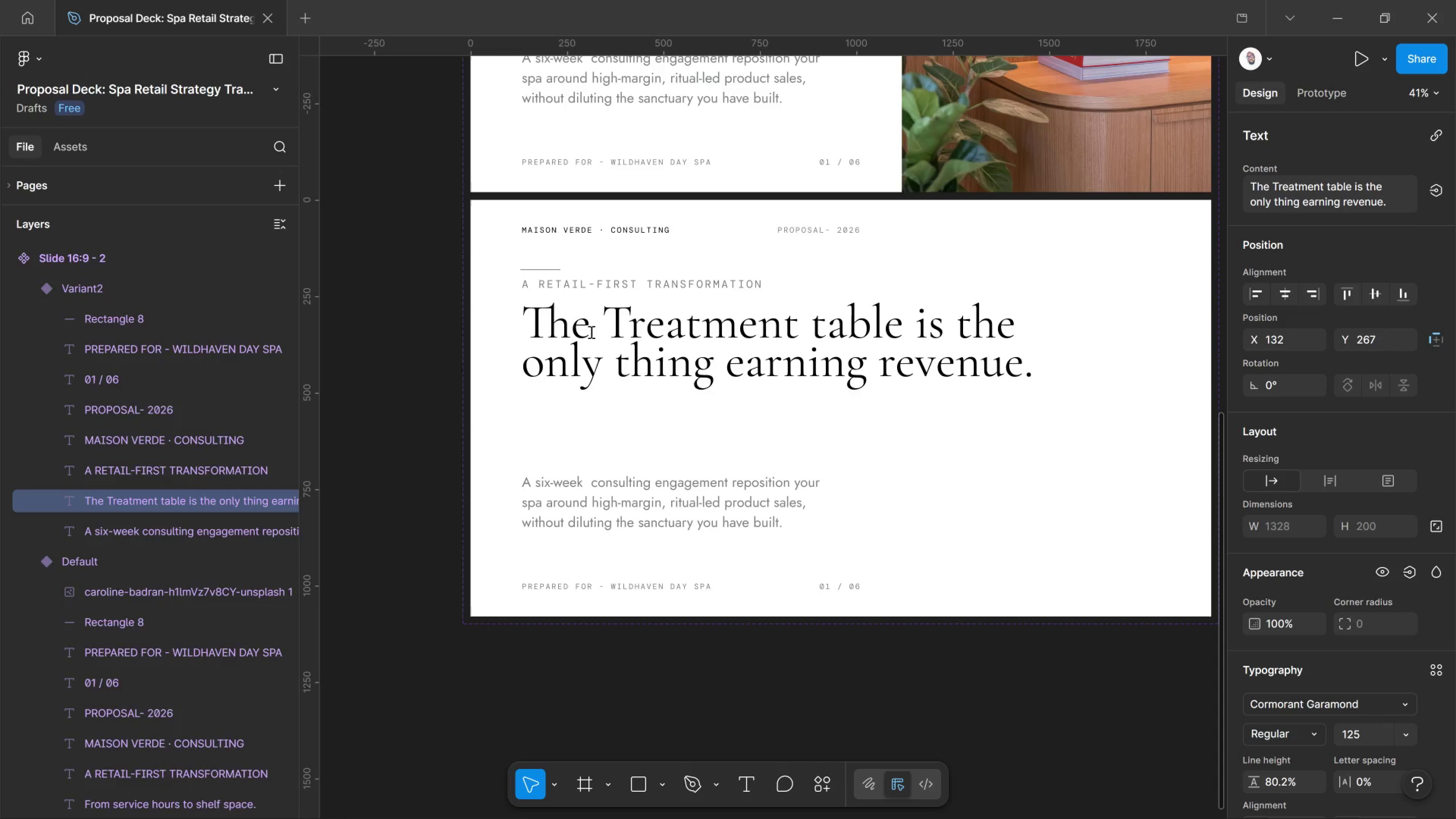 
key(Control+Shift+Comma)
 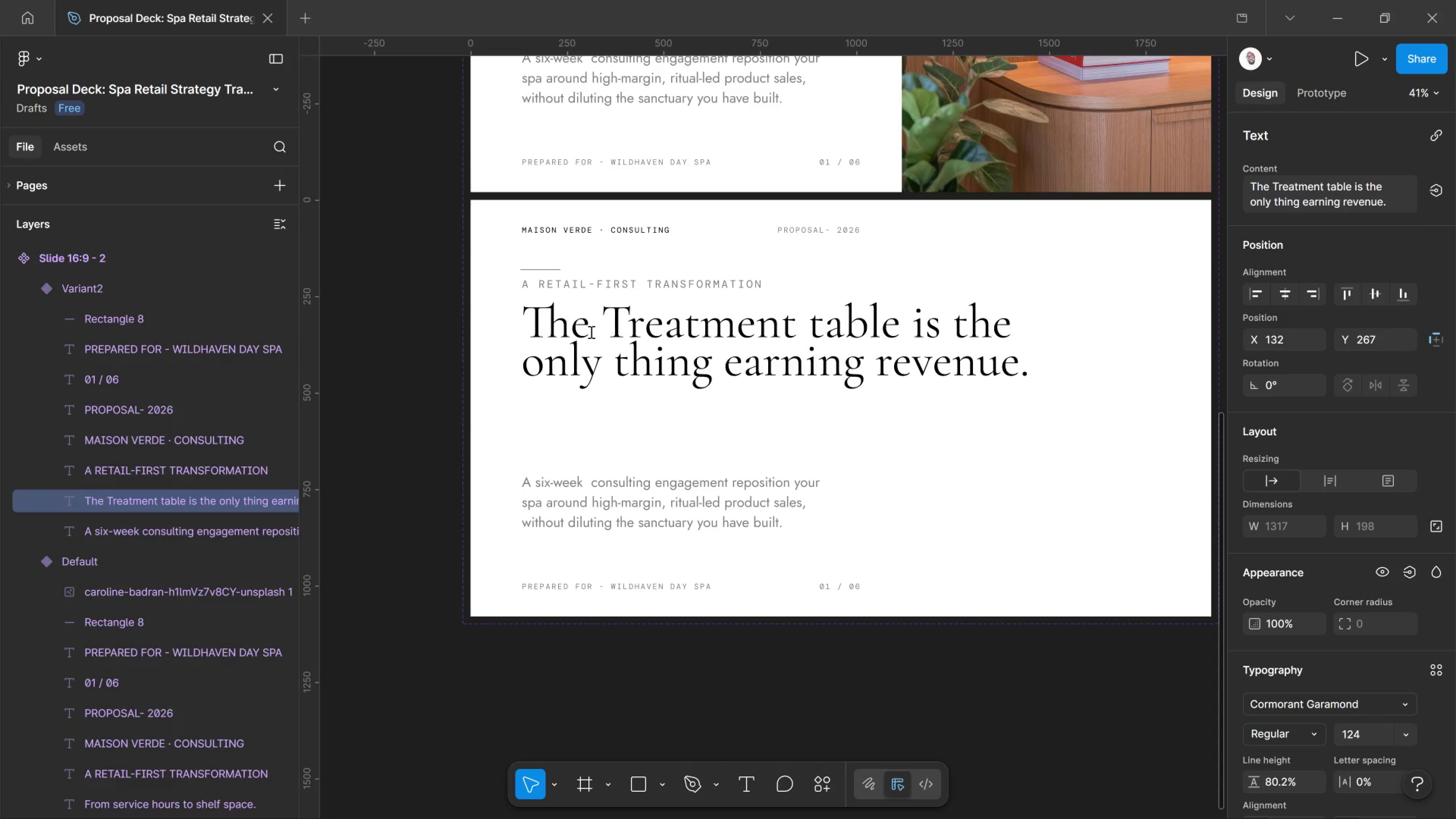 
key(Control+Shift+Comma)
 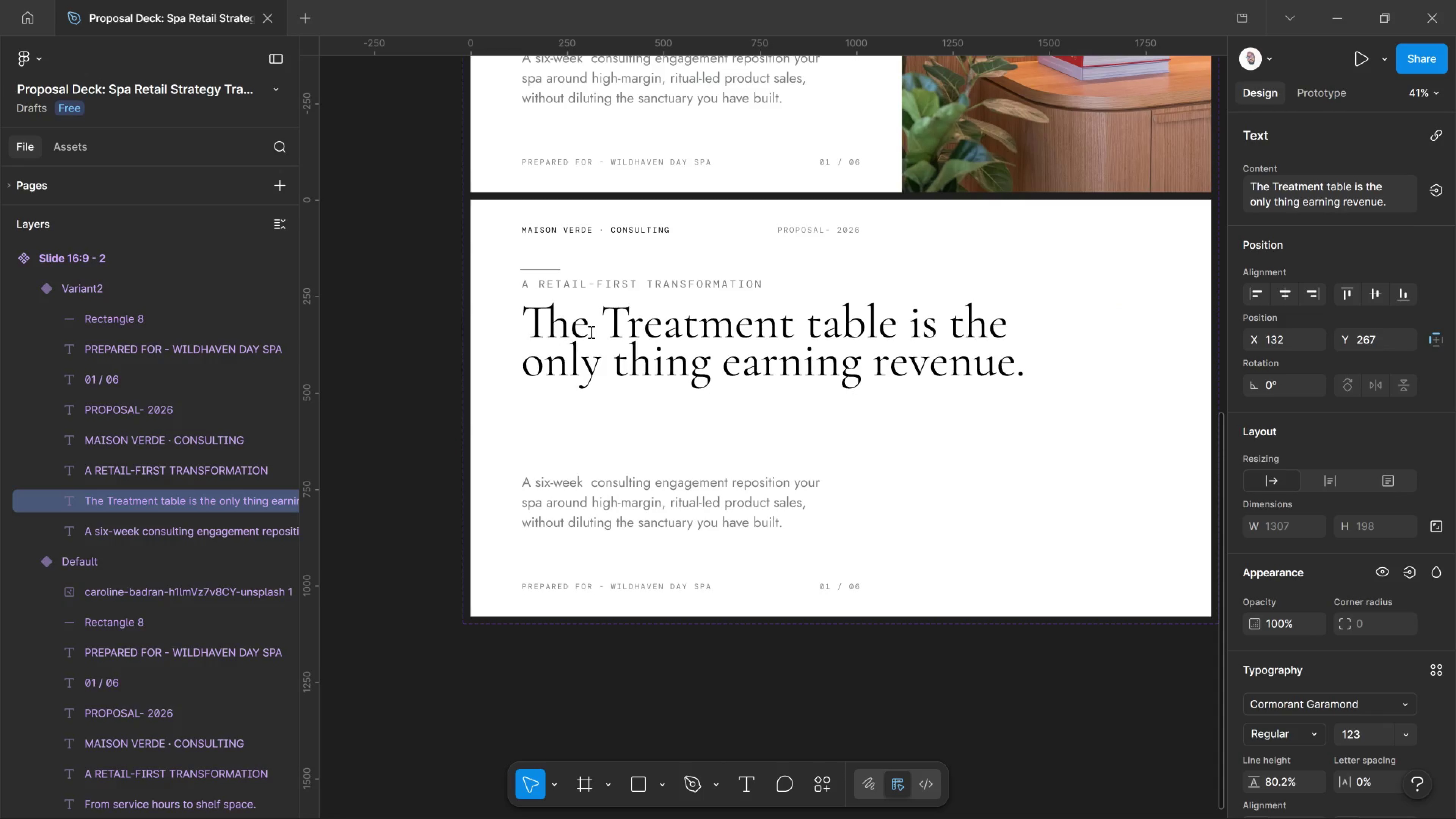 
key(Control+Shift+Comma)
 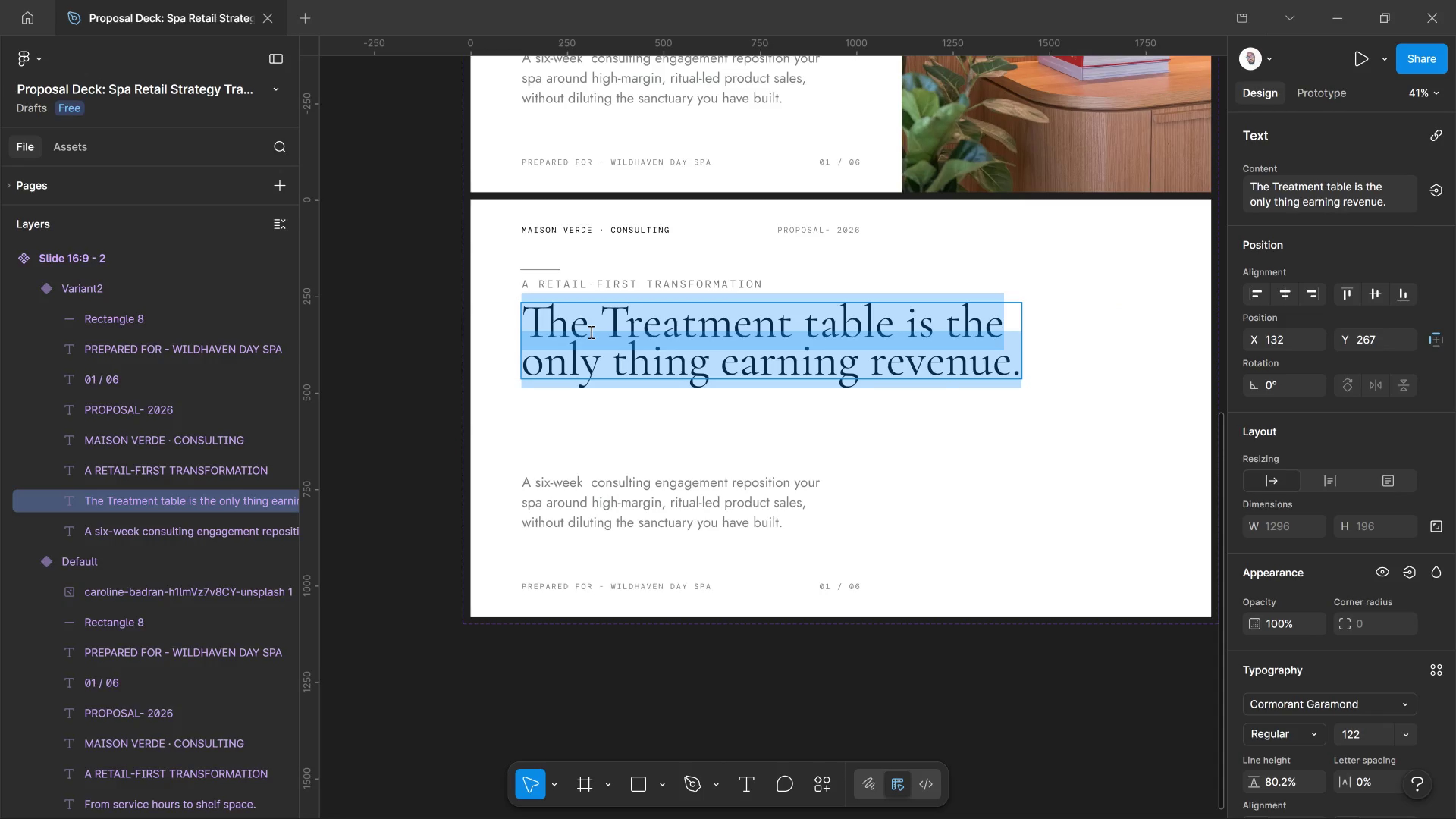 
hold_key(key=ControlLeft, duration=1.5)
 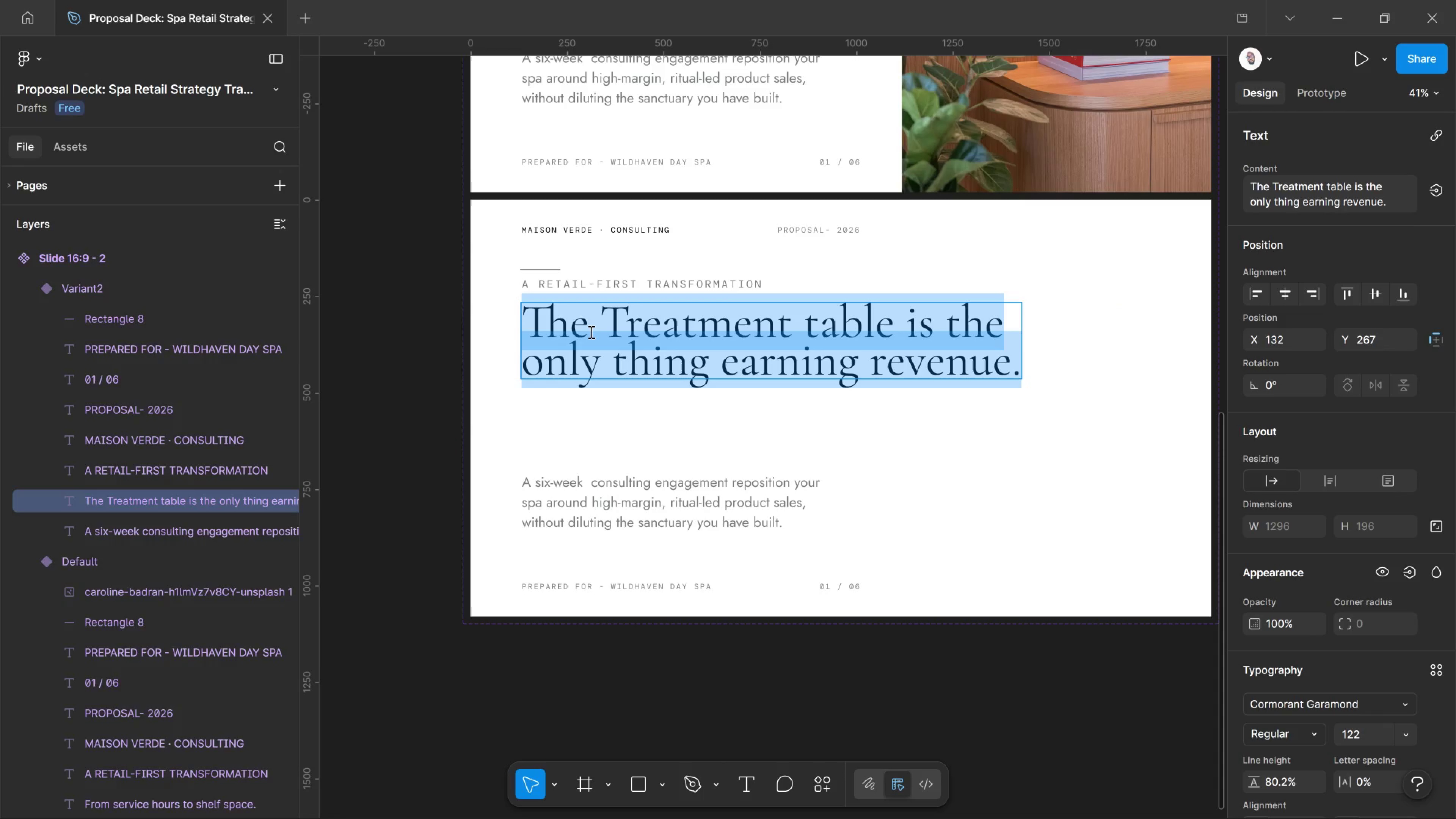 
hold_key(key=ShiftLeft, duration=0.94)
 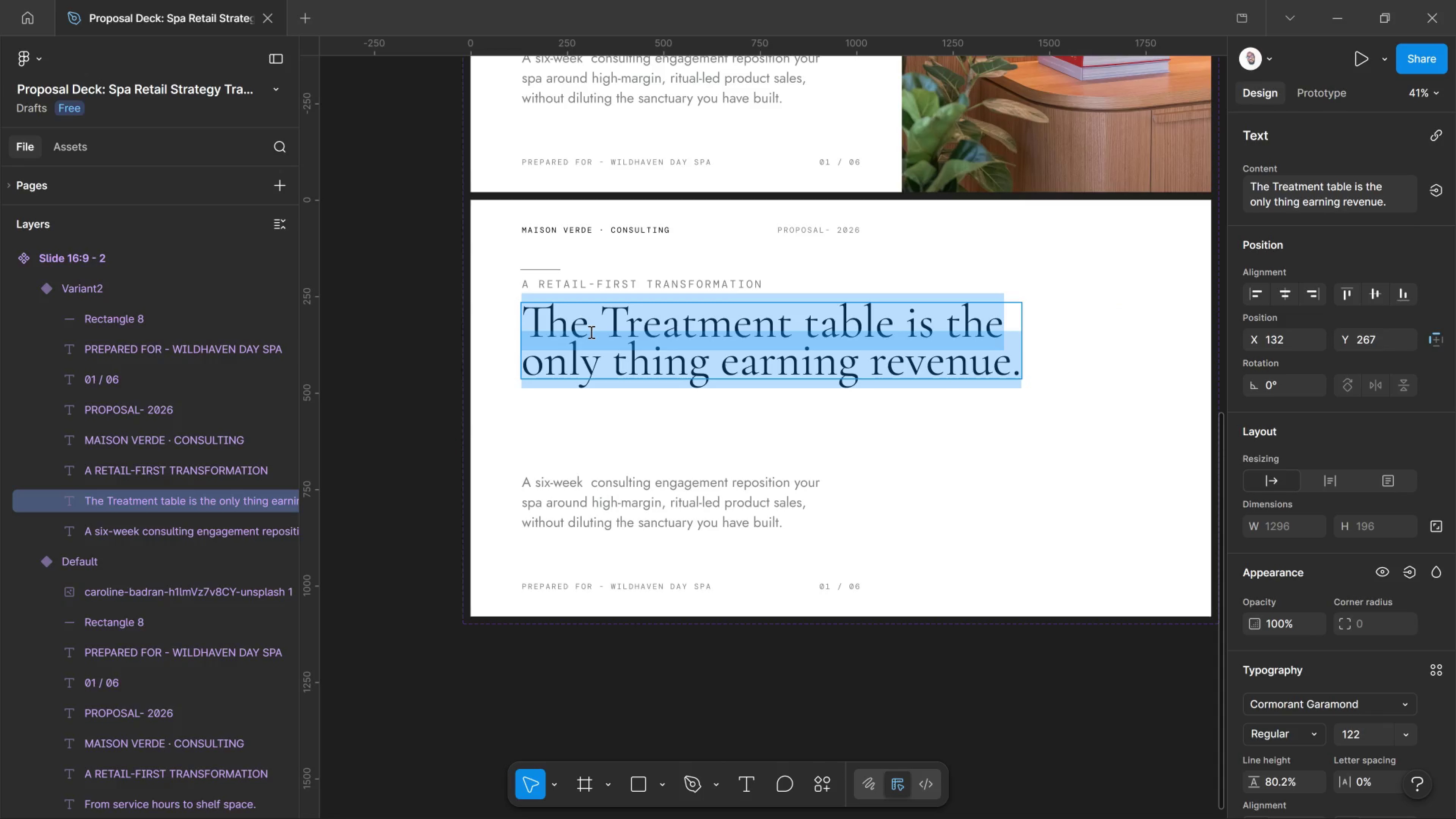 
key(Control+Shift+Comma)
 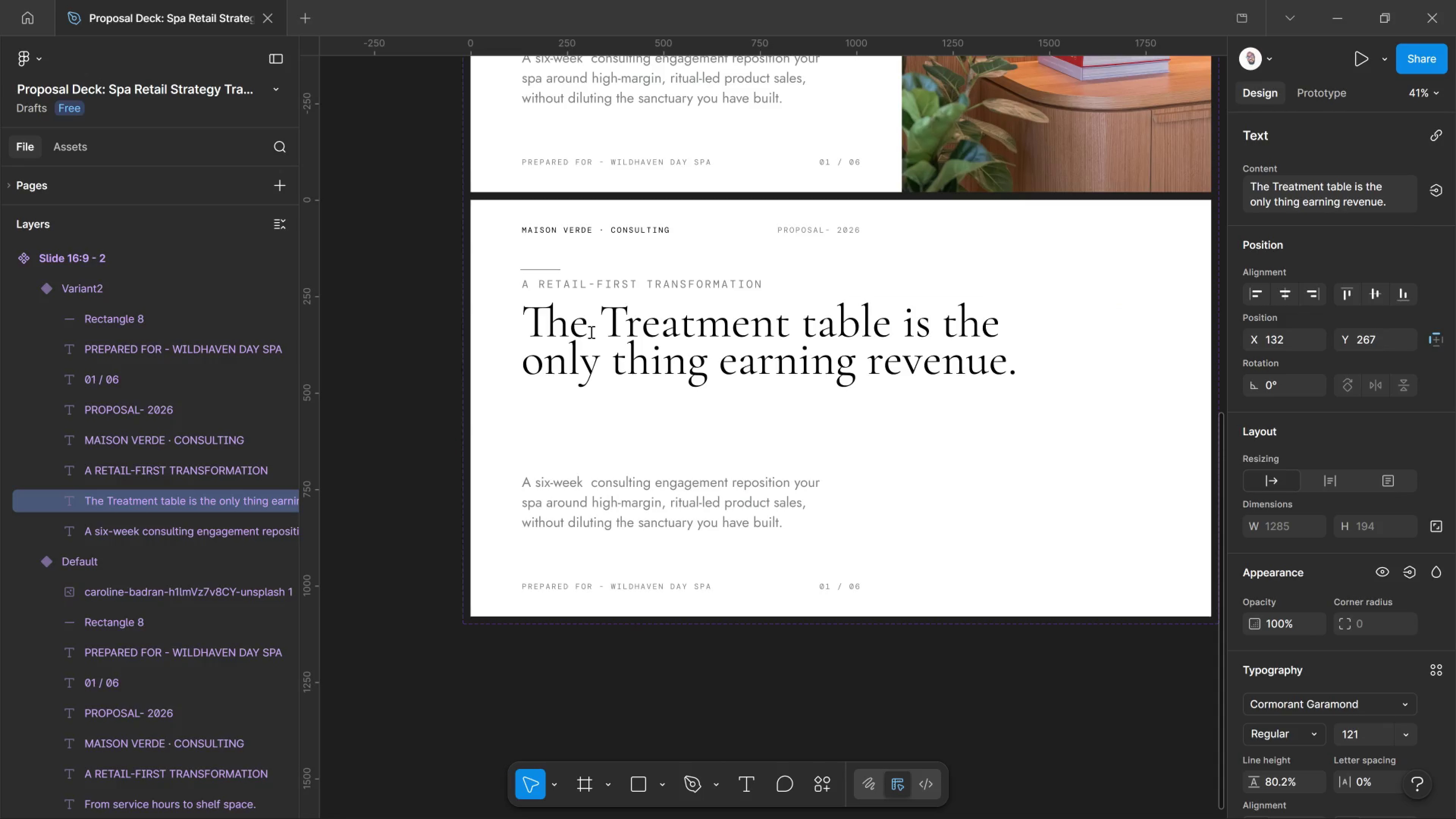 
key(Control+Shift+Comma)
 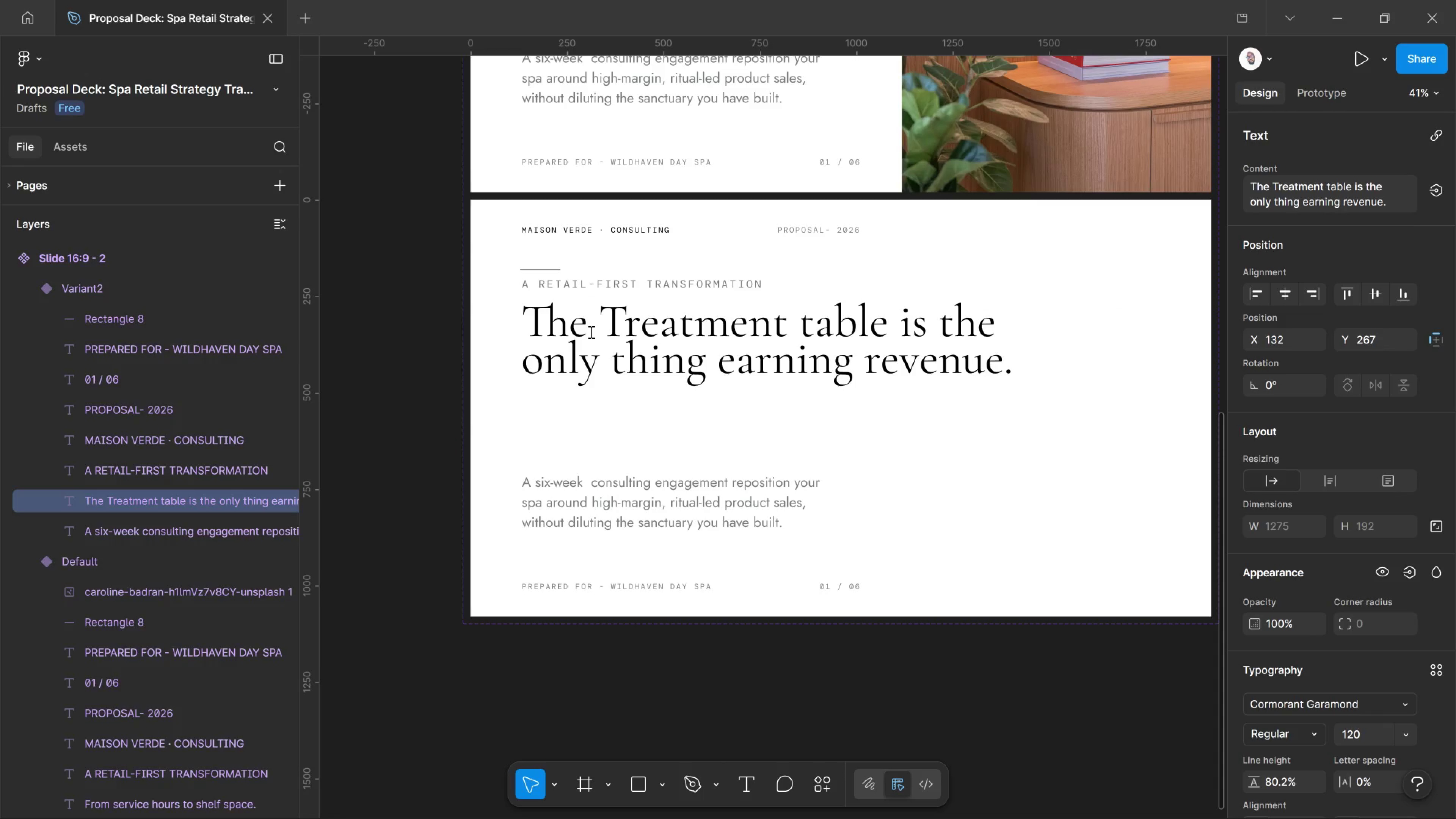 
key(Control+Shift+Comma)
 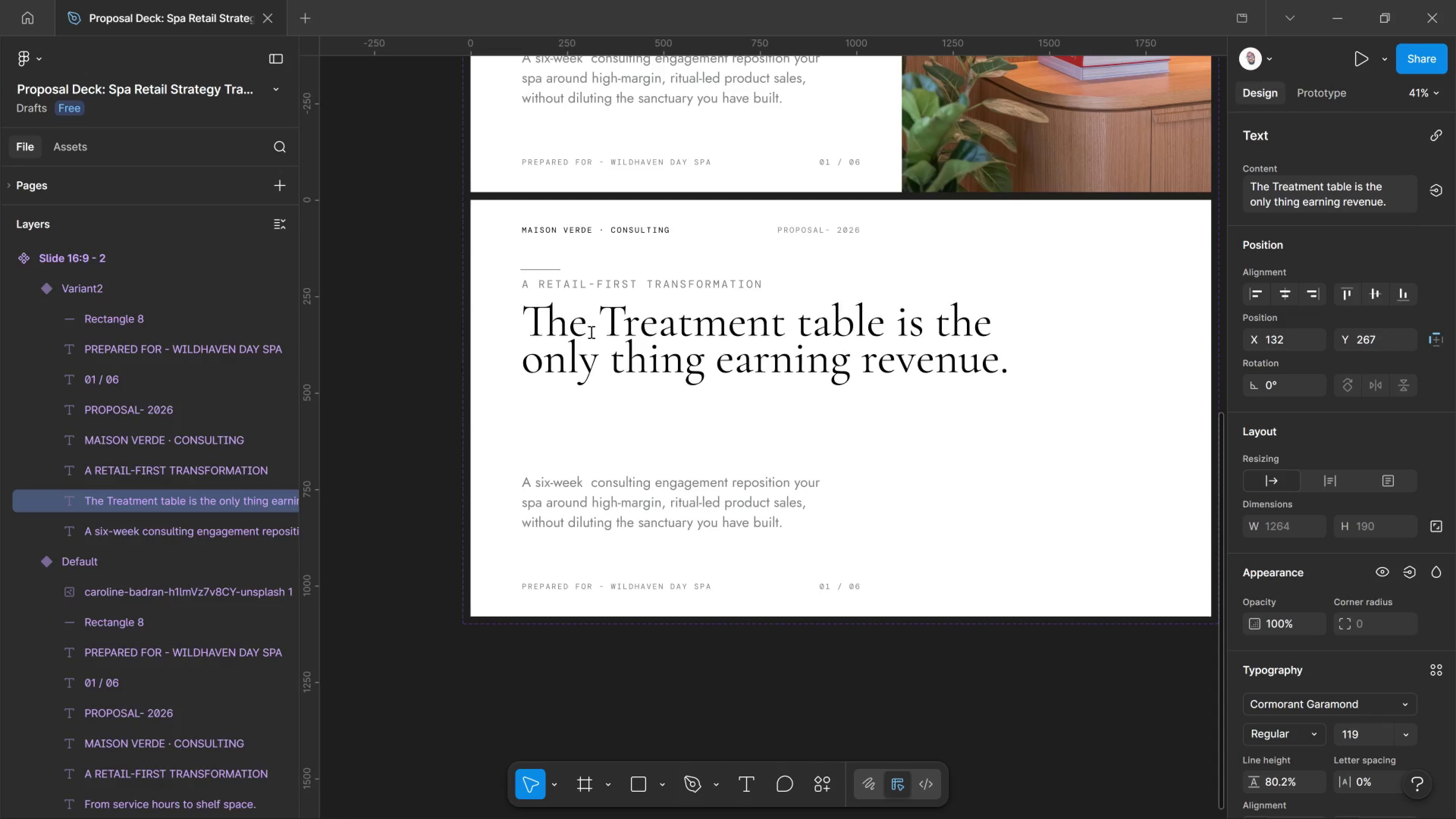 
key(Control+Shift+Comma)
 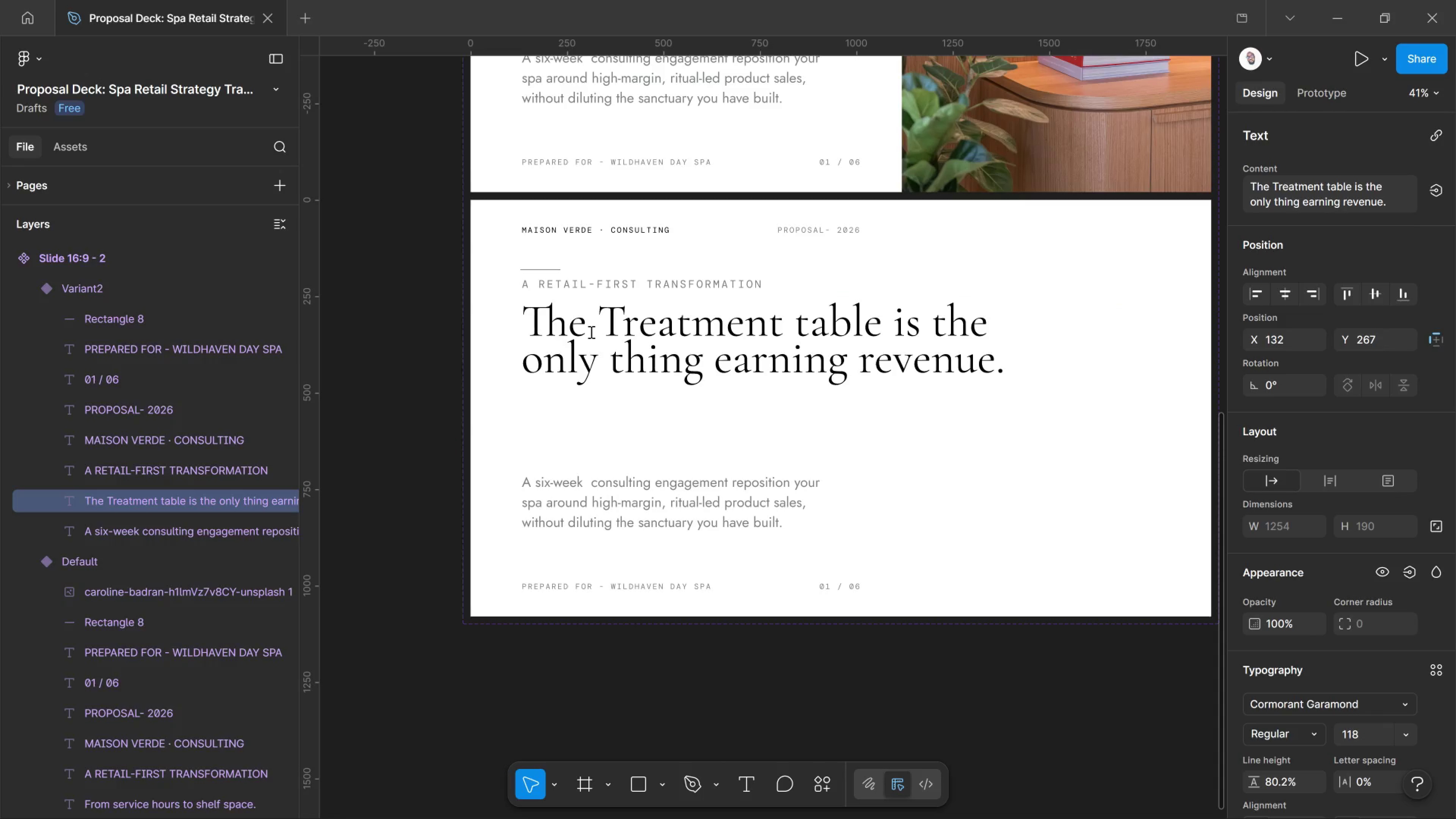 
key(Control+Shift+Comma)
 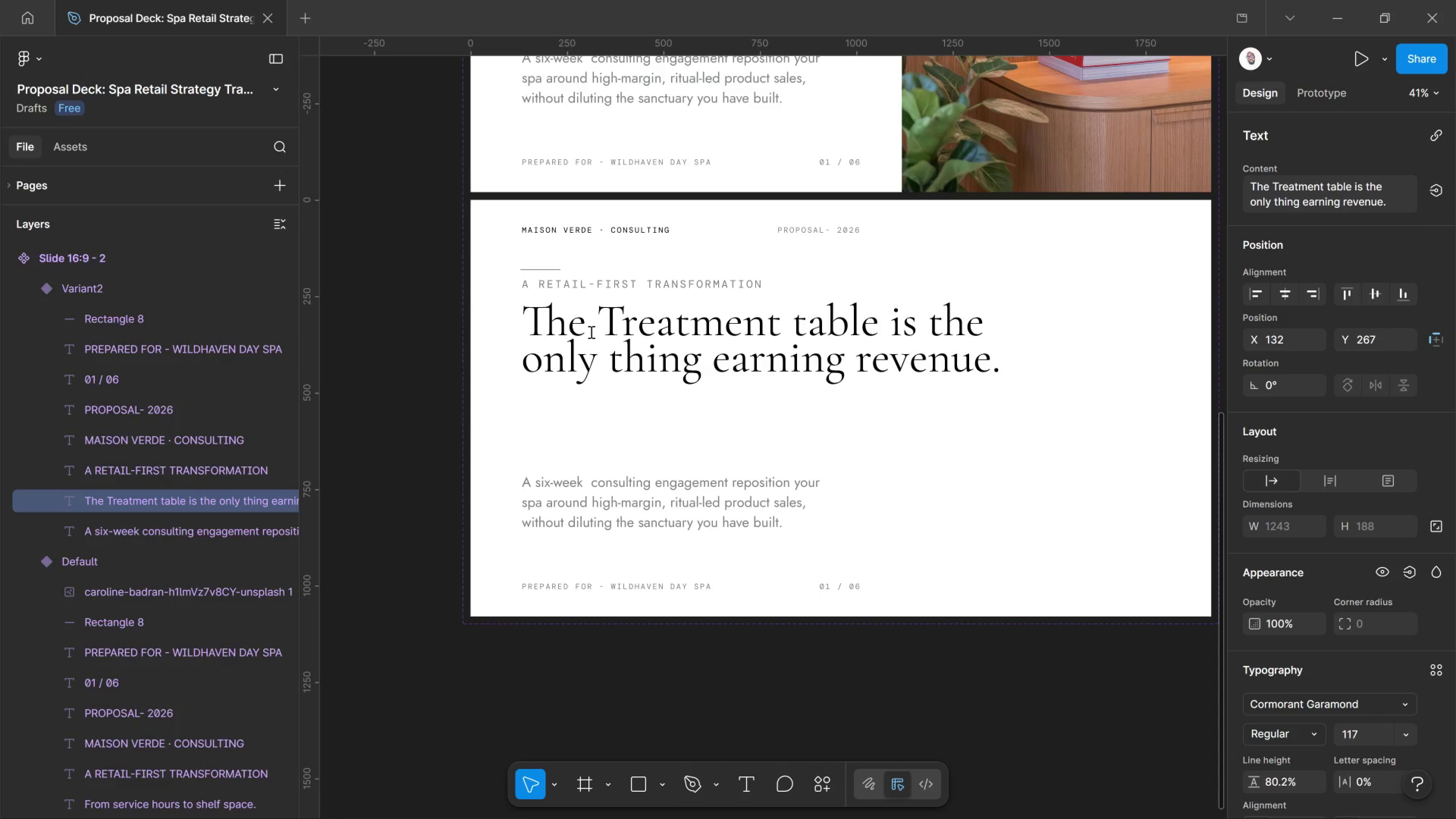 
hold_key(key=Comma, duration=0.75)
 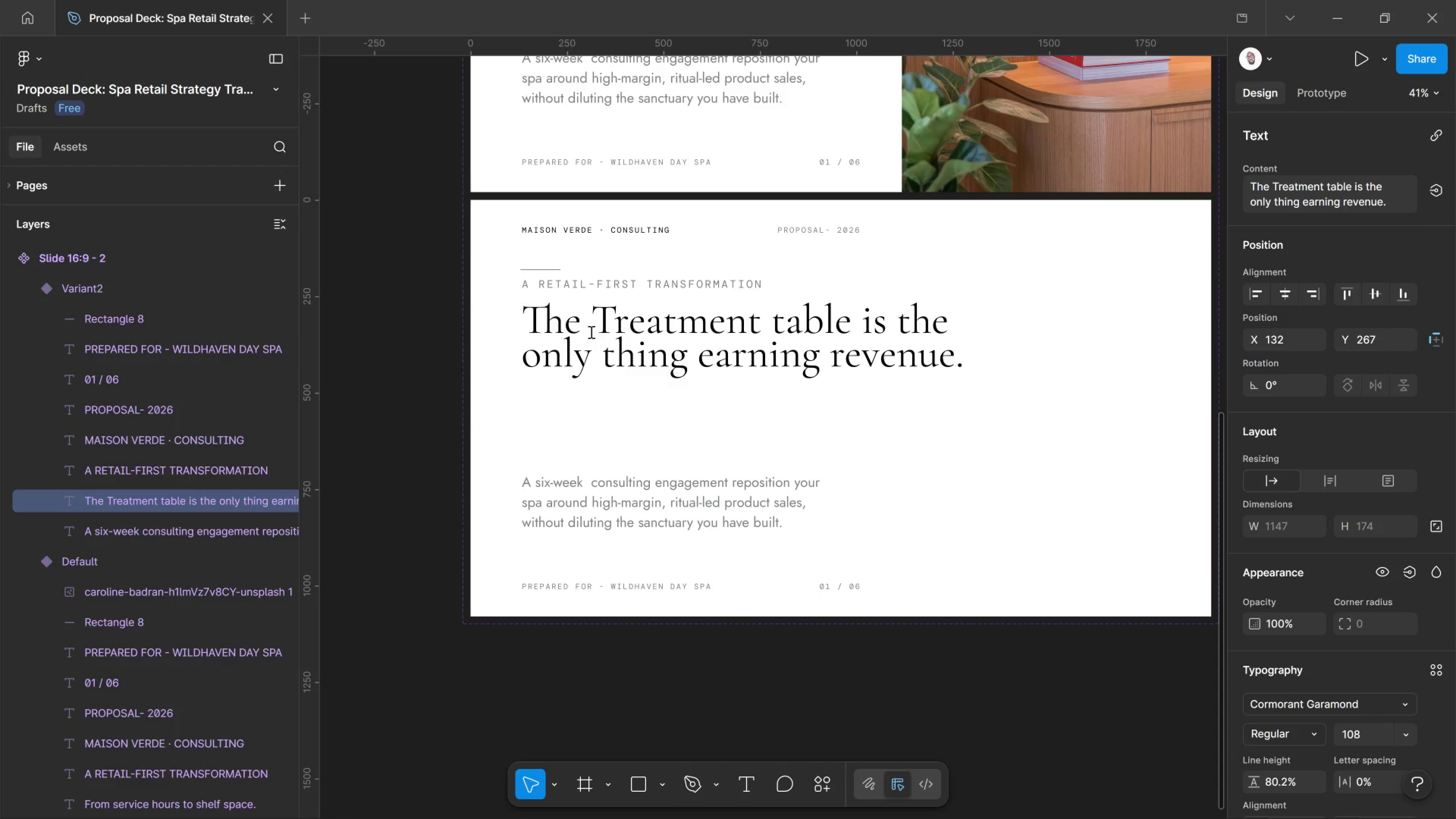 
key(Control+Shift+Comma)
 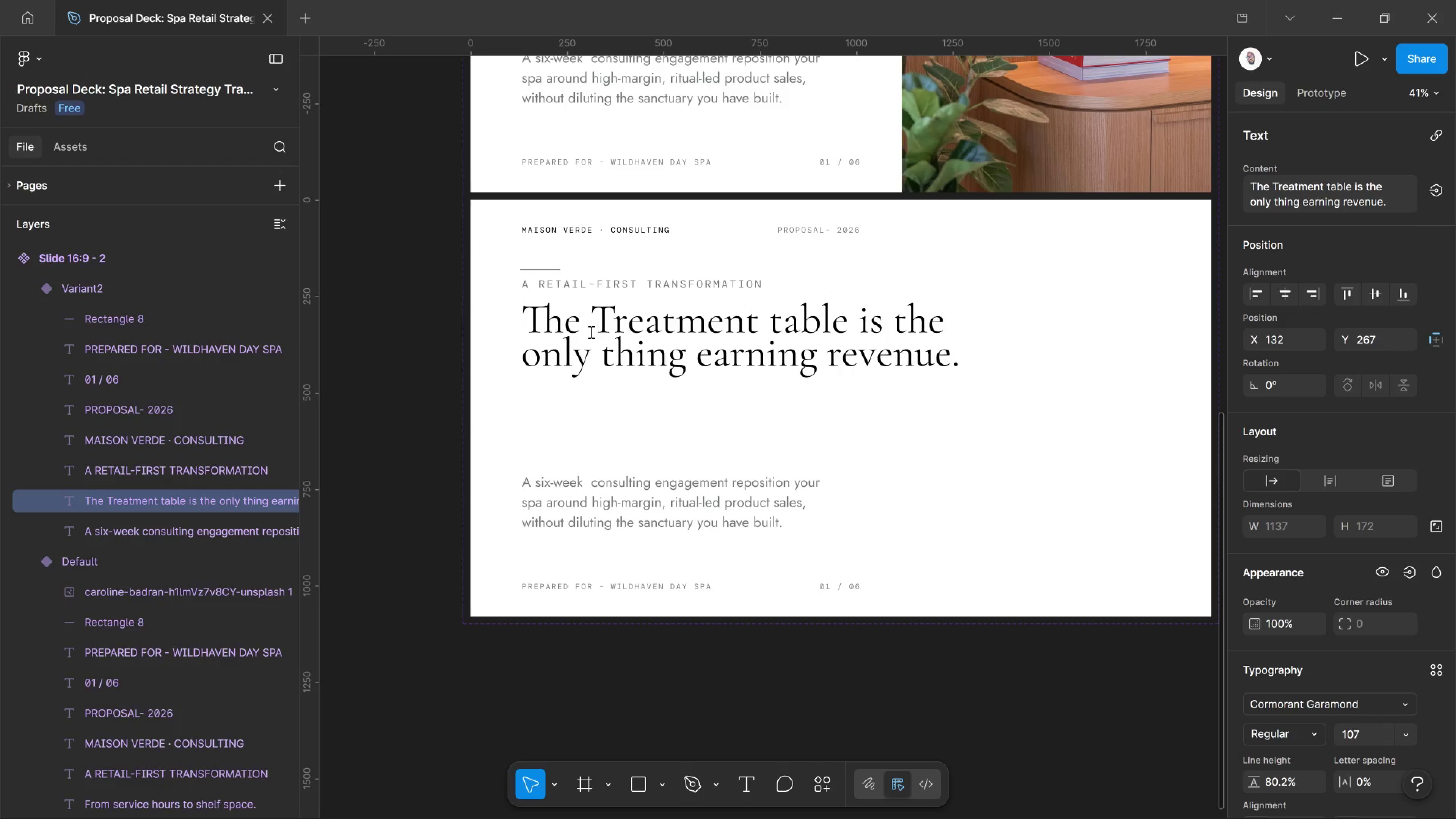 
key(Control+Shift+Comma)
 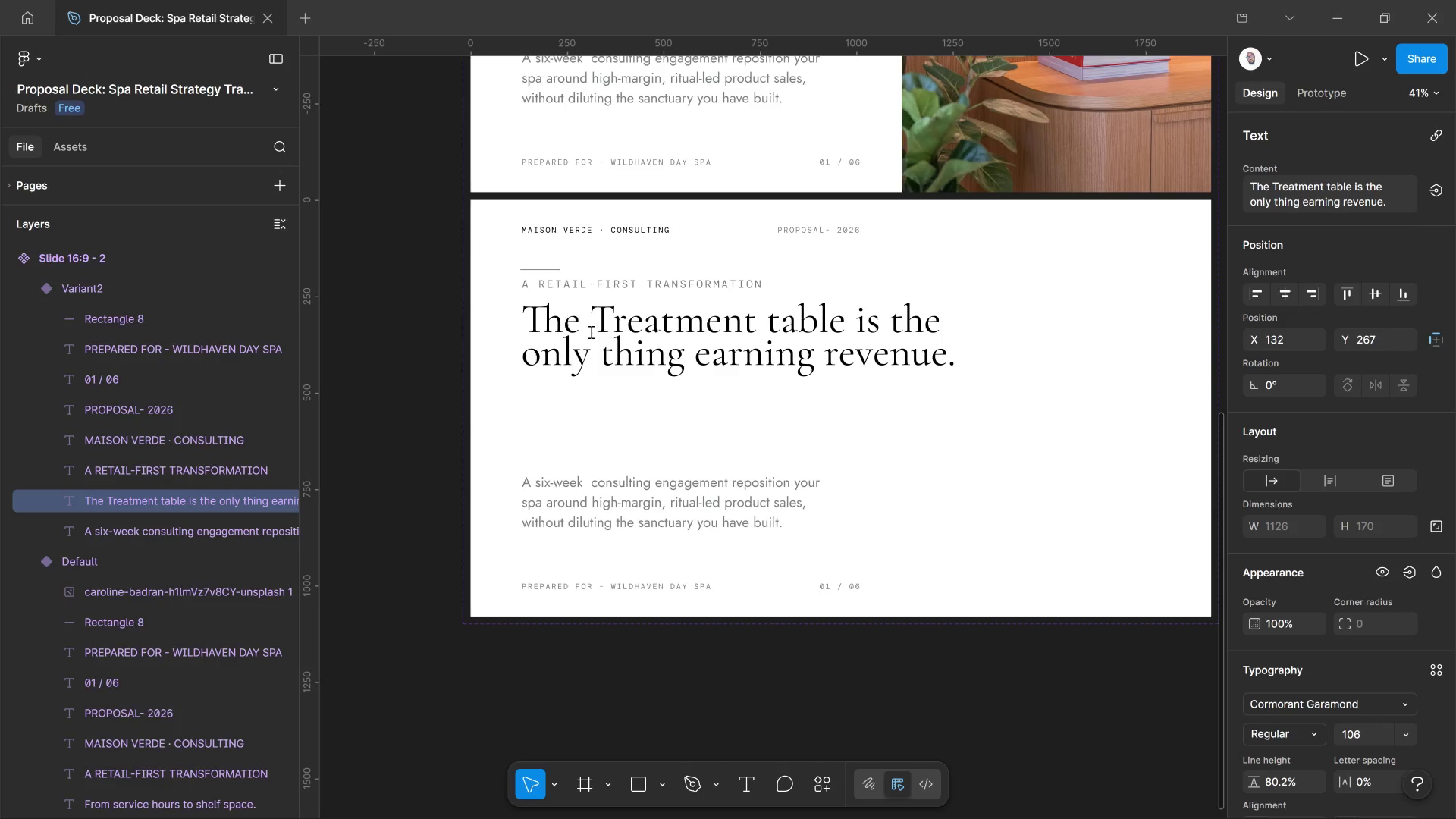 
key(Control+Shift+Comma)
 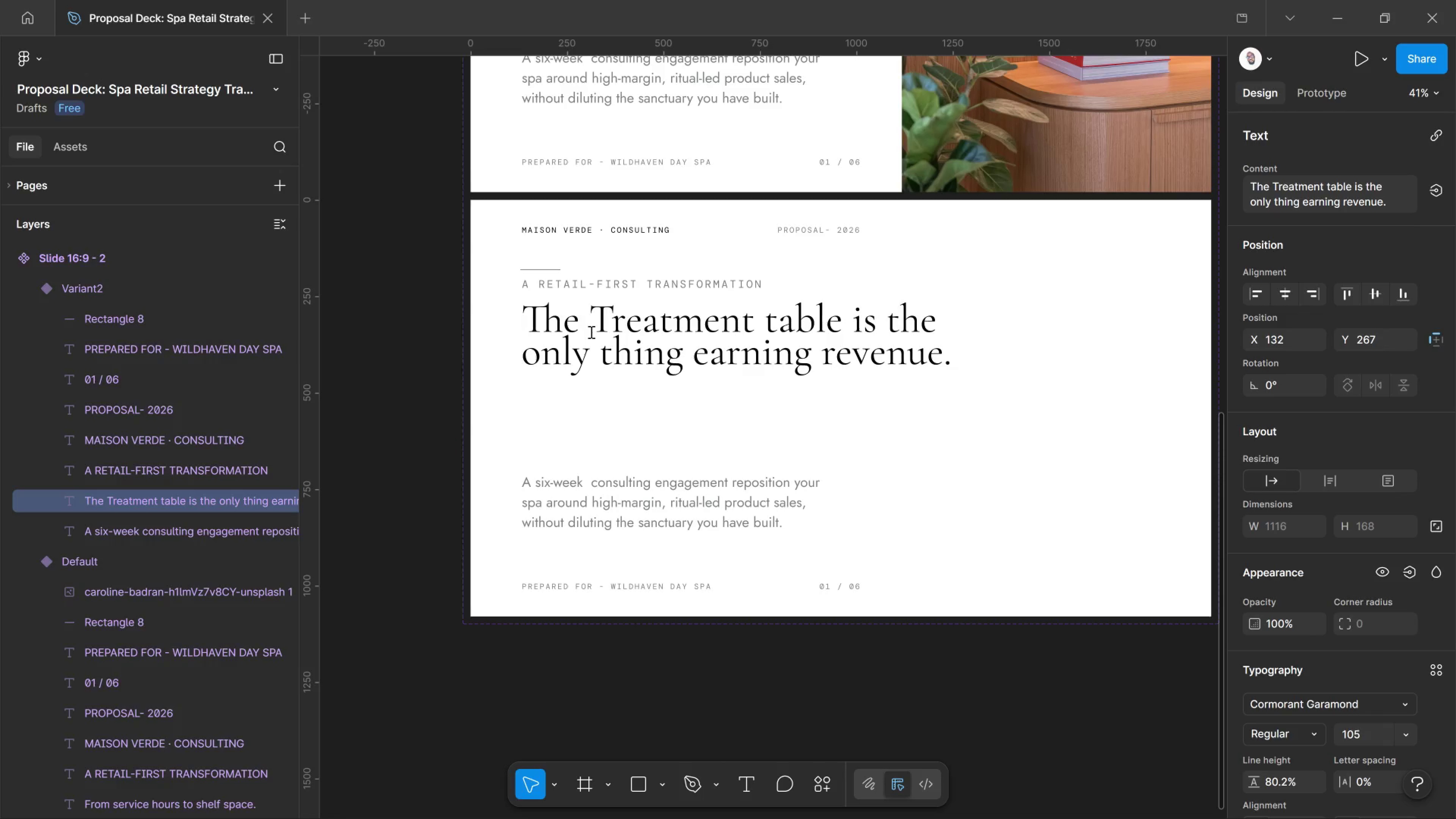 
key(Control+Shift+Comma)
 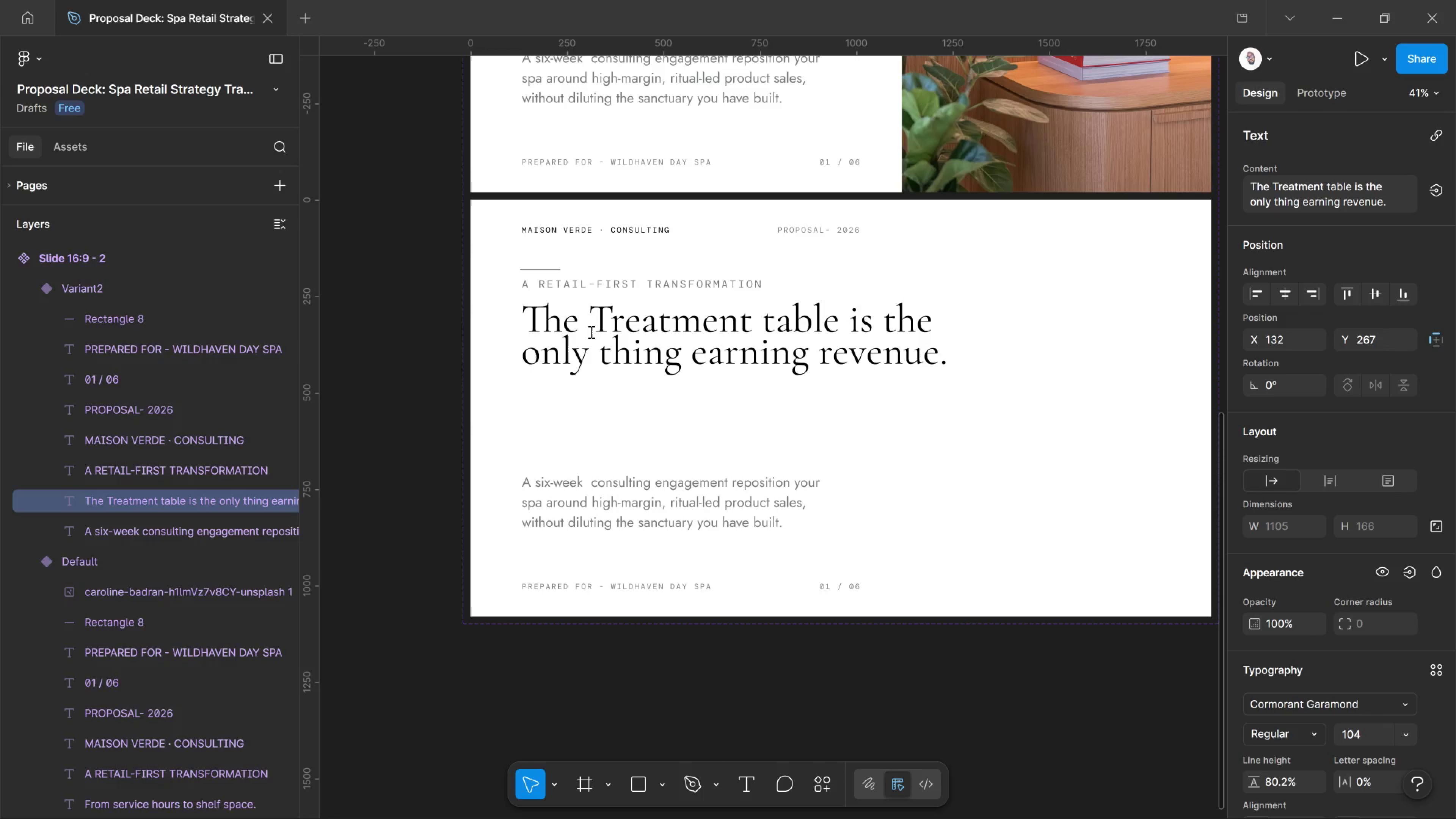 
key(Control+Shift+Comma)
 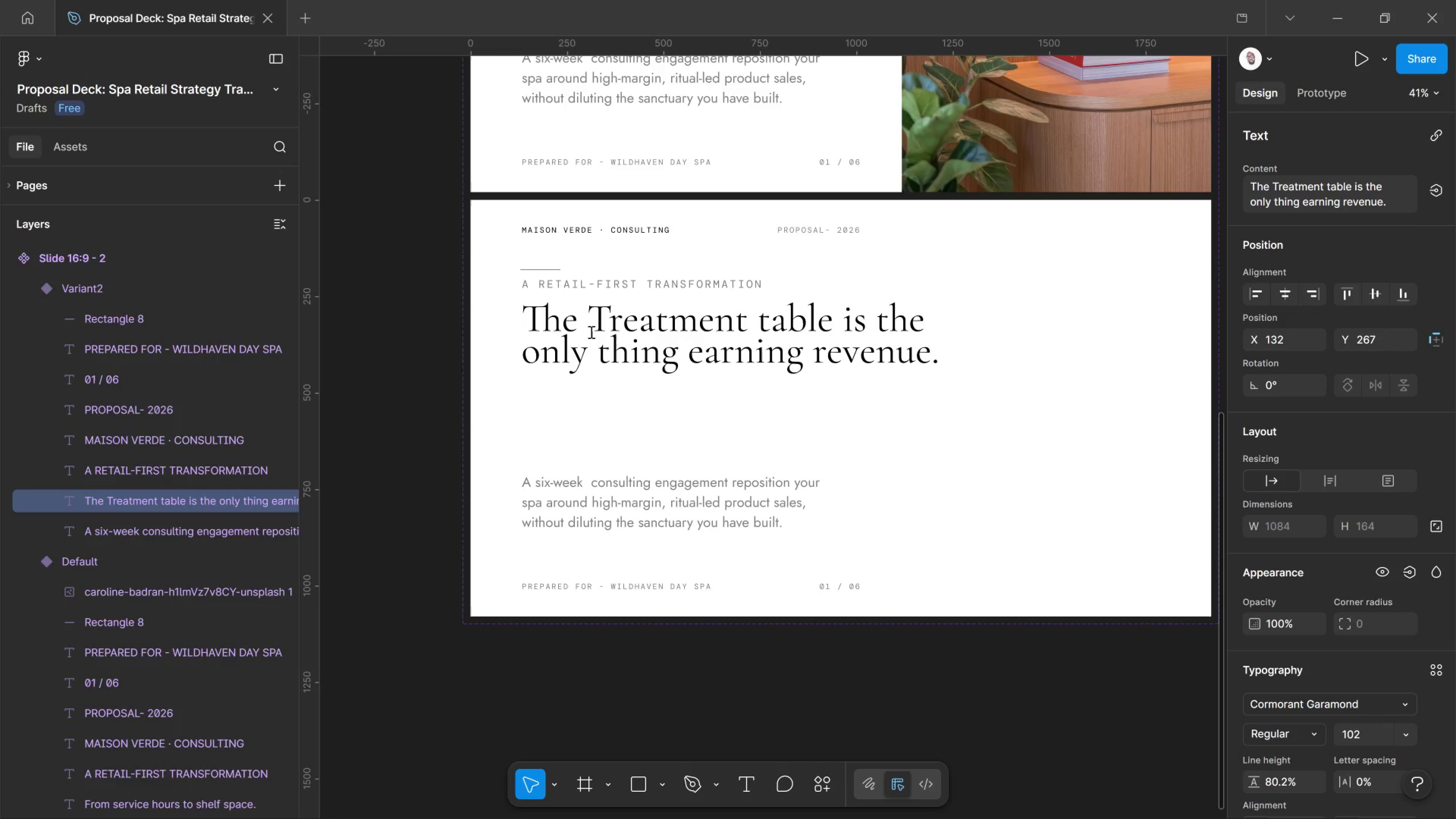 
key(Control+Shift+Comma)
 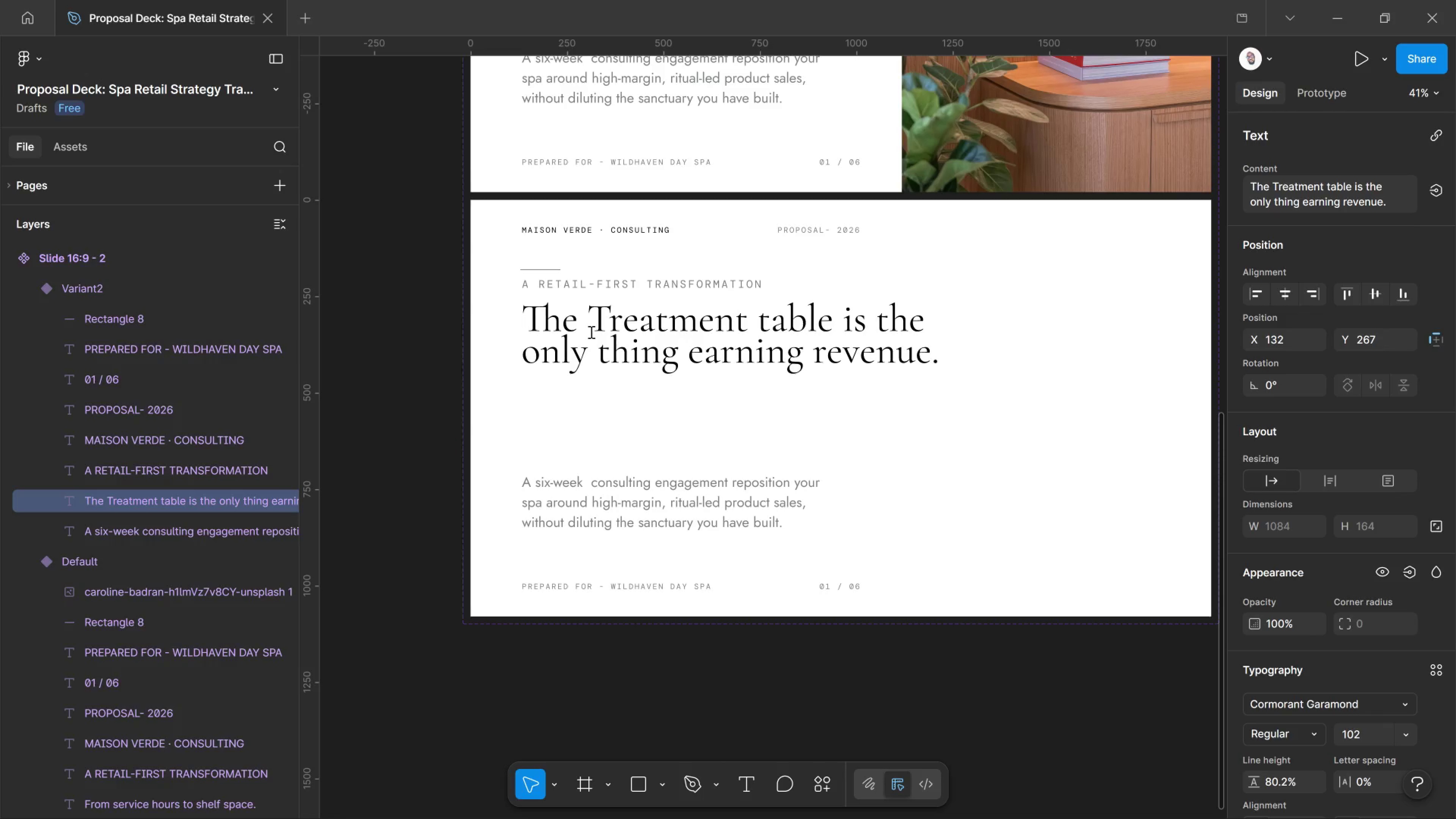 
key(Control+Shift+Comma)
 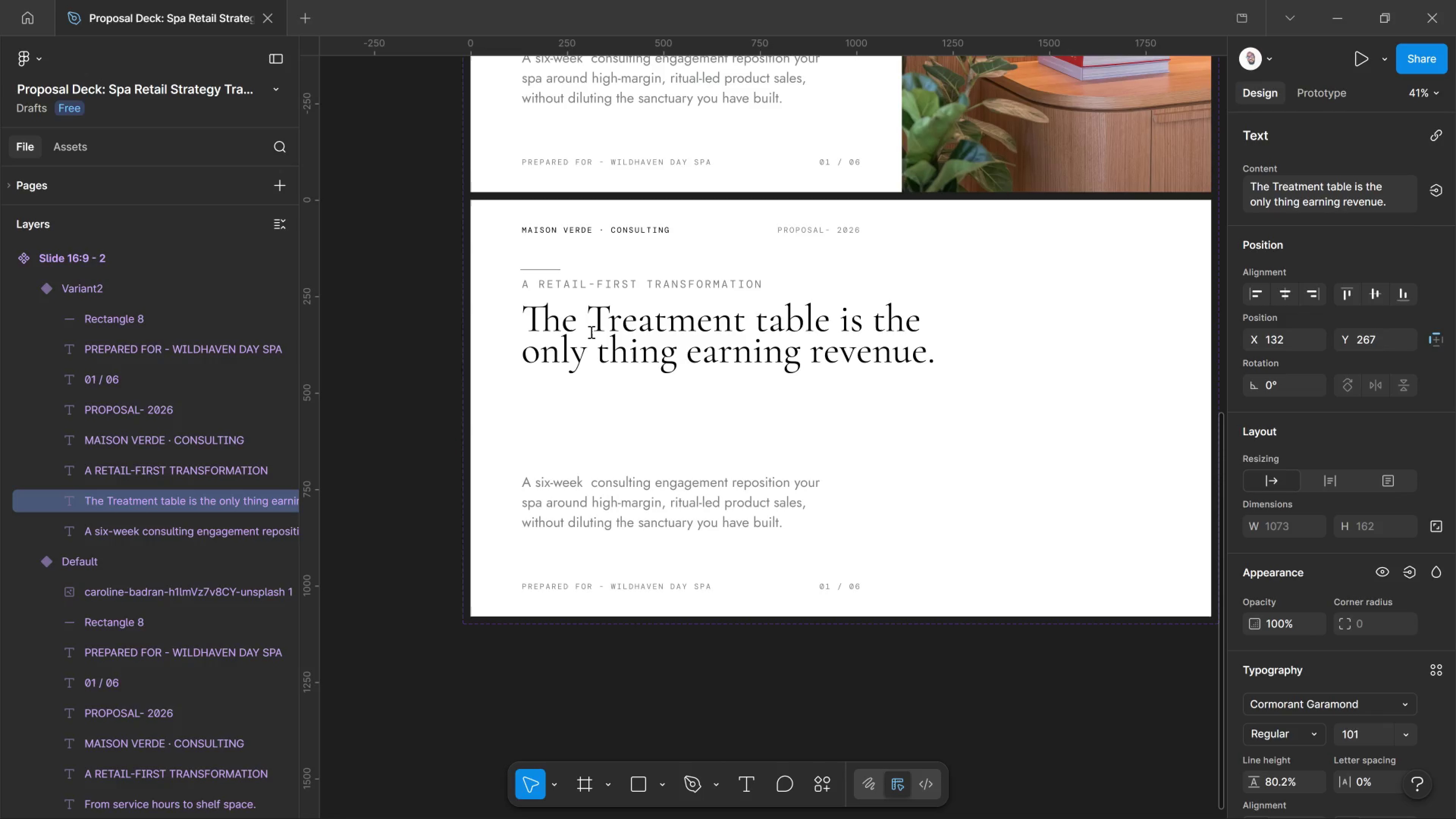 
key(Control+Shift+Comma)
 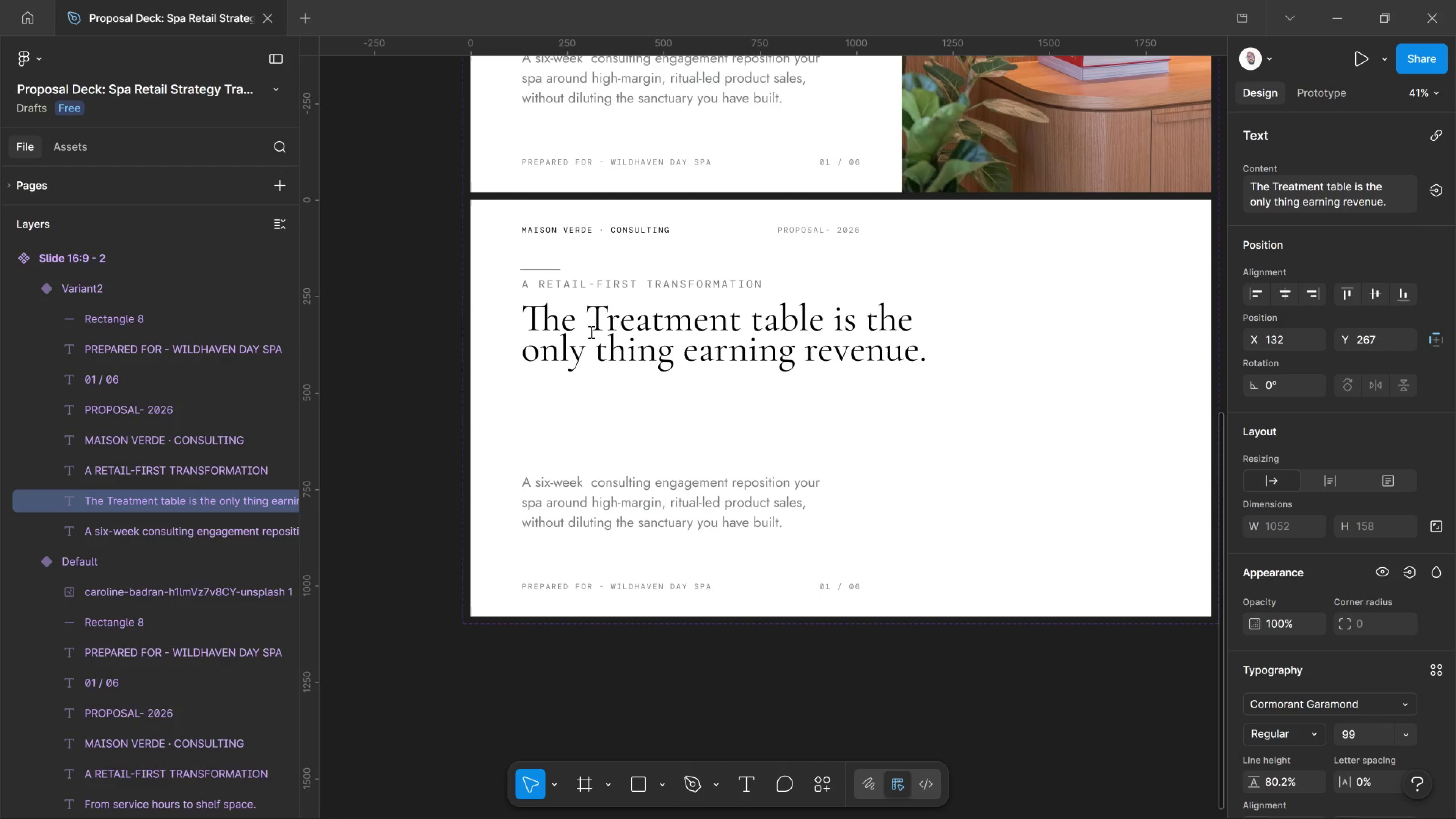 
key(Control+Shift+Comma)
 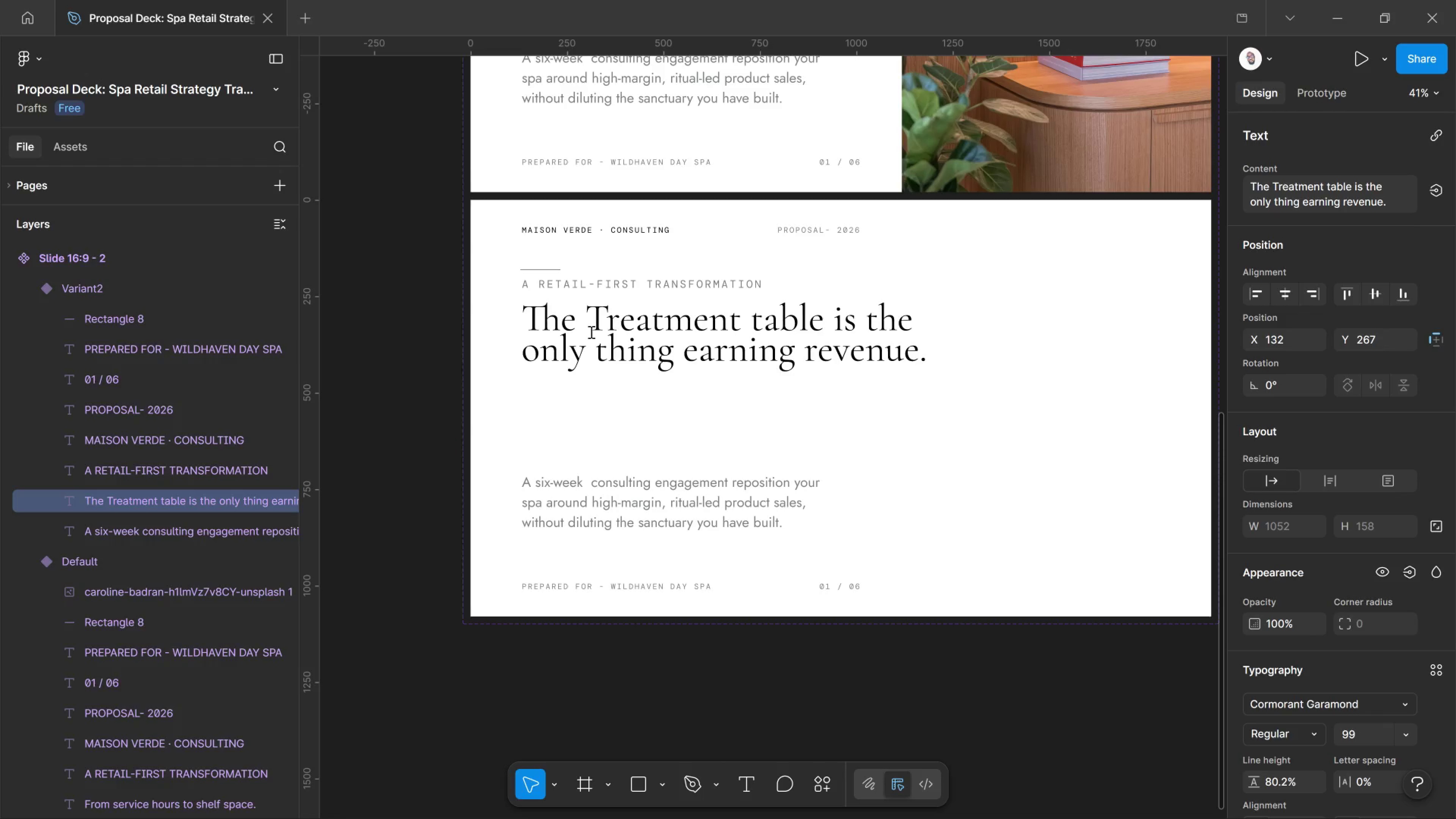 
key(Control+Shift+Comma)
 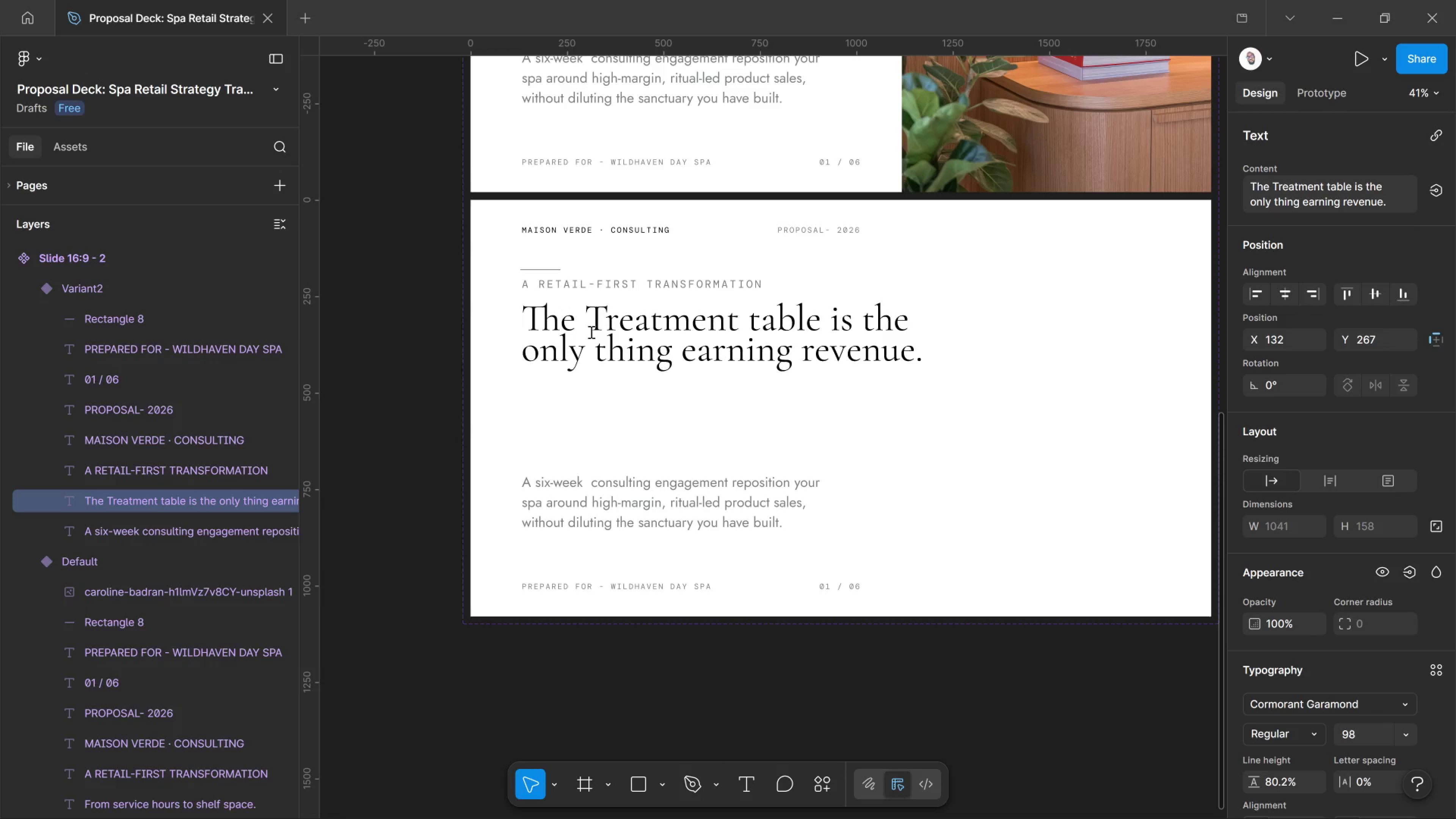 
key(Control+Shift+Comma)
 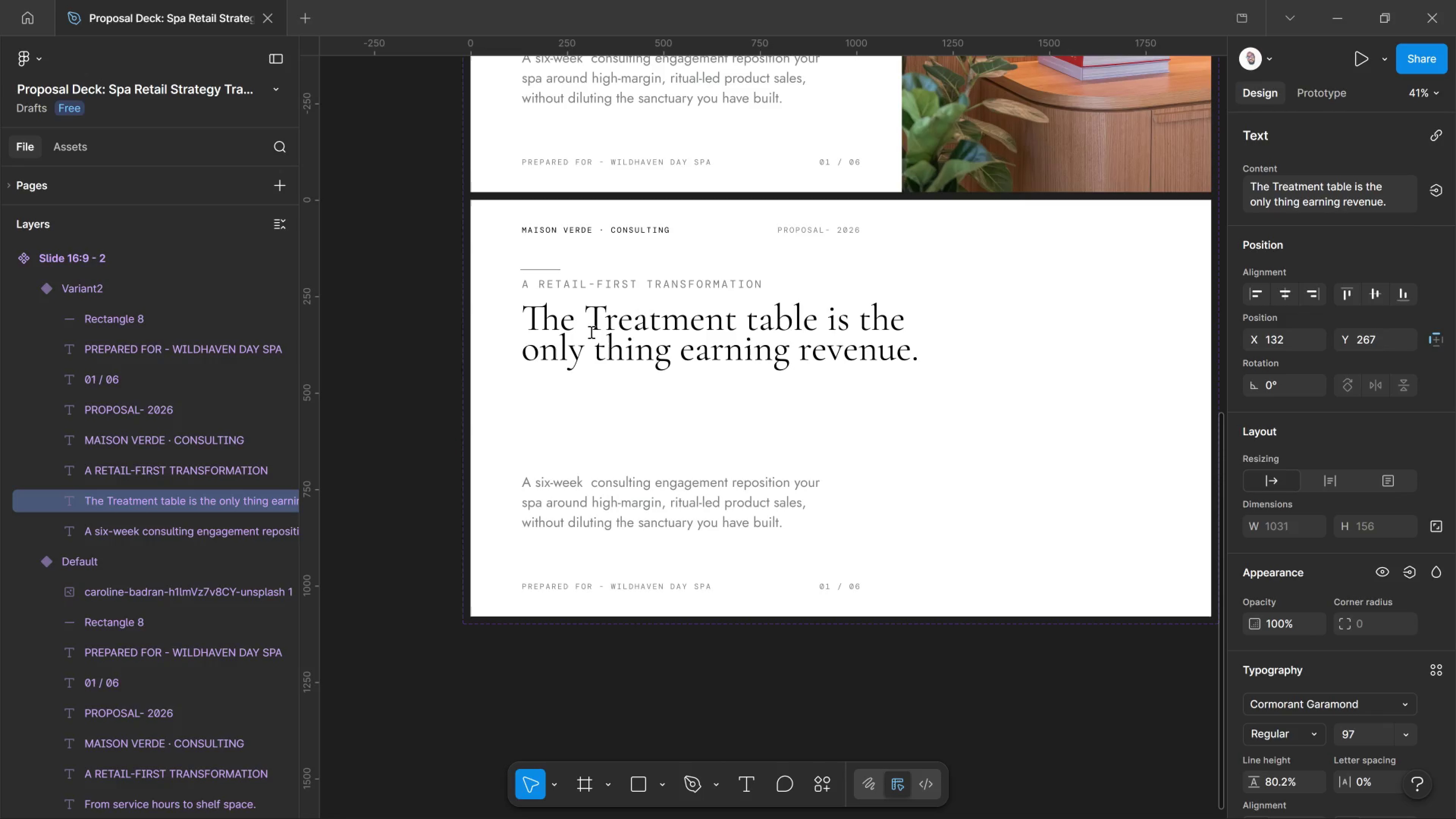 
key(Control+Shift+Comma)
 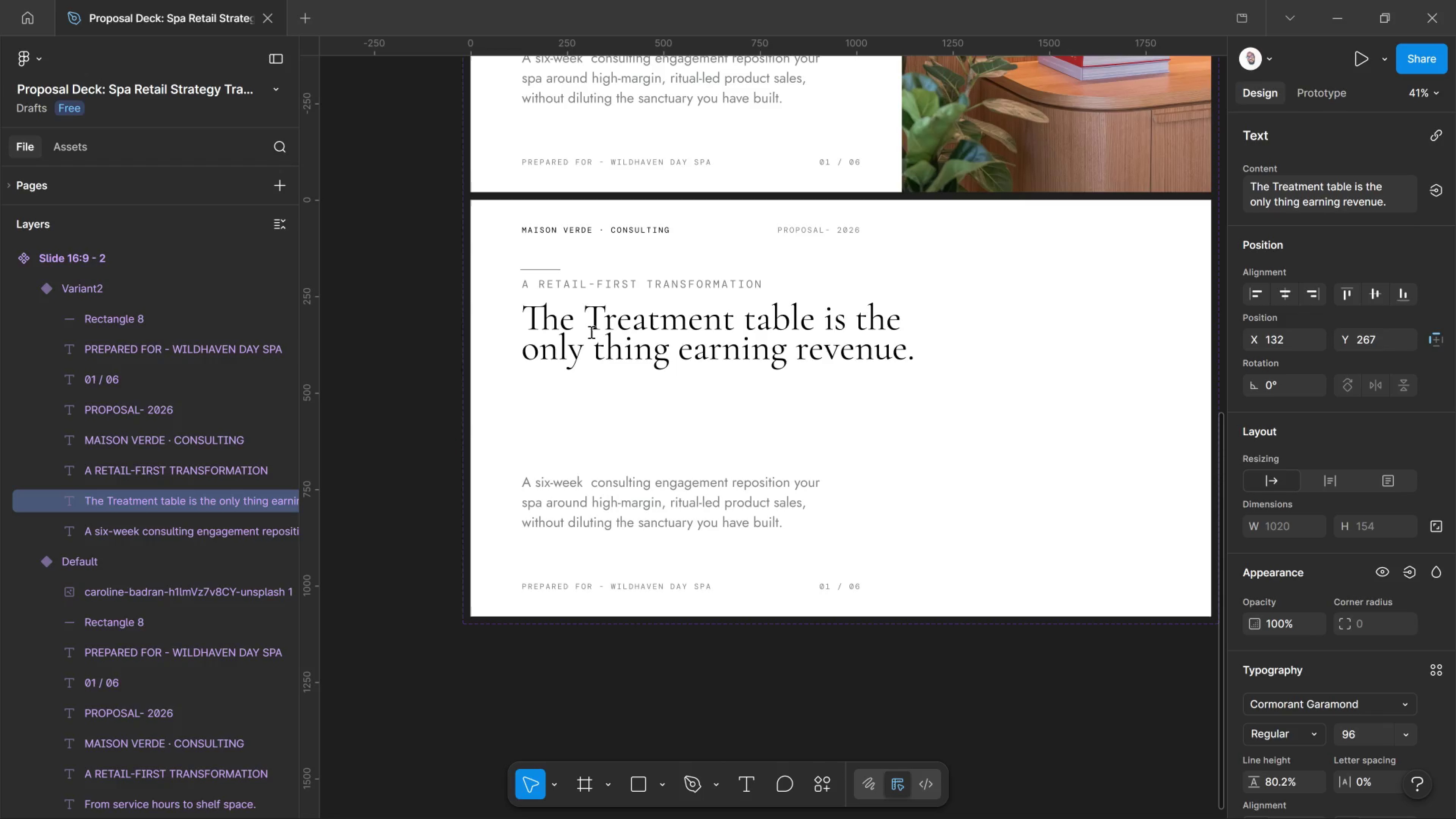 
key(Control+Shift+Comma)
 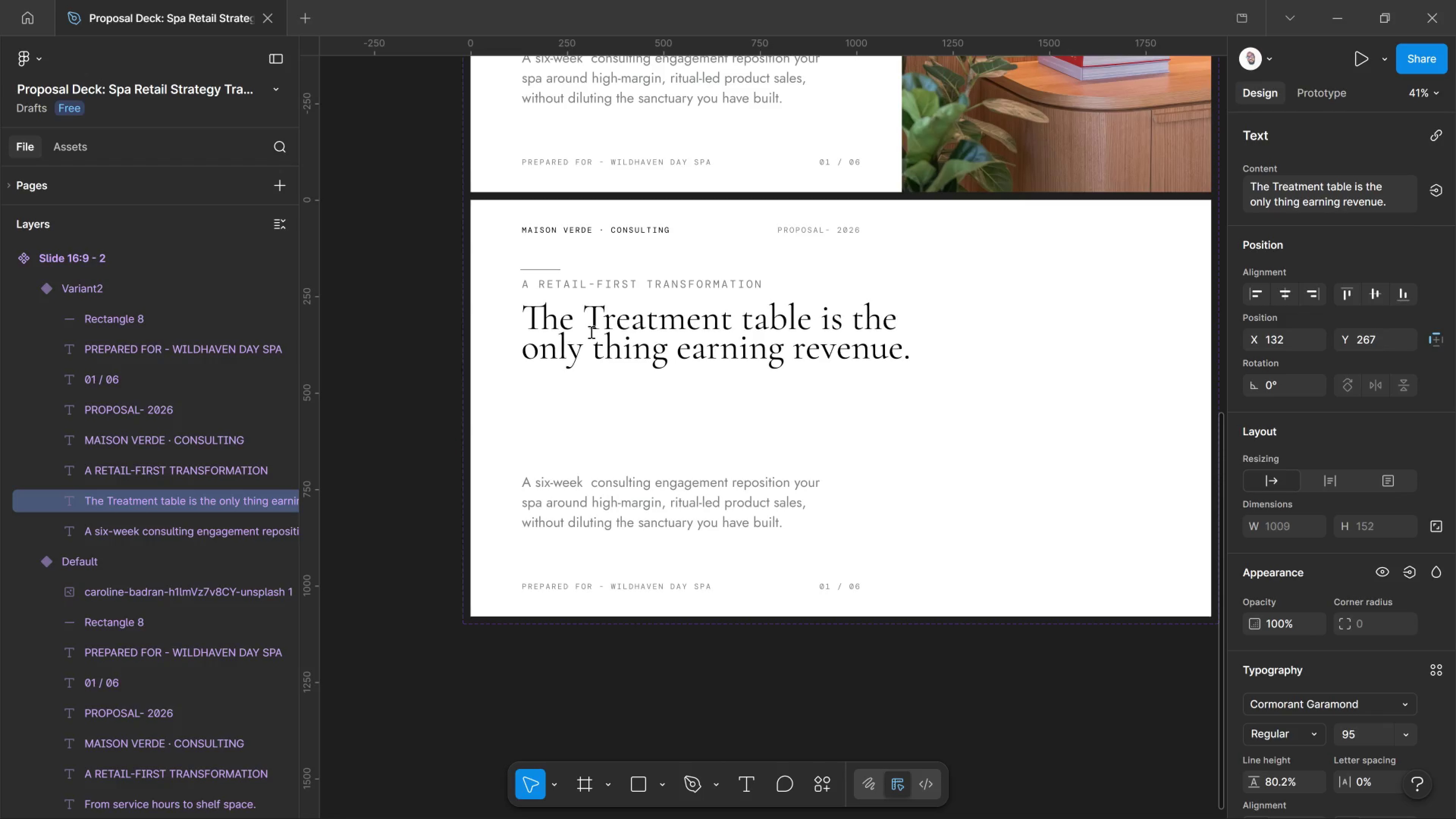 
key(Control+Shift+Comma)
 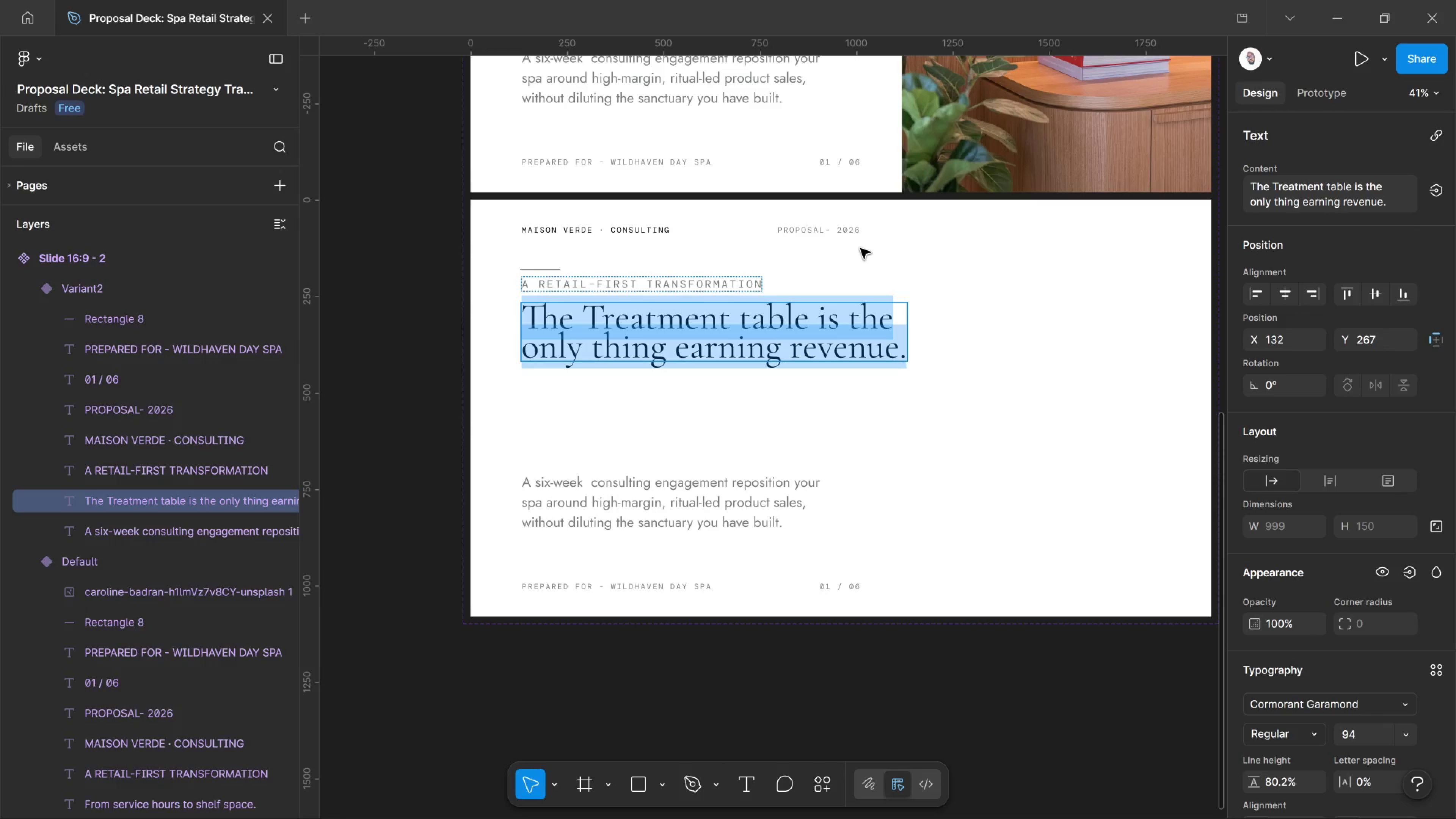 
left_click([688, 285])
 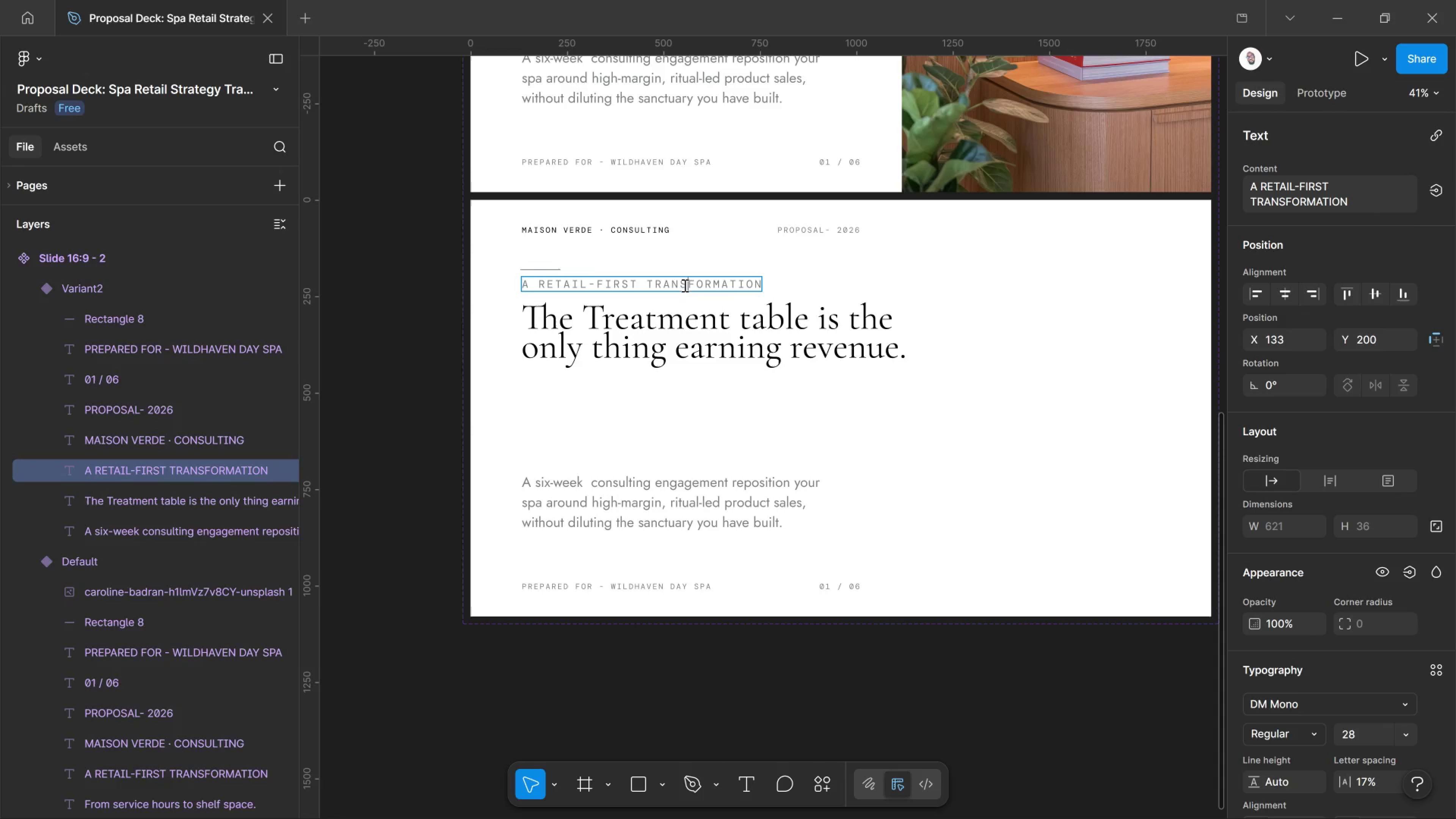 
key(Control+A)
 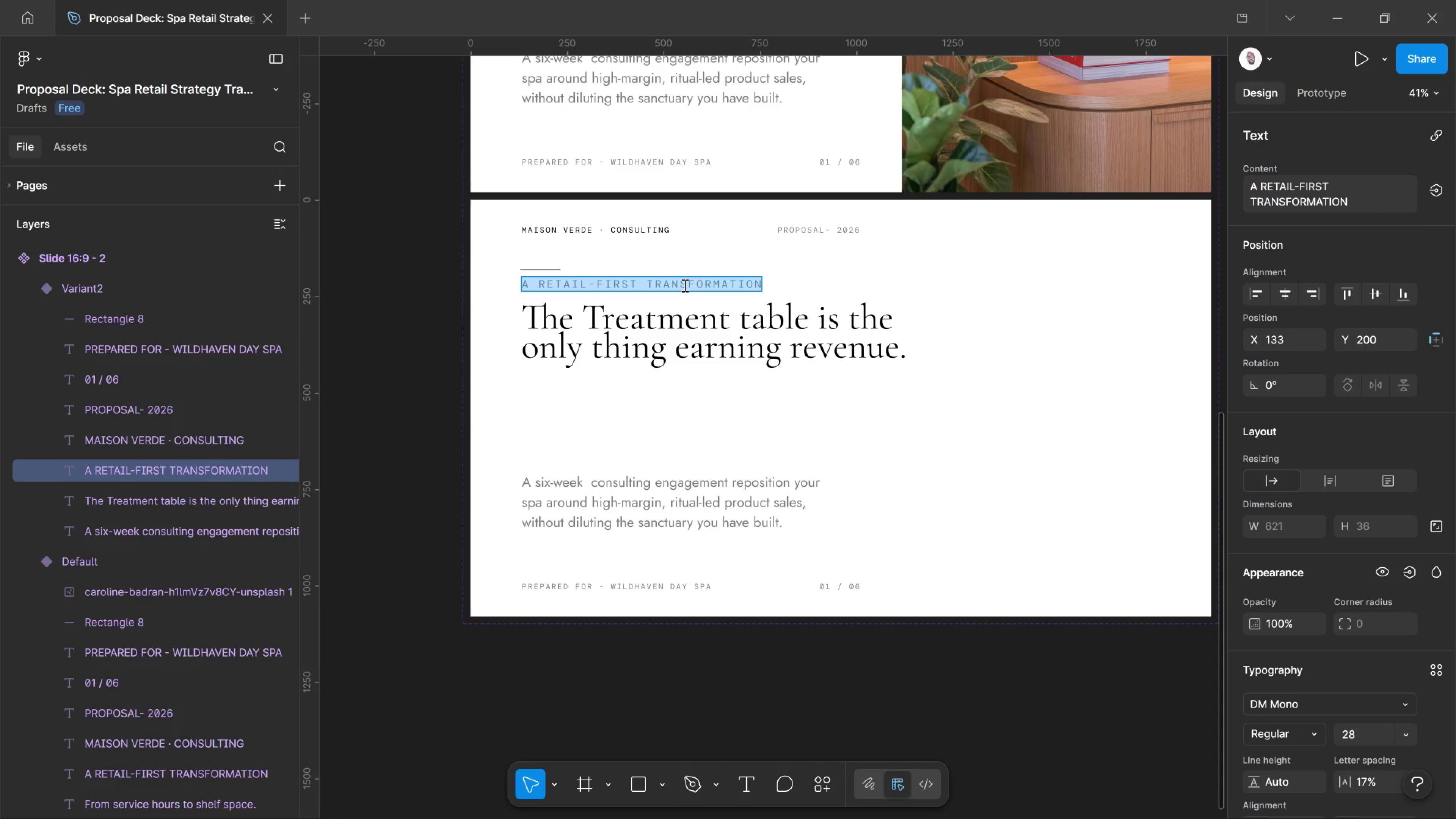 
type(the )
key(Backspace)
key(Backspace)
key(Backspace)
key(Backspace)
type(THE PROBLEM )
key(Backspace)
 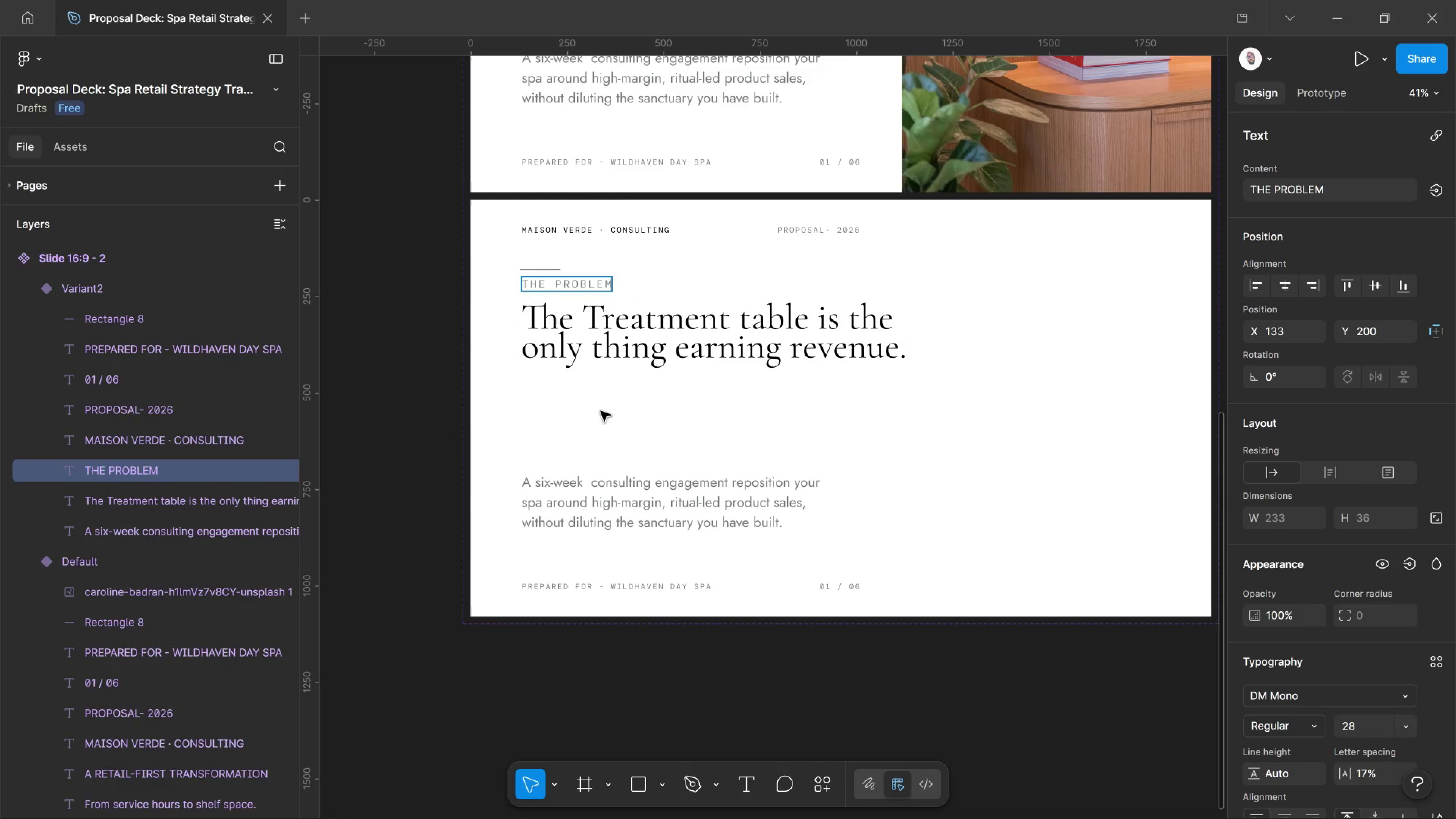 
wait(8.14)
 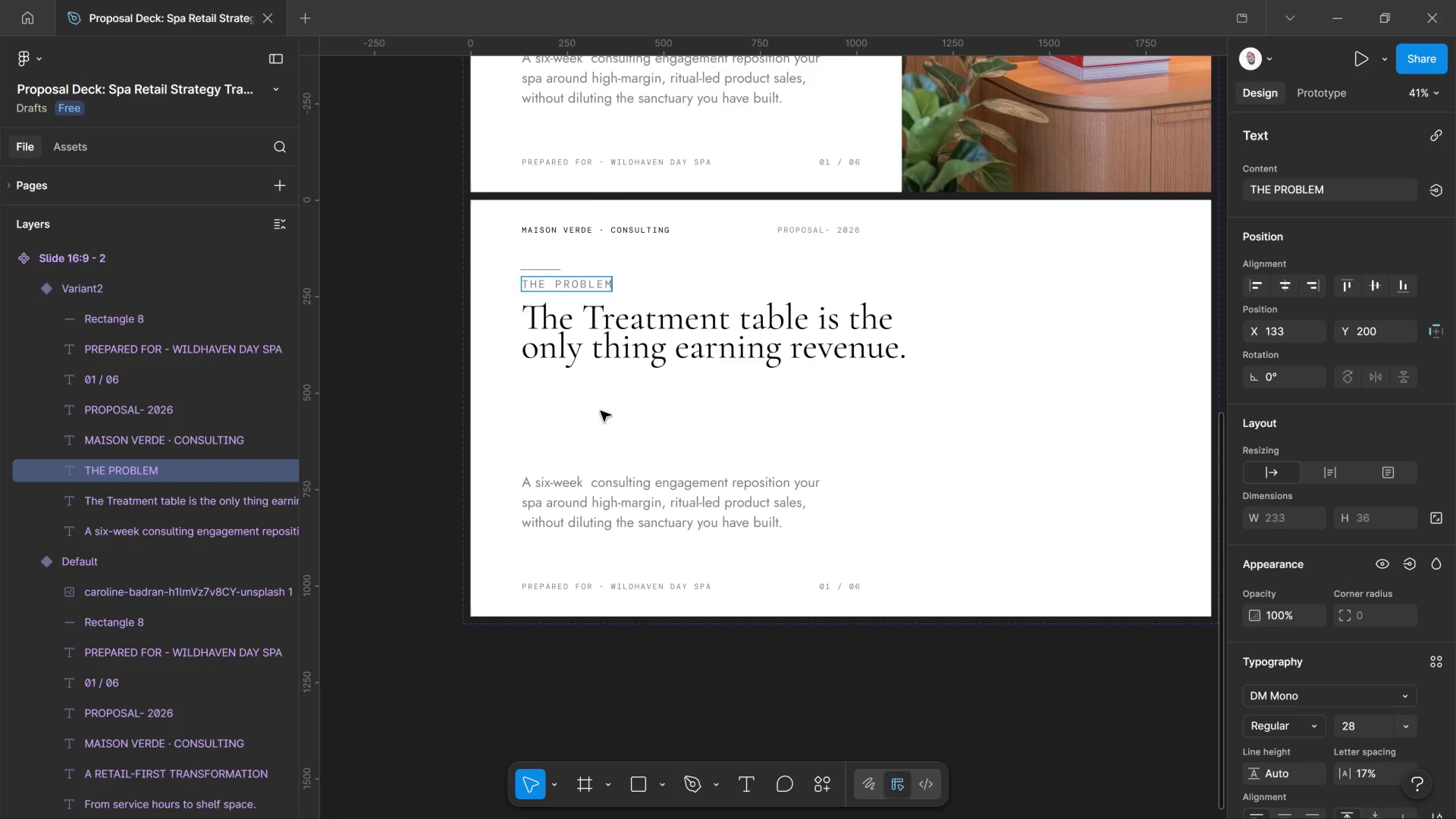 
left_click_drag(start_coordinate=[652, 353], to_coordinate=[652, 363])
 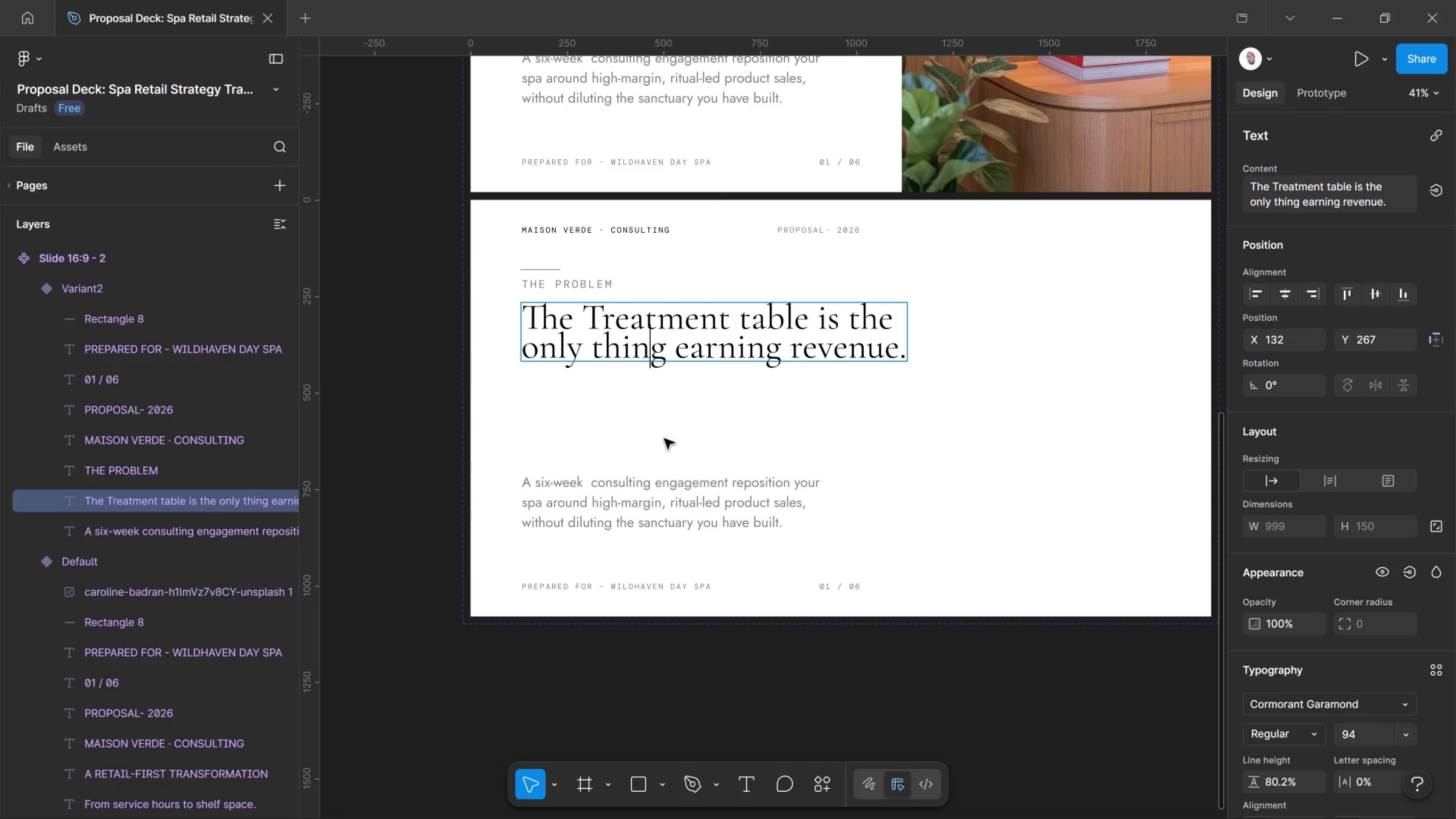 
left_click([664, 439])
 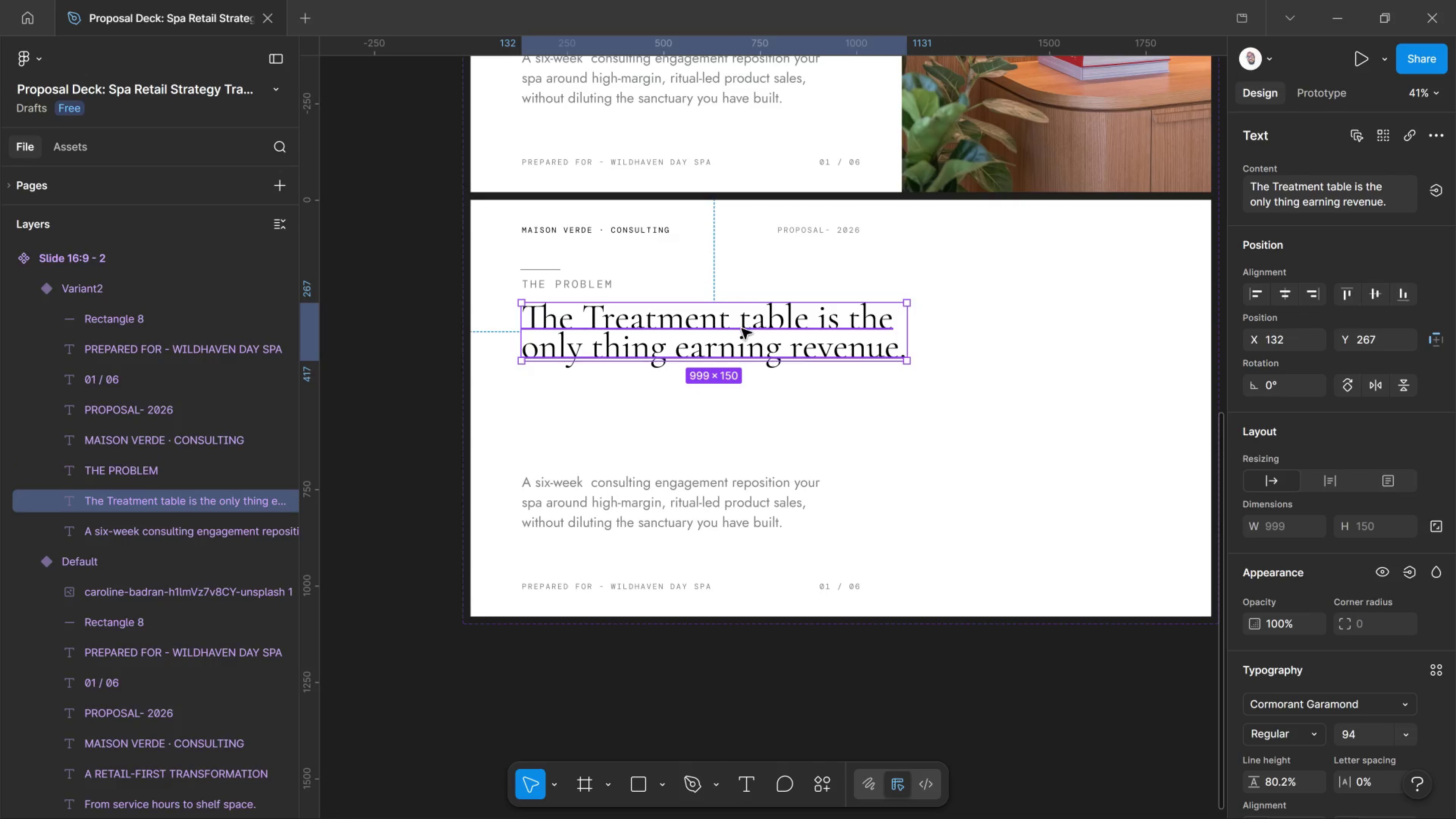 
left_click_drag(start_coordinate=[742, 329], to_coordinate=[745, 348])
 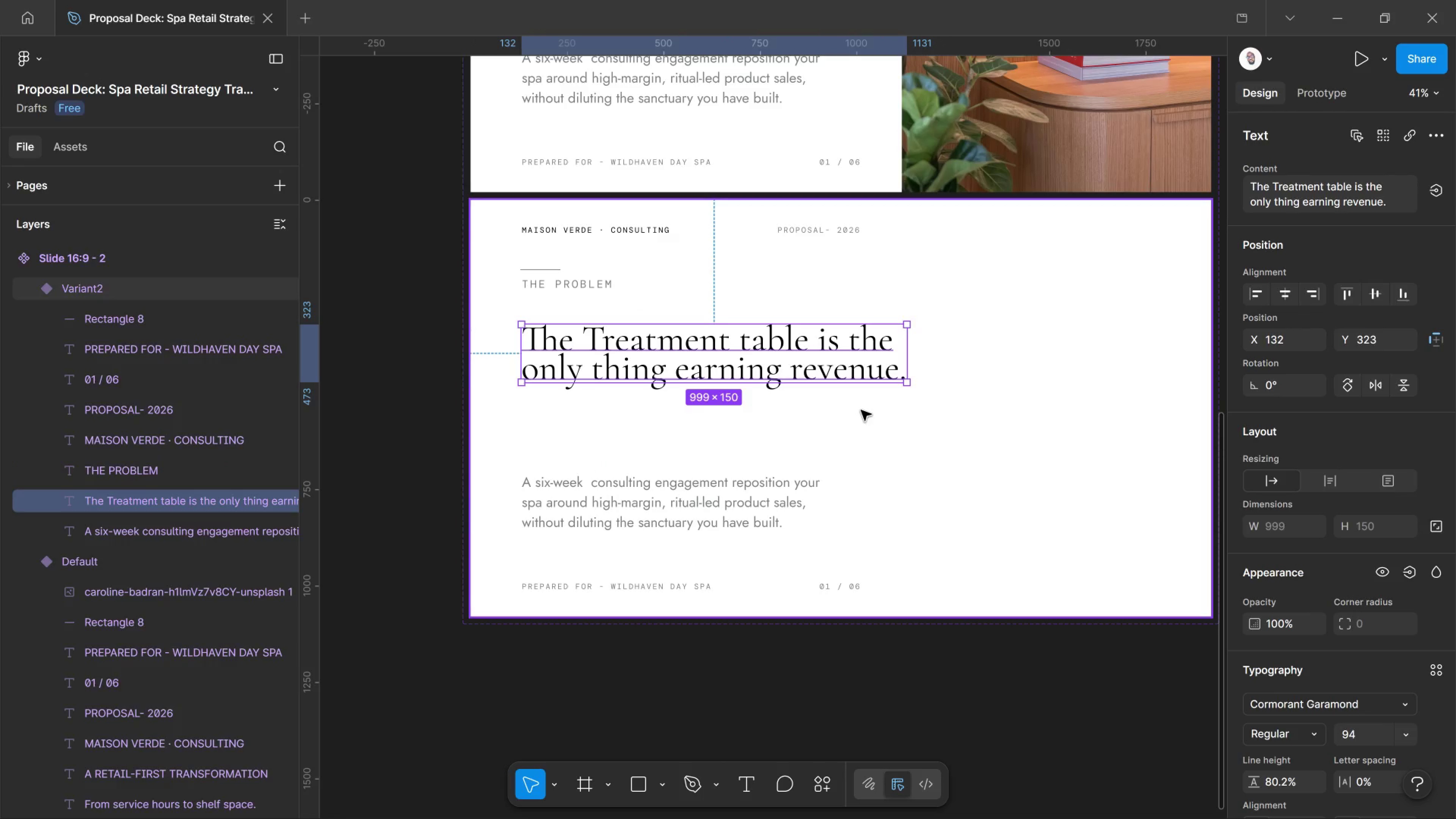 
hold_key(key=ShiftLeft, duration=1.62)
 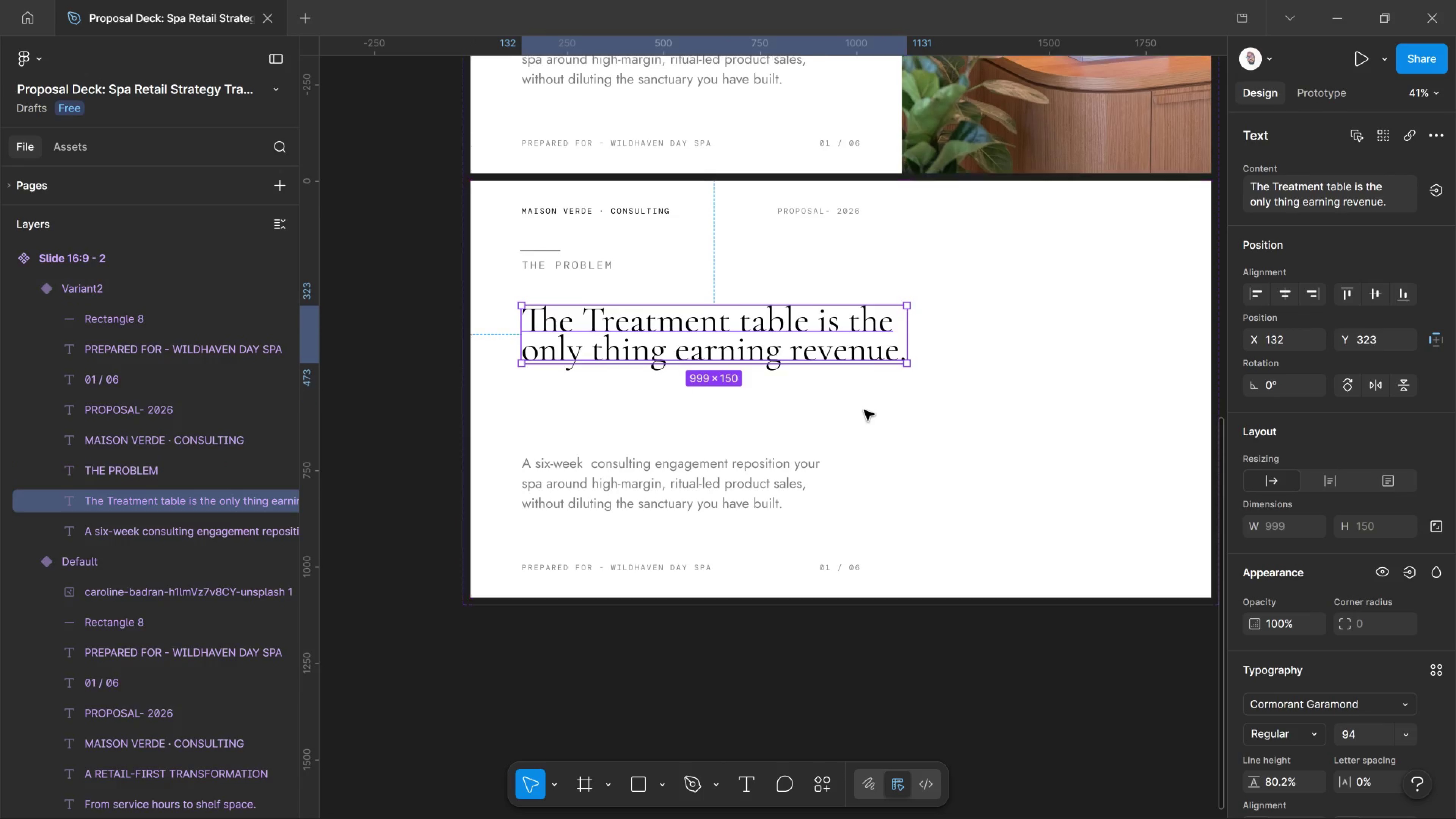 
scroll: coordinate [864, 410], scroll_direction: down, amount: 1.0
 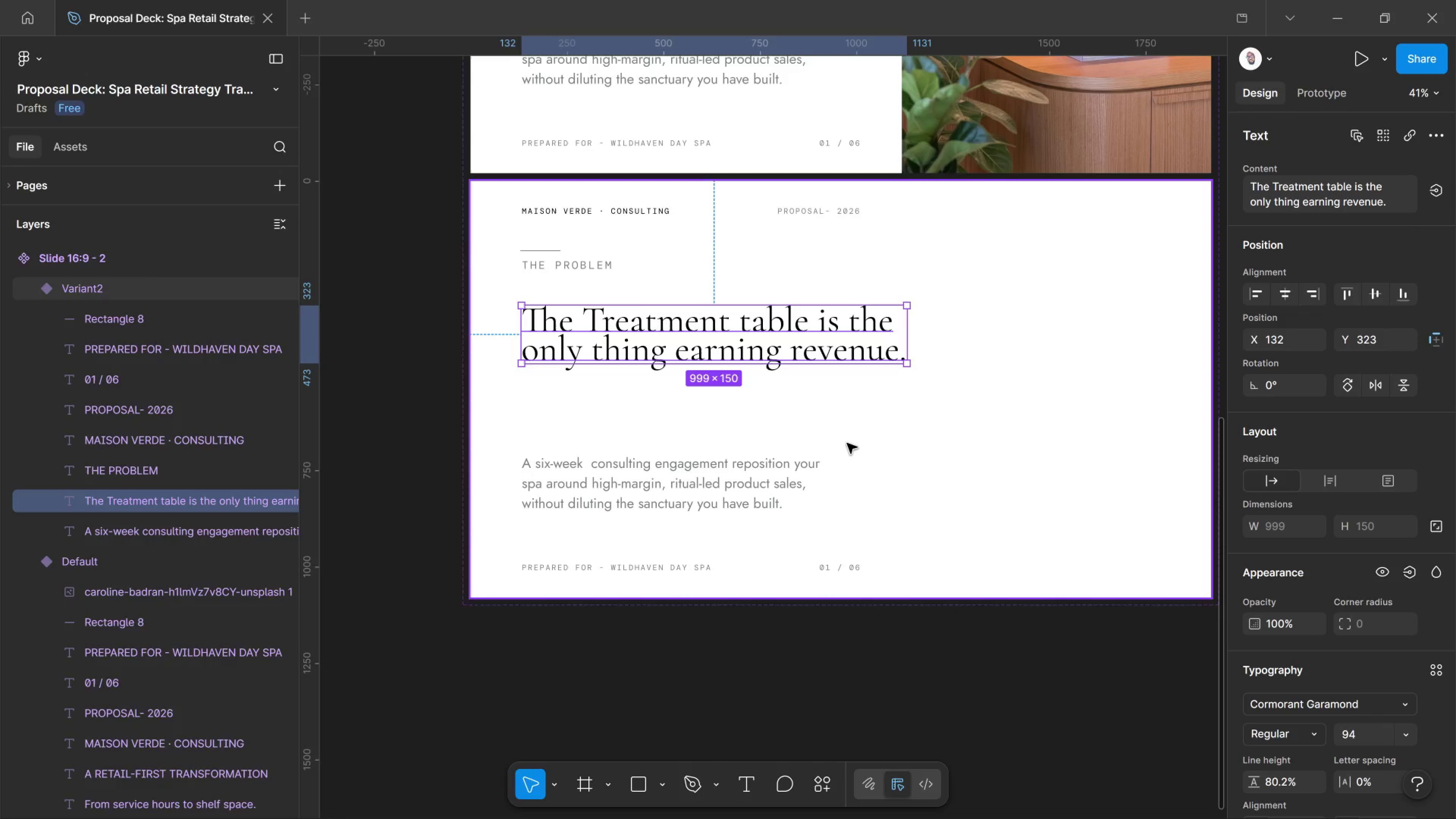 
wait(17.51)
 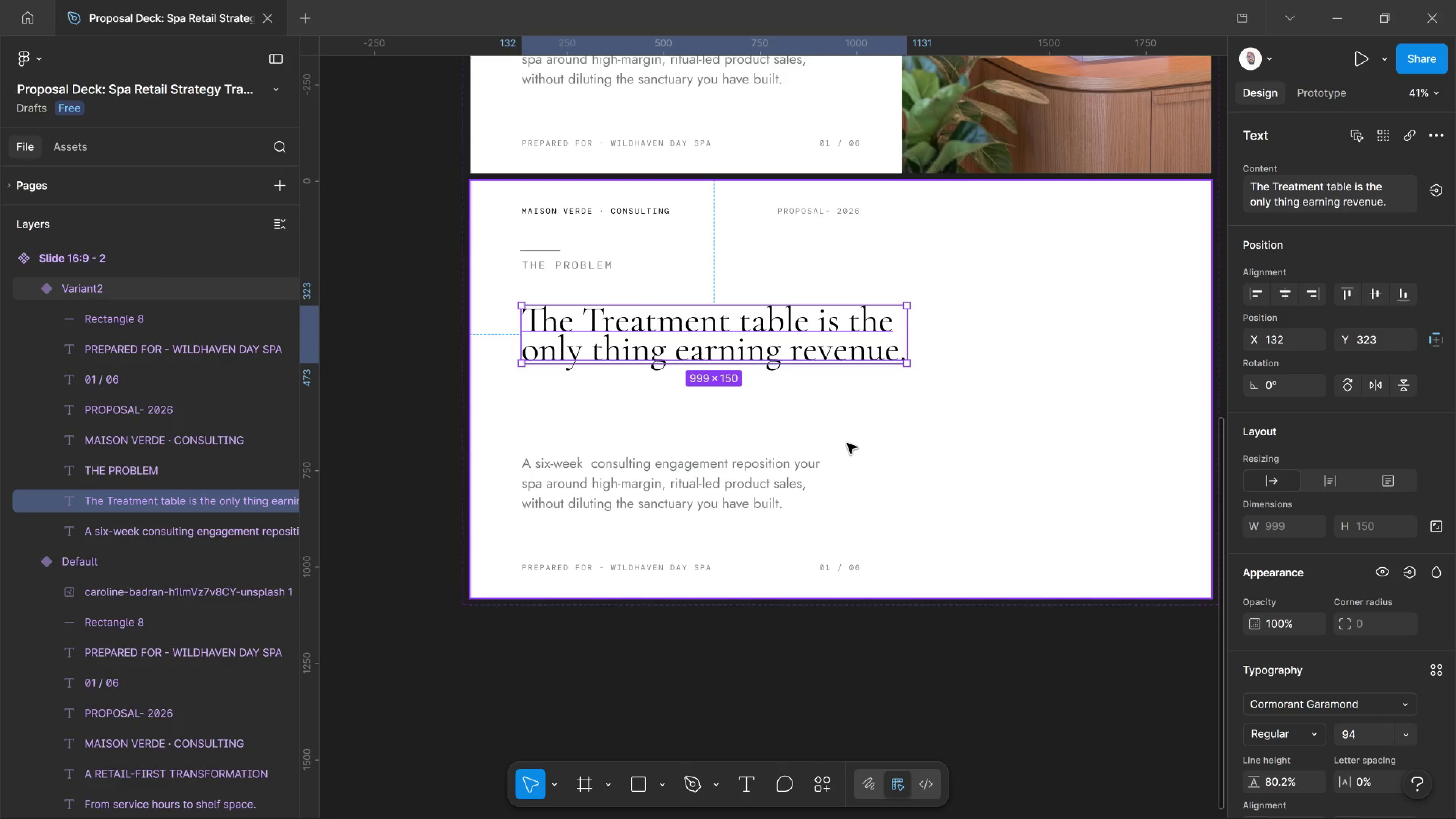 
double_click([726, 461])
 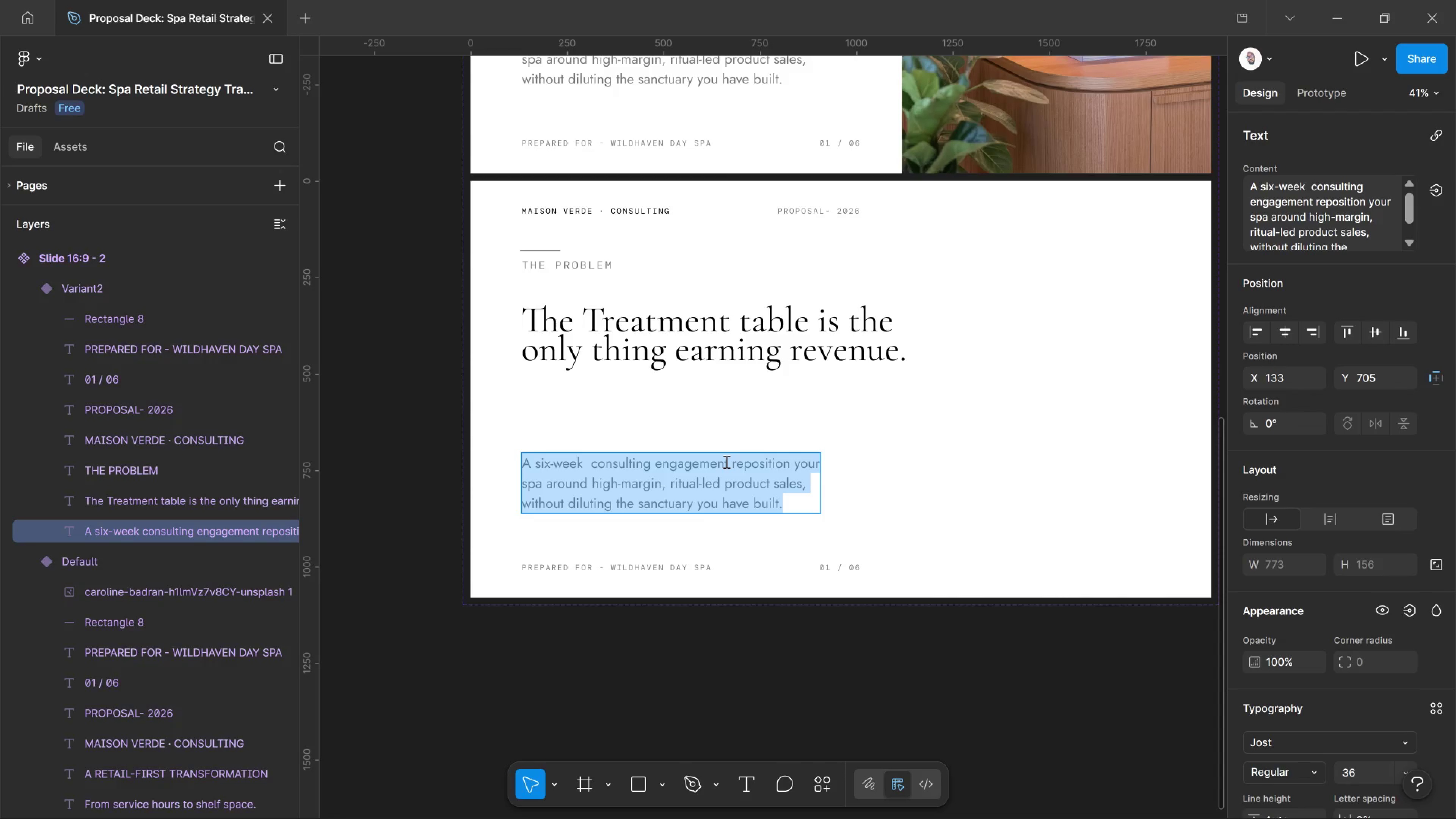 
type(IN)
key(Backspace)
type(ncome is capped by there)
key(Backspace)
type(apist hours.)
key(Backspace)
type(, room availability,)
 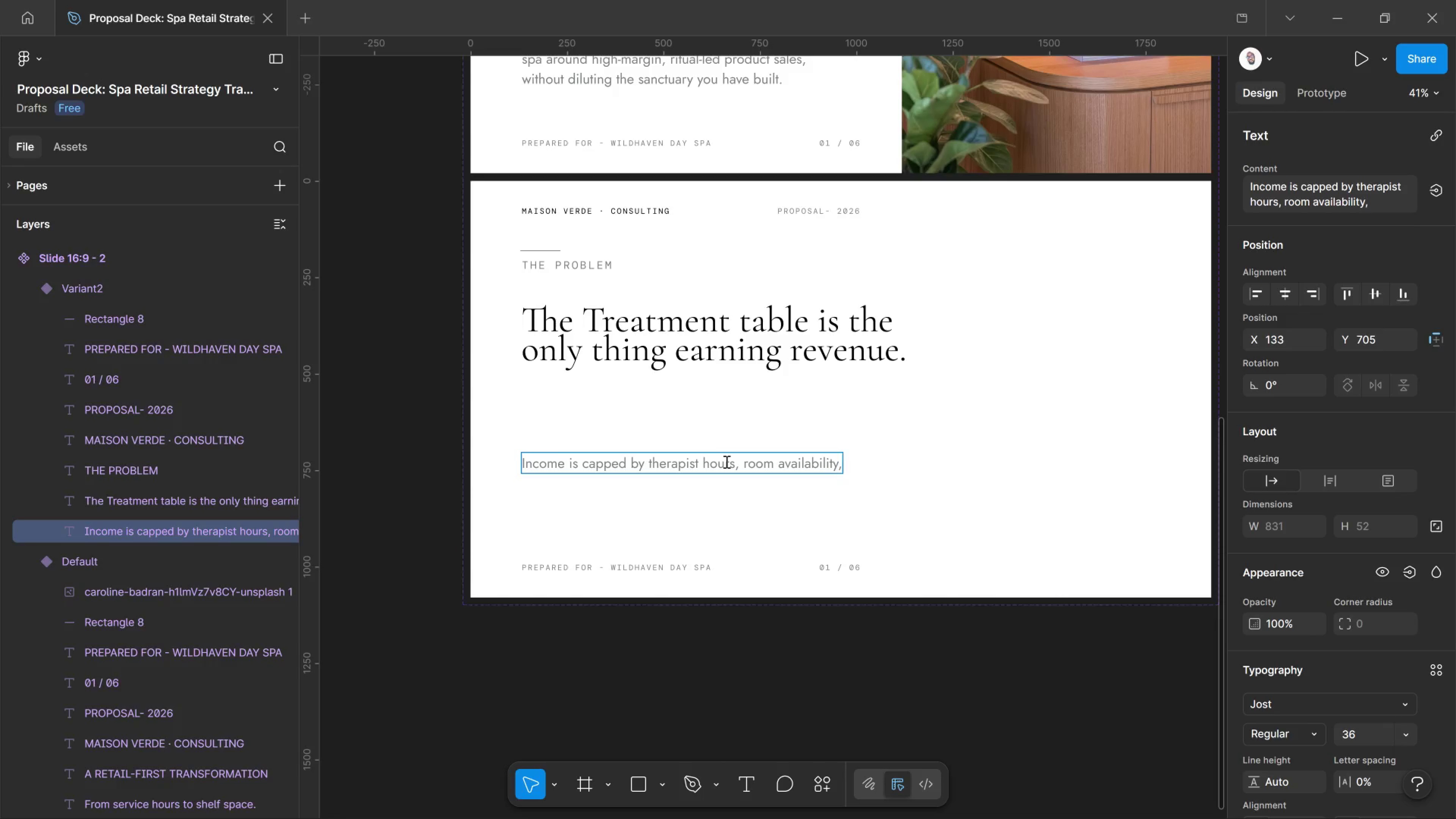 
key(Enter)
 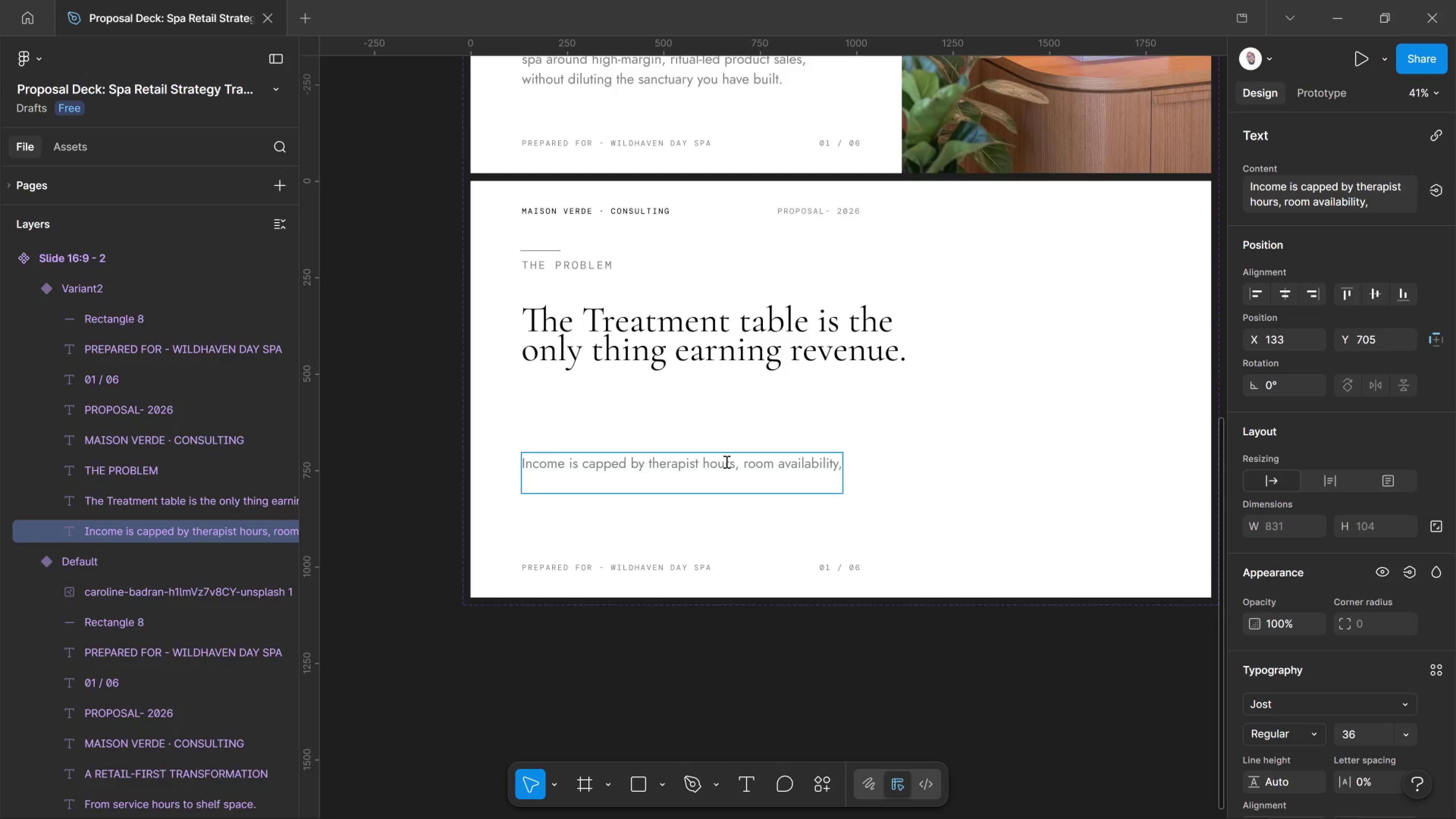 
type(and the ceilling of tone )
key(Backspace)
key(Backspace)
key(Backspace)
key(Backspace)
key(Backspace)
type(one client per slot)
 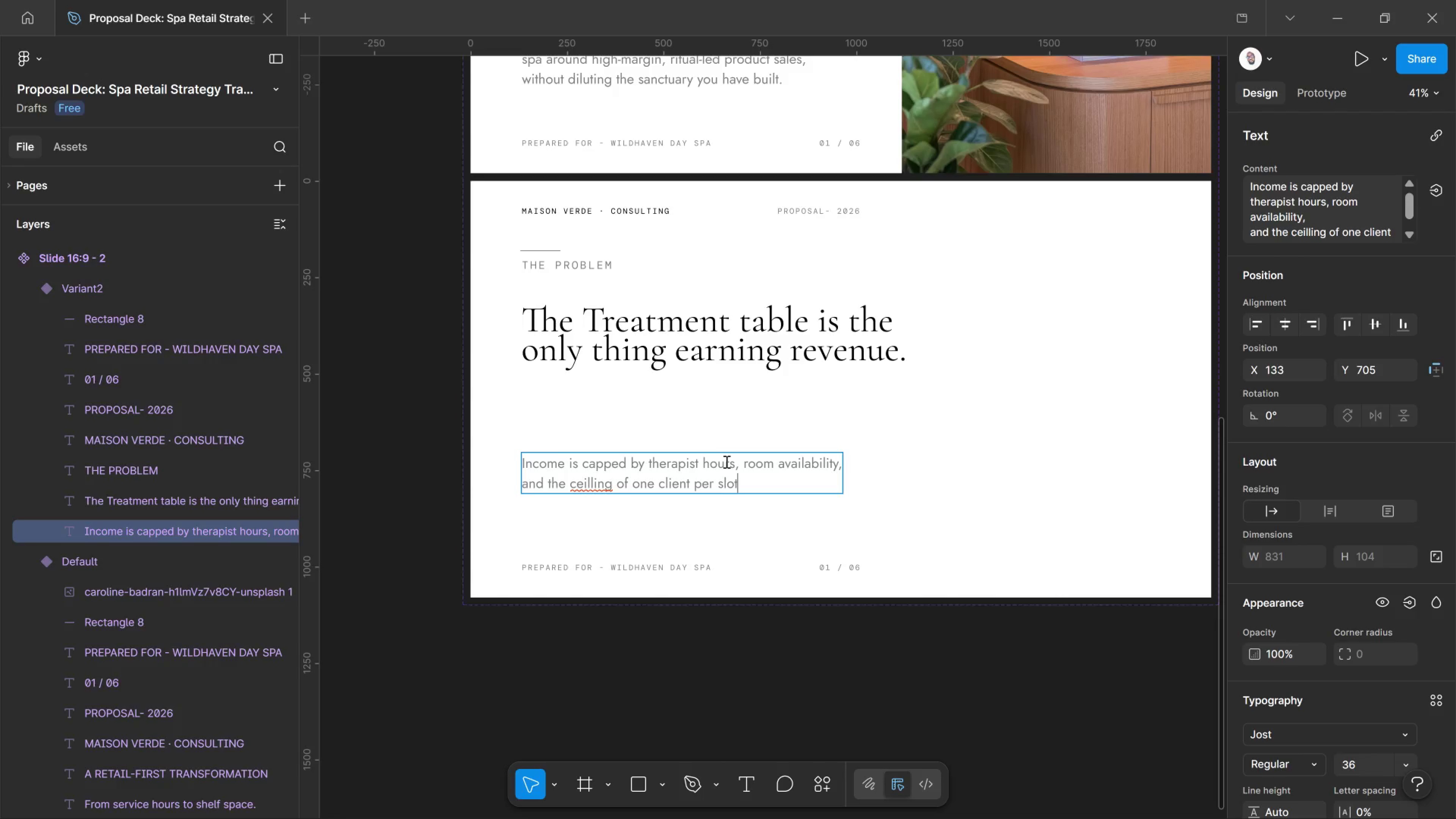 
wait(5.52)
 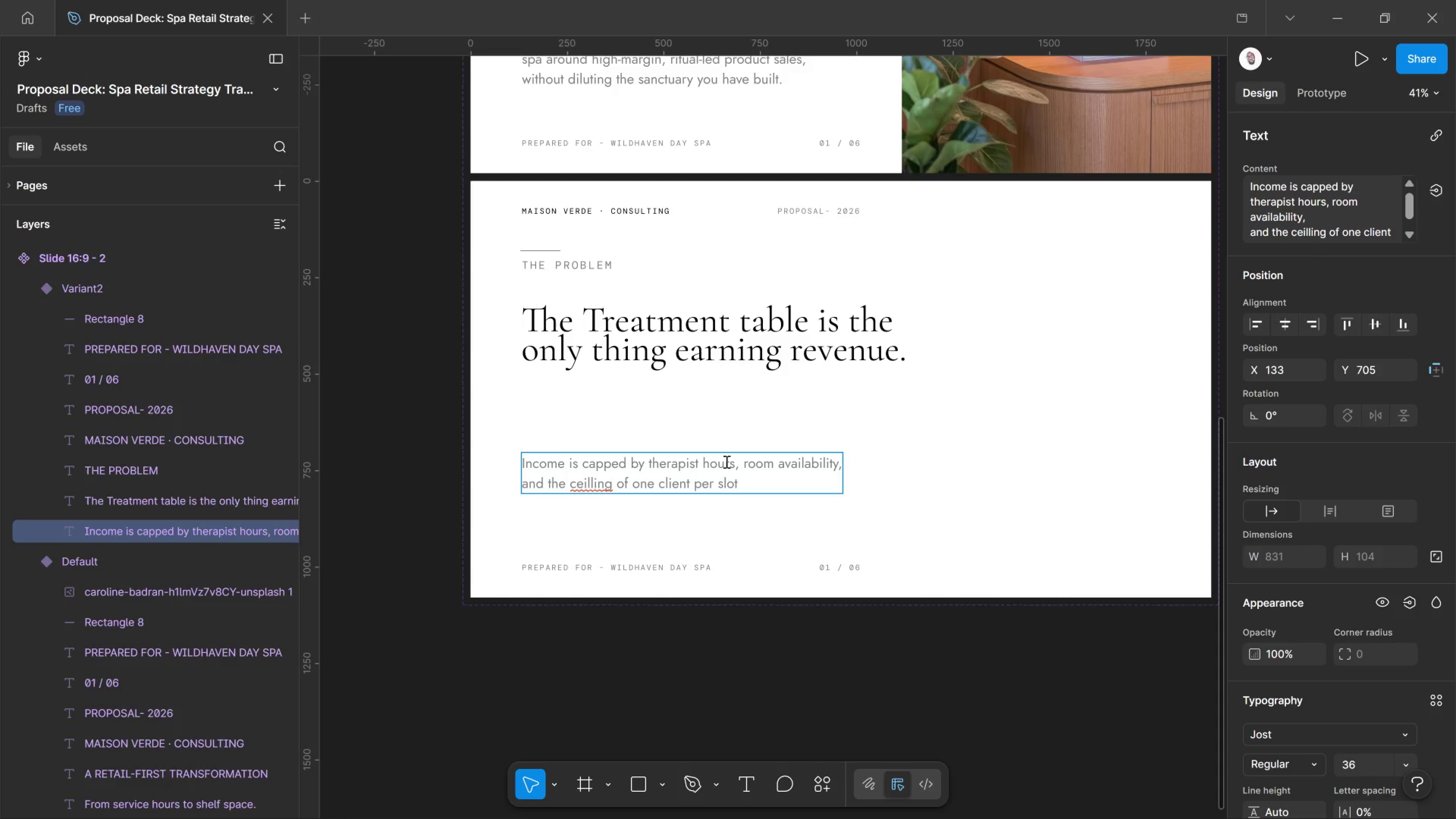 
key(Period)
 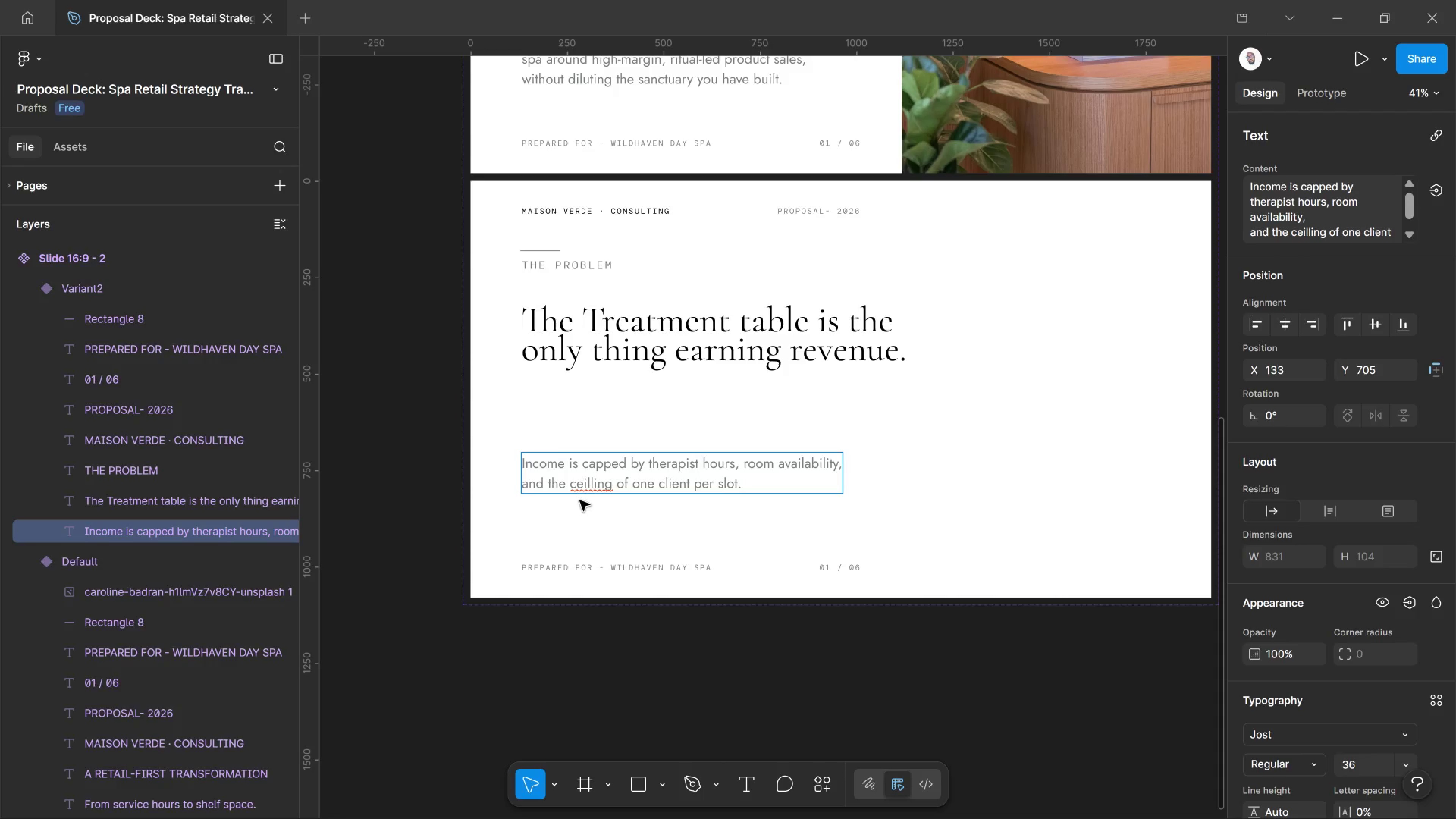 
right_click([587, 490])
 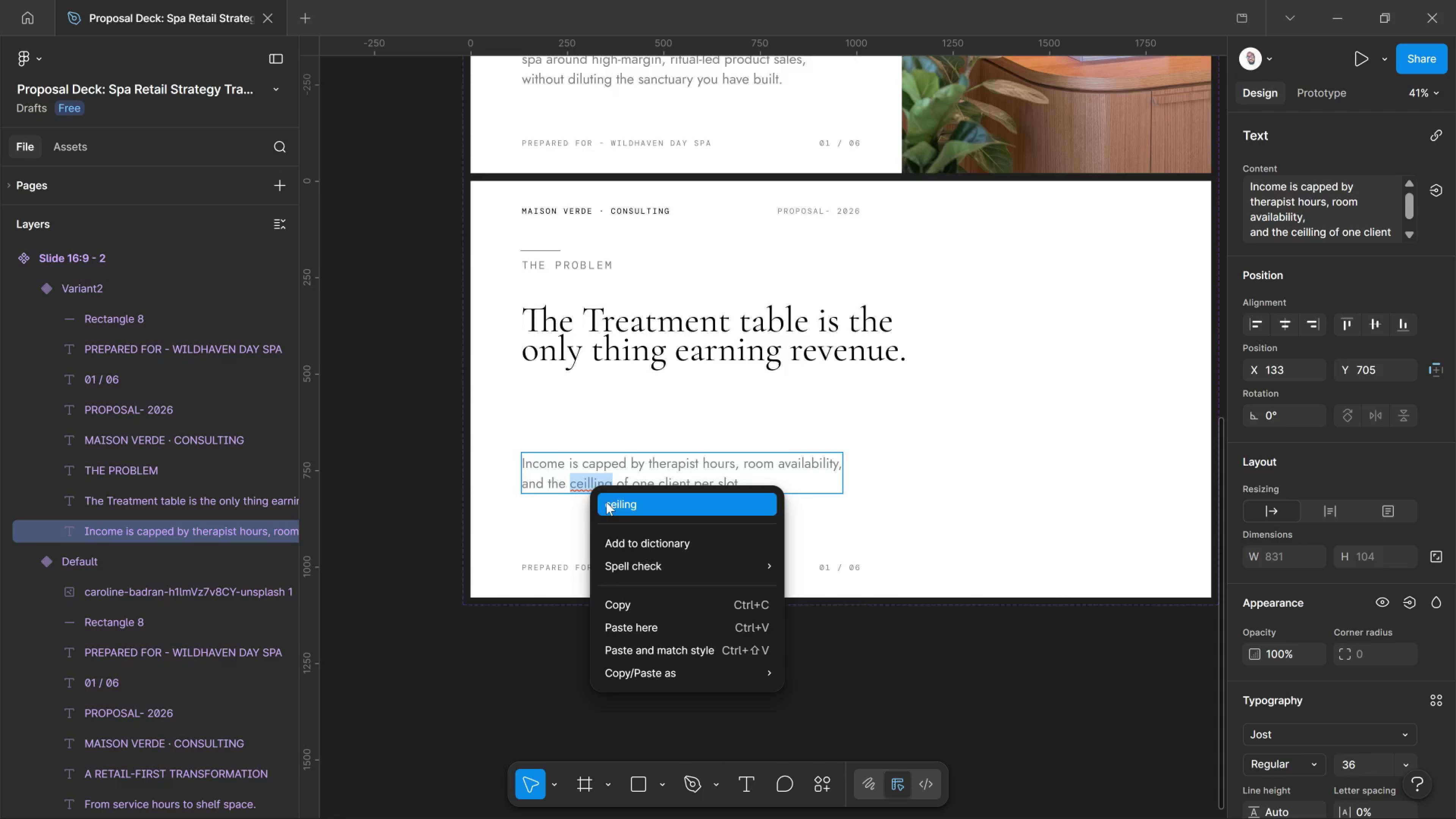 
left_click_drag(start_coordinate=[606, 502], to_coordinate=[608, 502])
 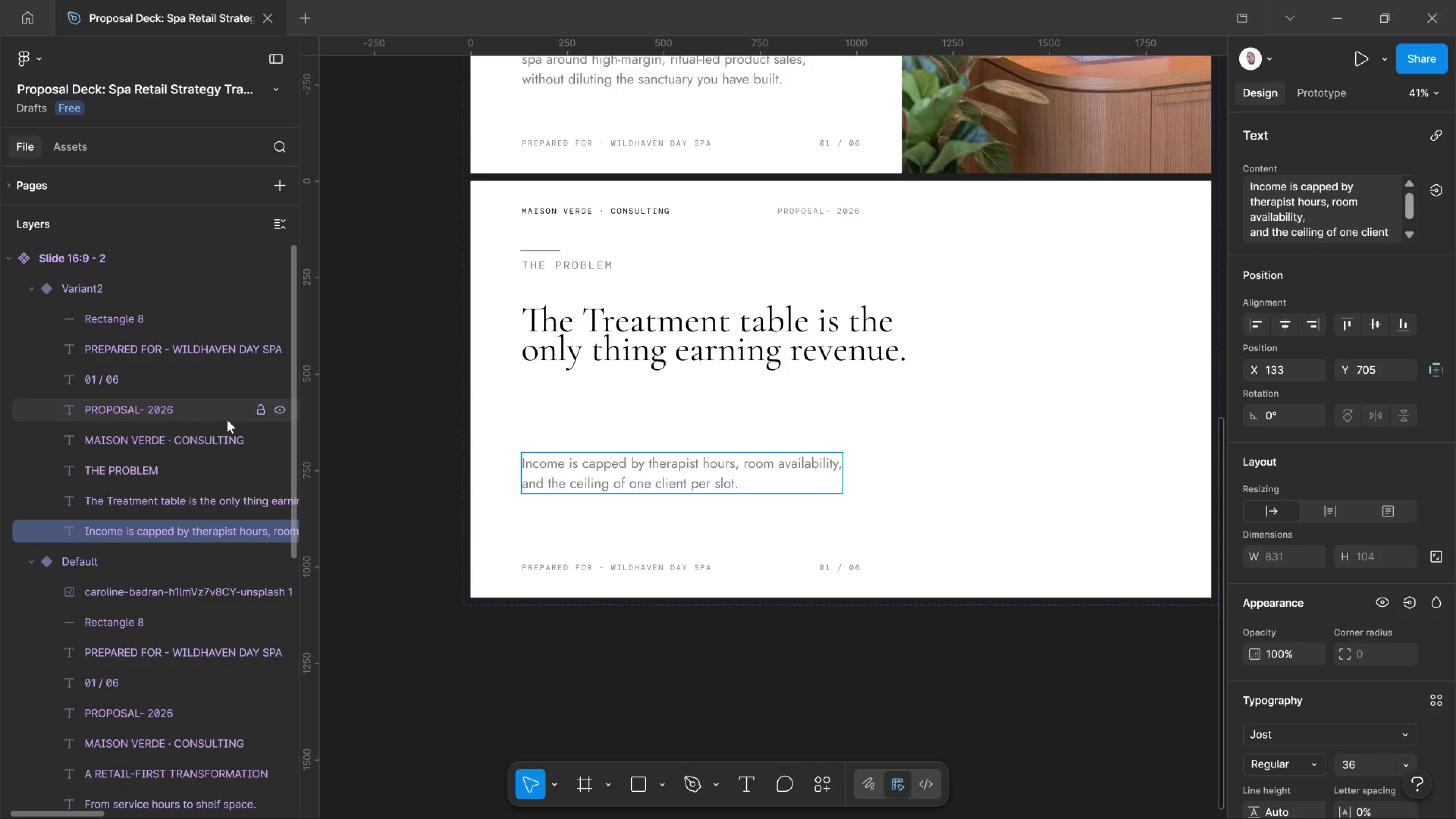 
wait(60.3)
 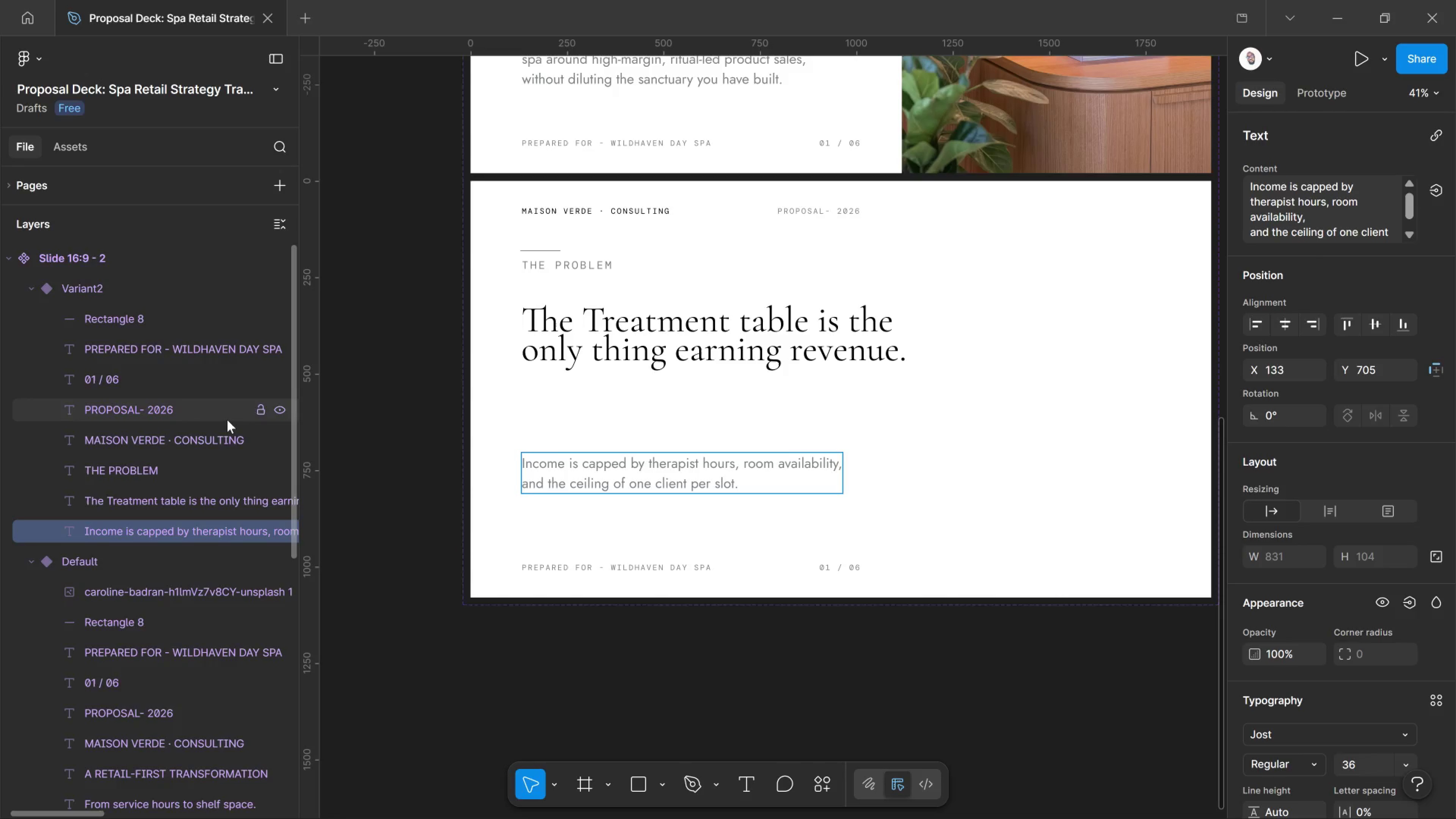 
left_click([857, 478])
 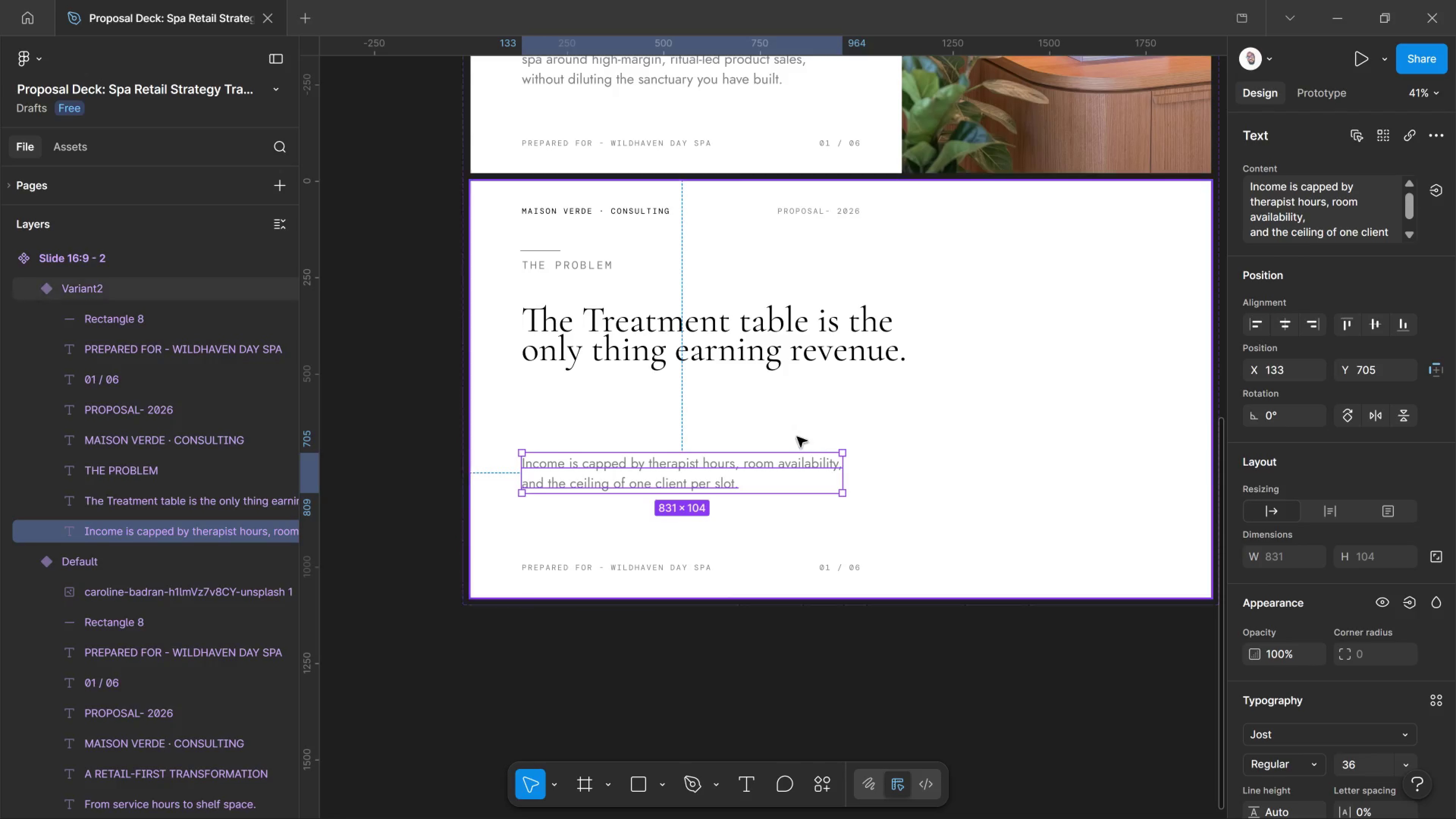 
wait(7.23)
 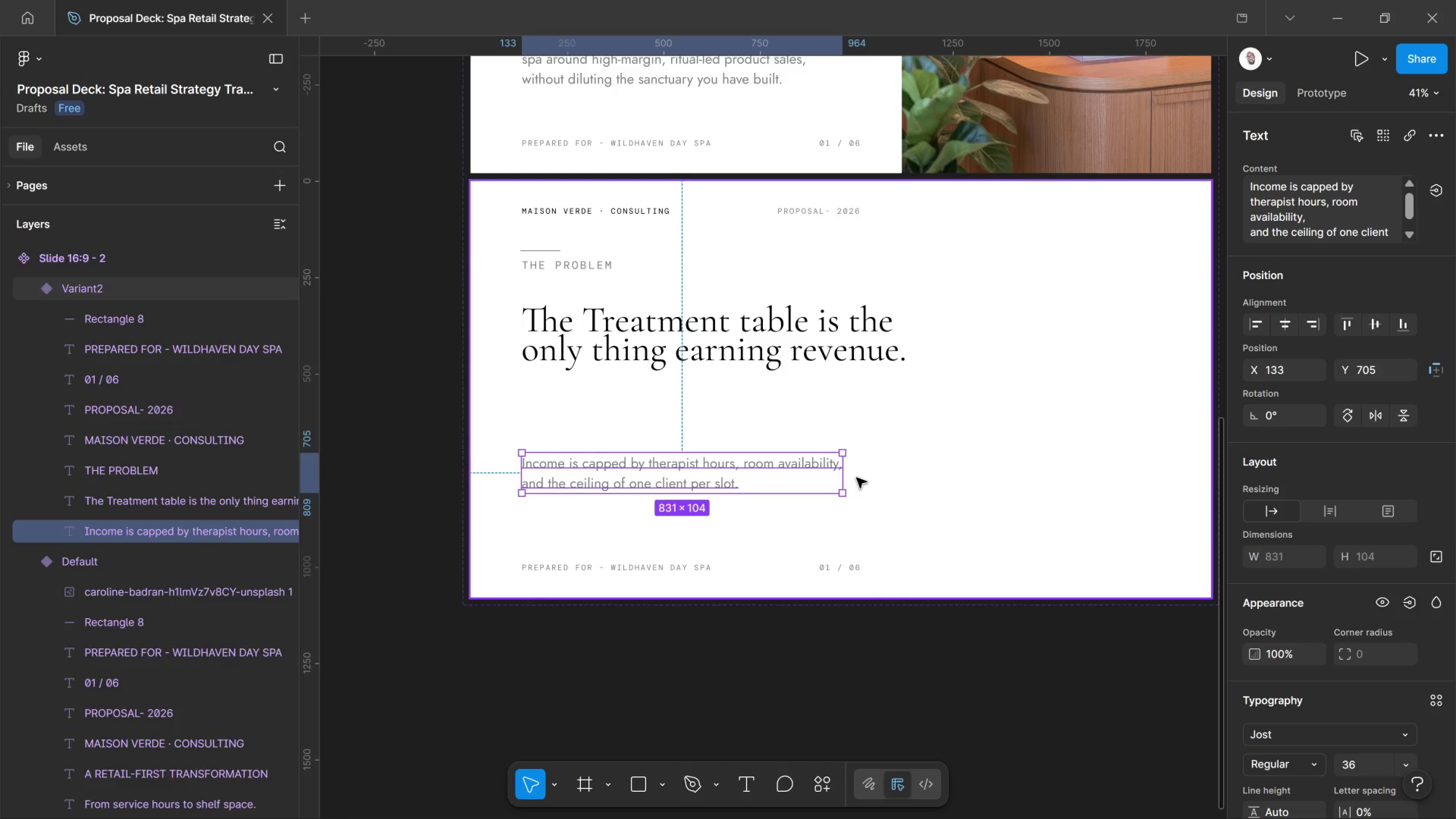 
left_click([642, 782])
 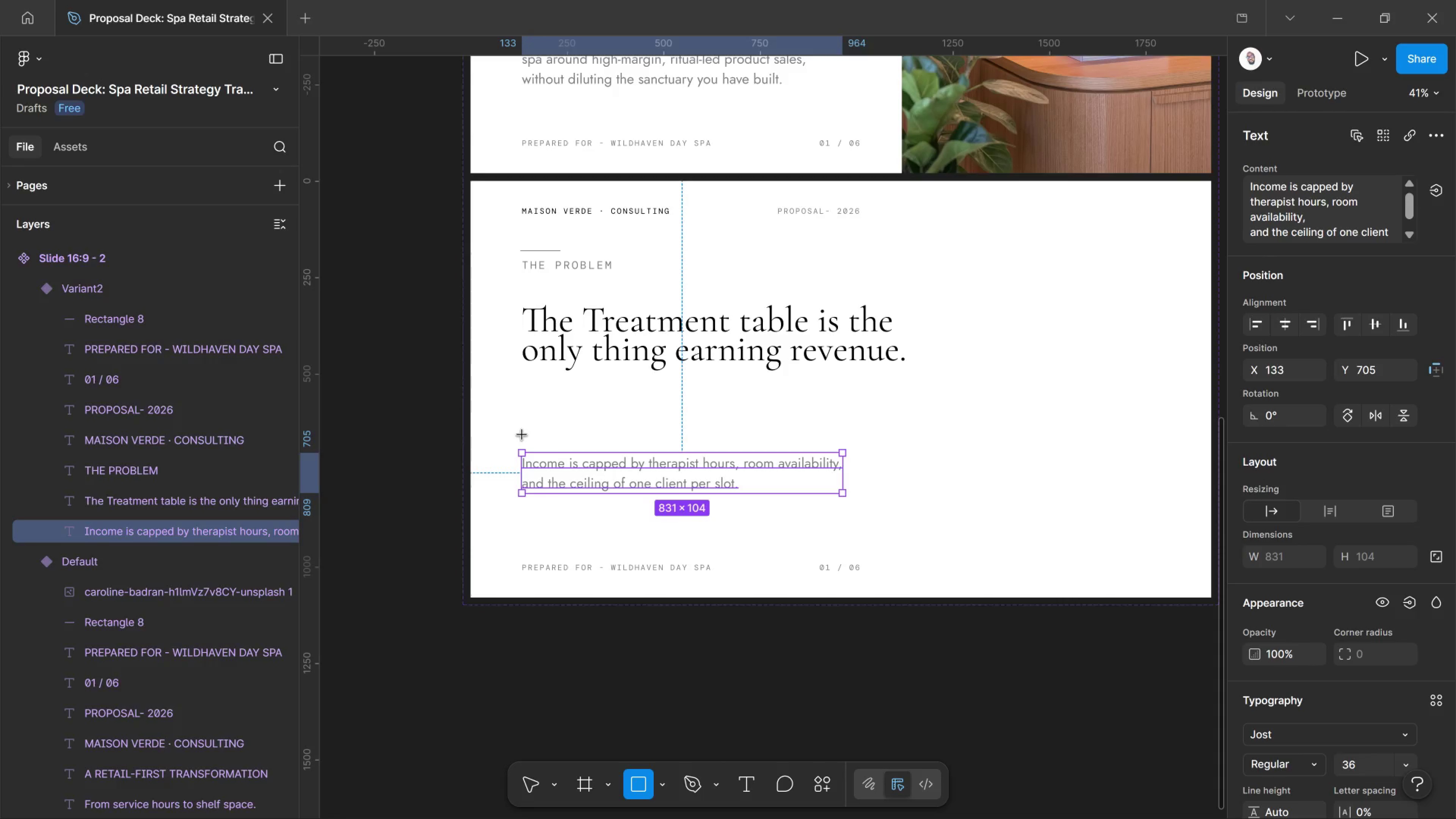 
left_click_drag(start_coordinate=[522, 435], to_coordinate=[847, 435])
 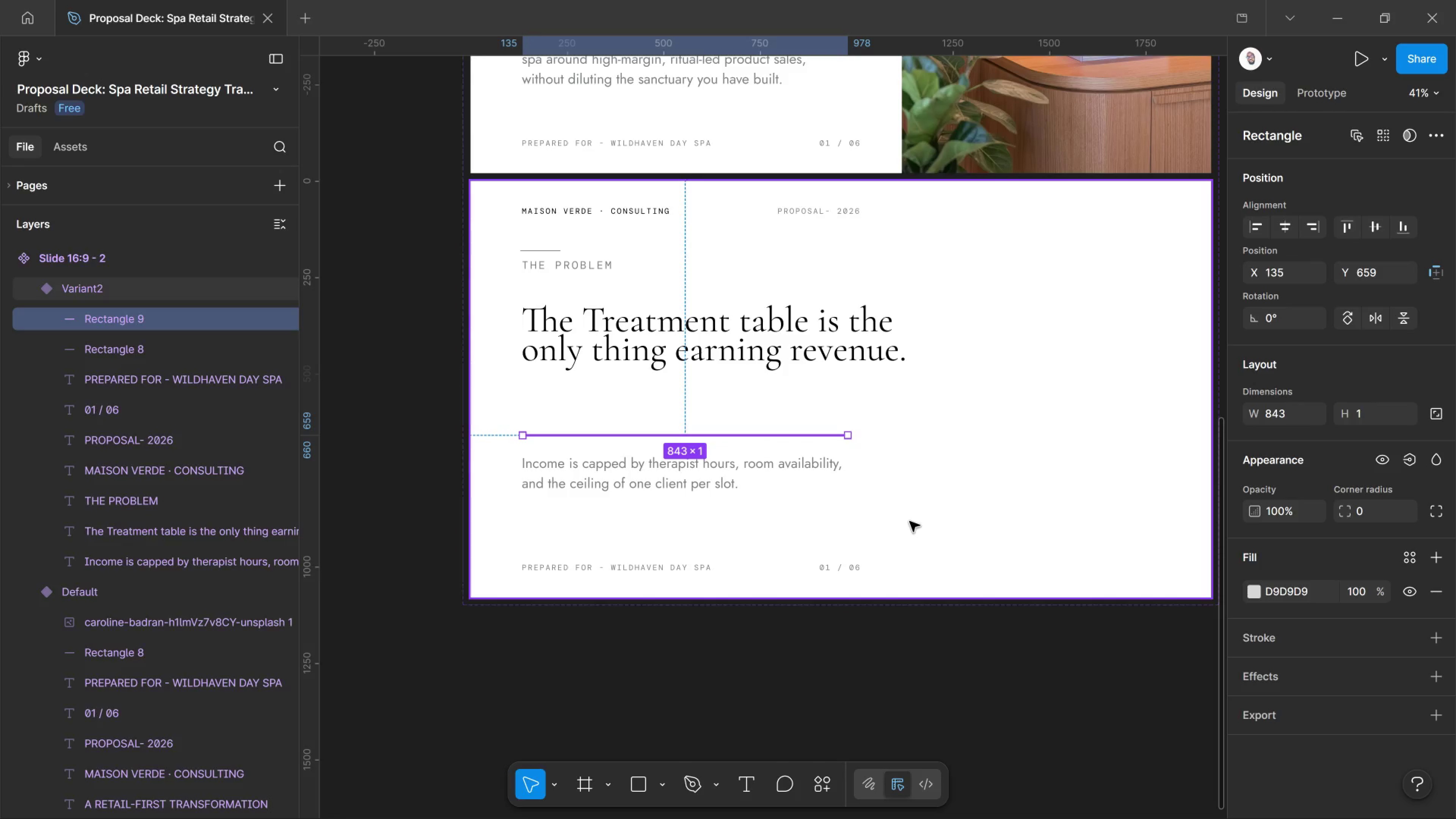 
wait(5.56)
 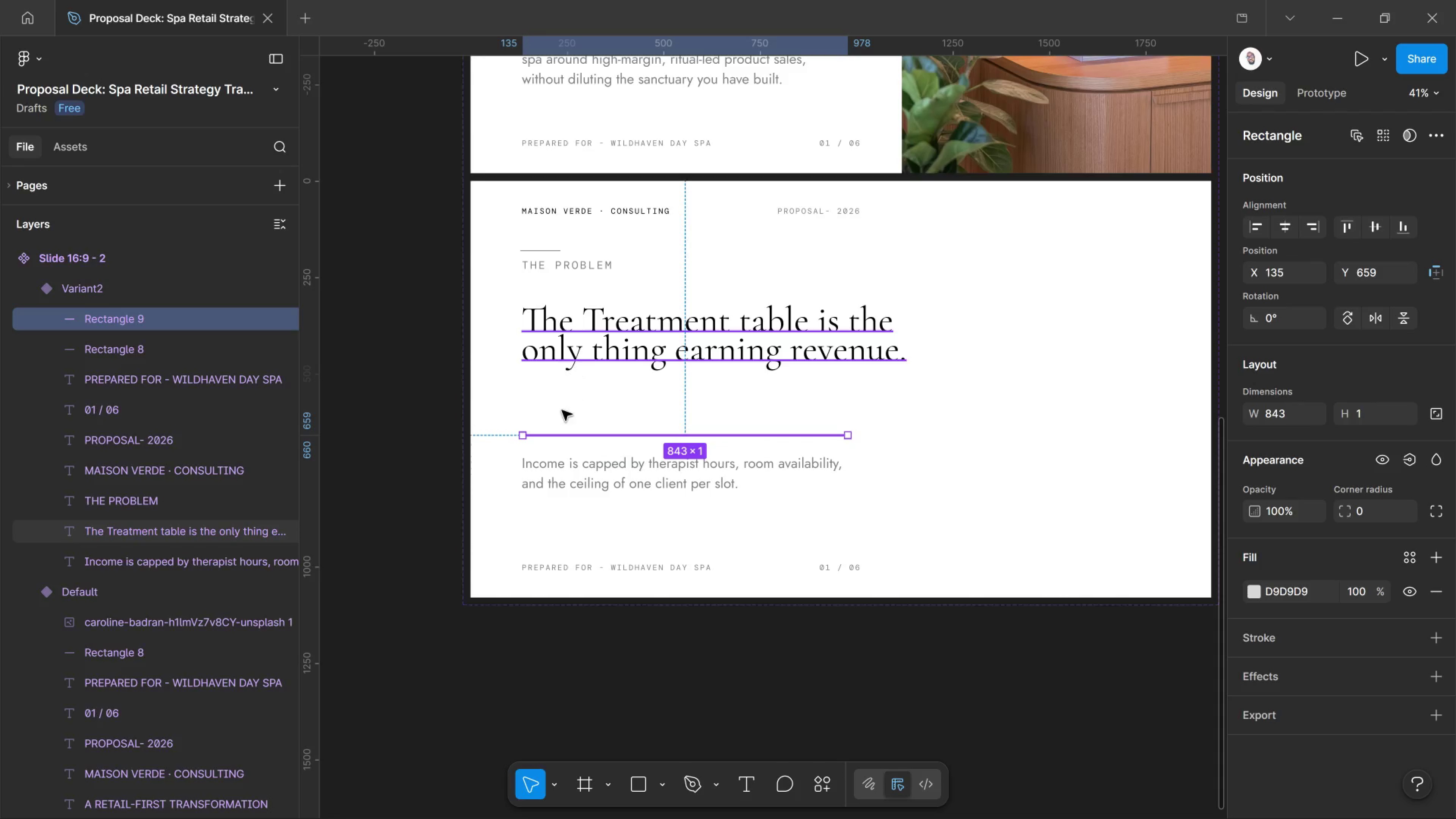 
key(T)
 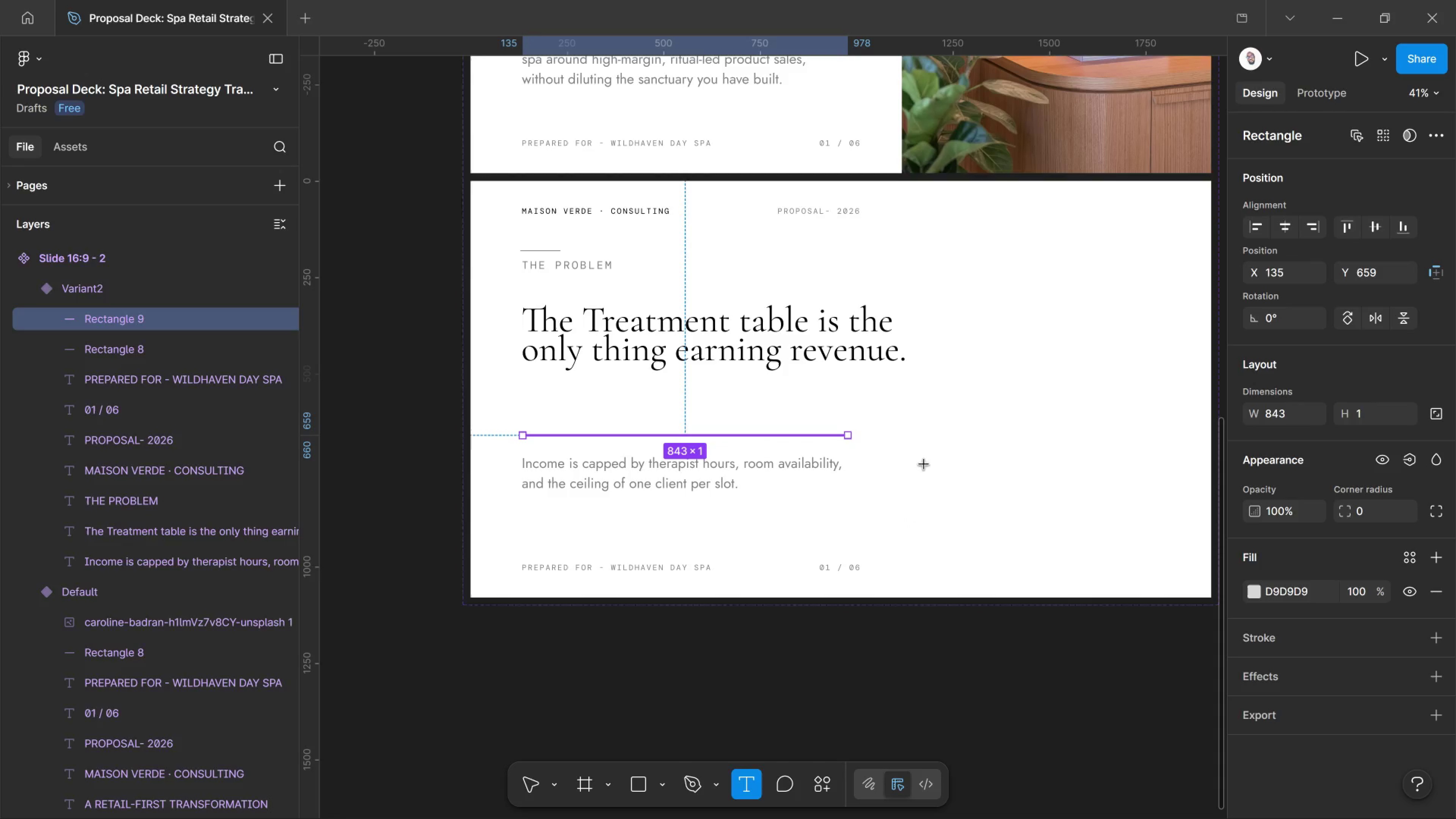 
left_click([924, 464])
 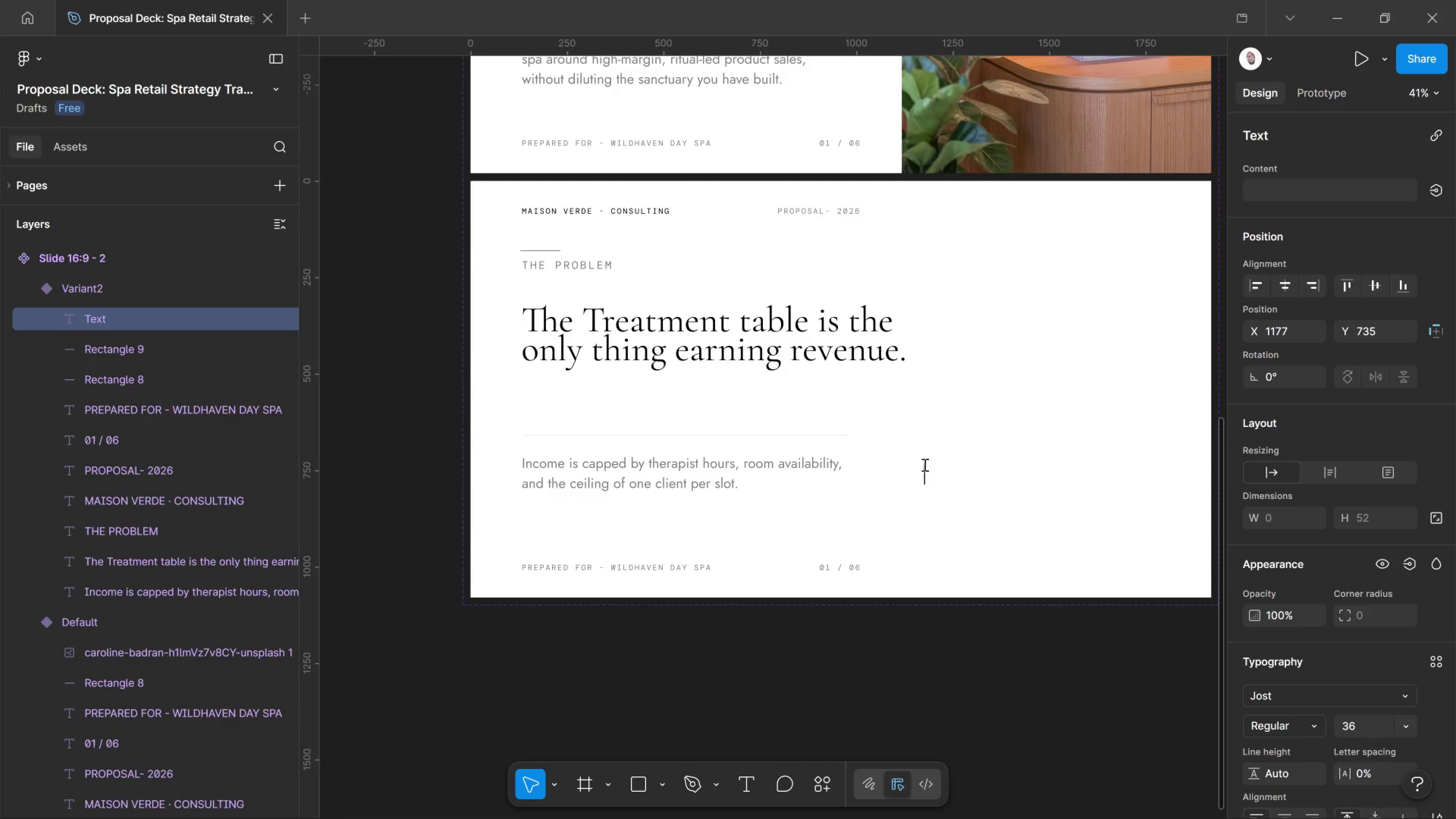 
type(92%)
 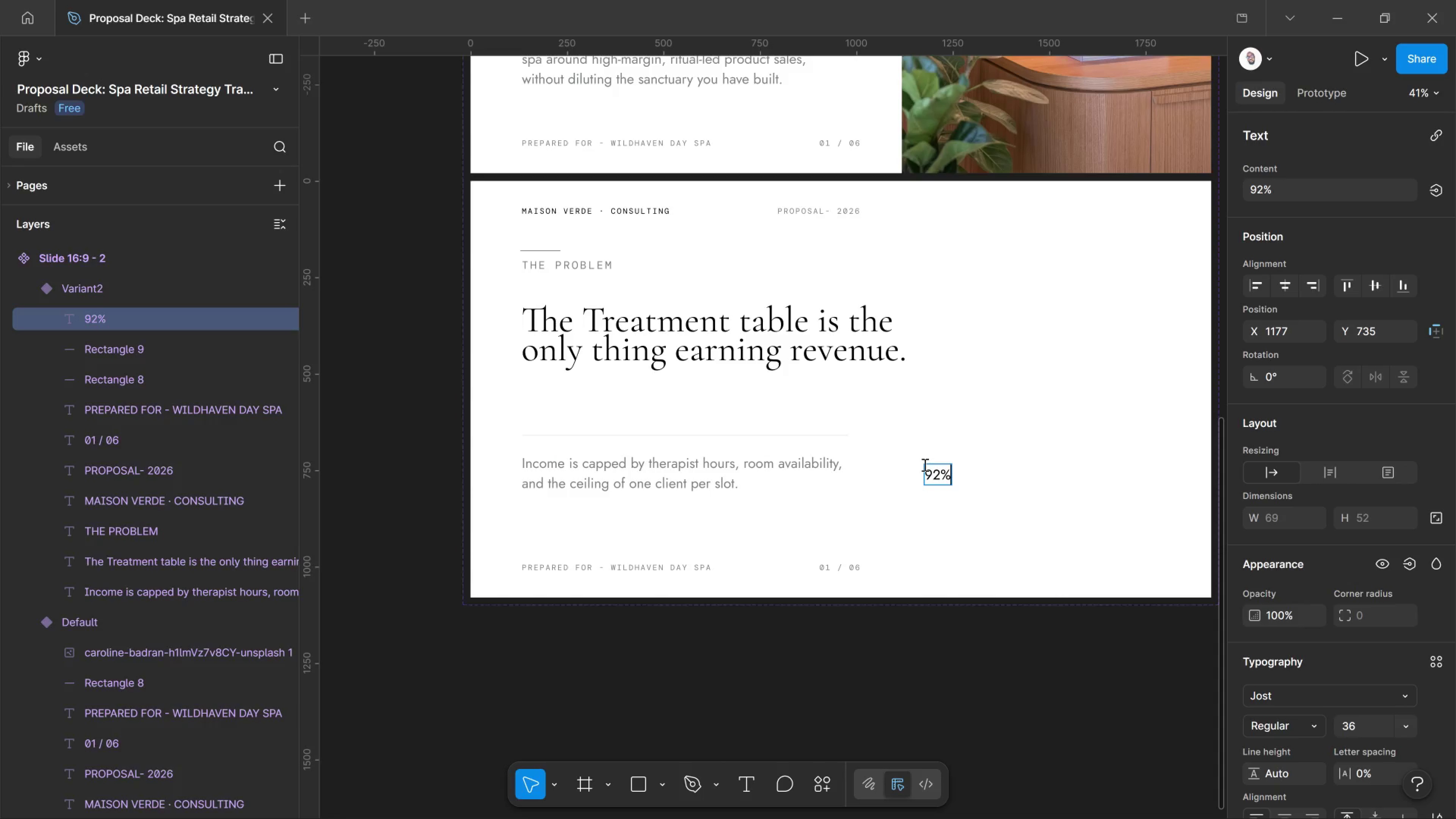 
key(Control+A)
 